 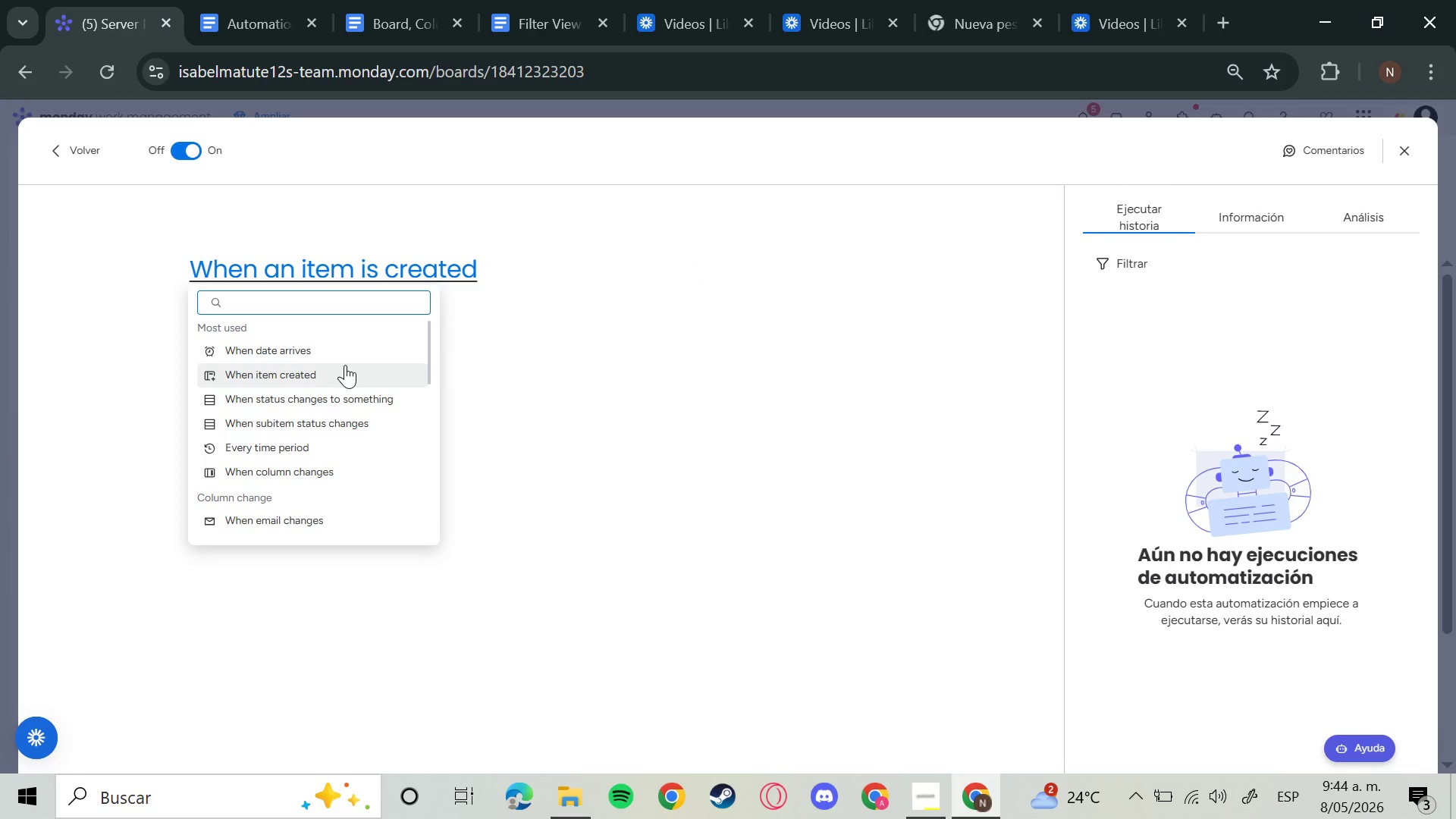 
left_click([329, 469])
 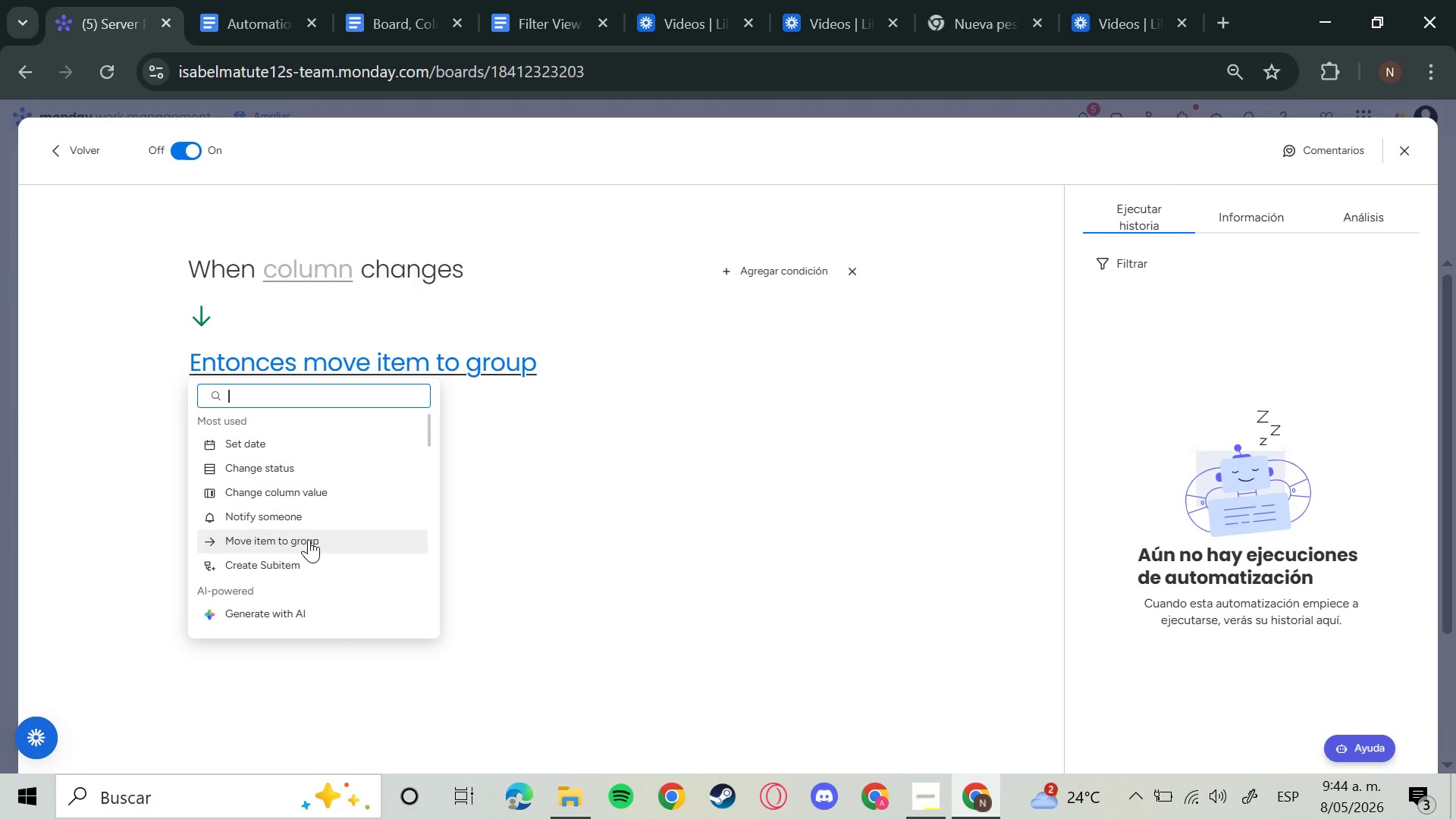 
left_click([322, 518])
 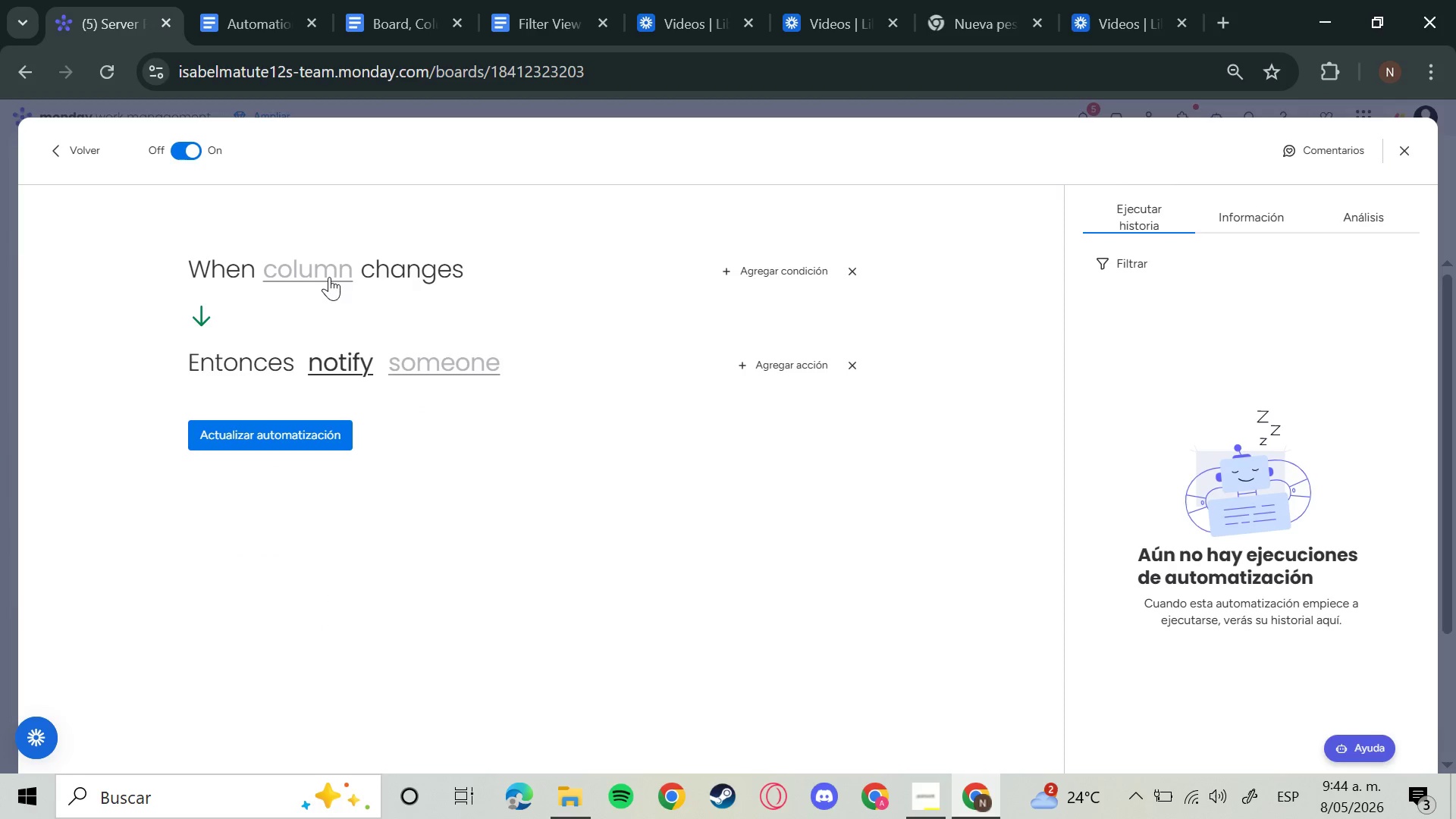 
left_click([334, 271])
 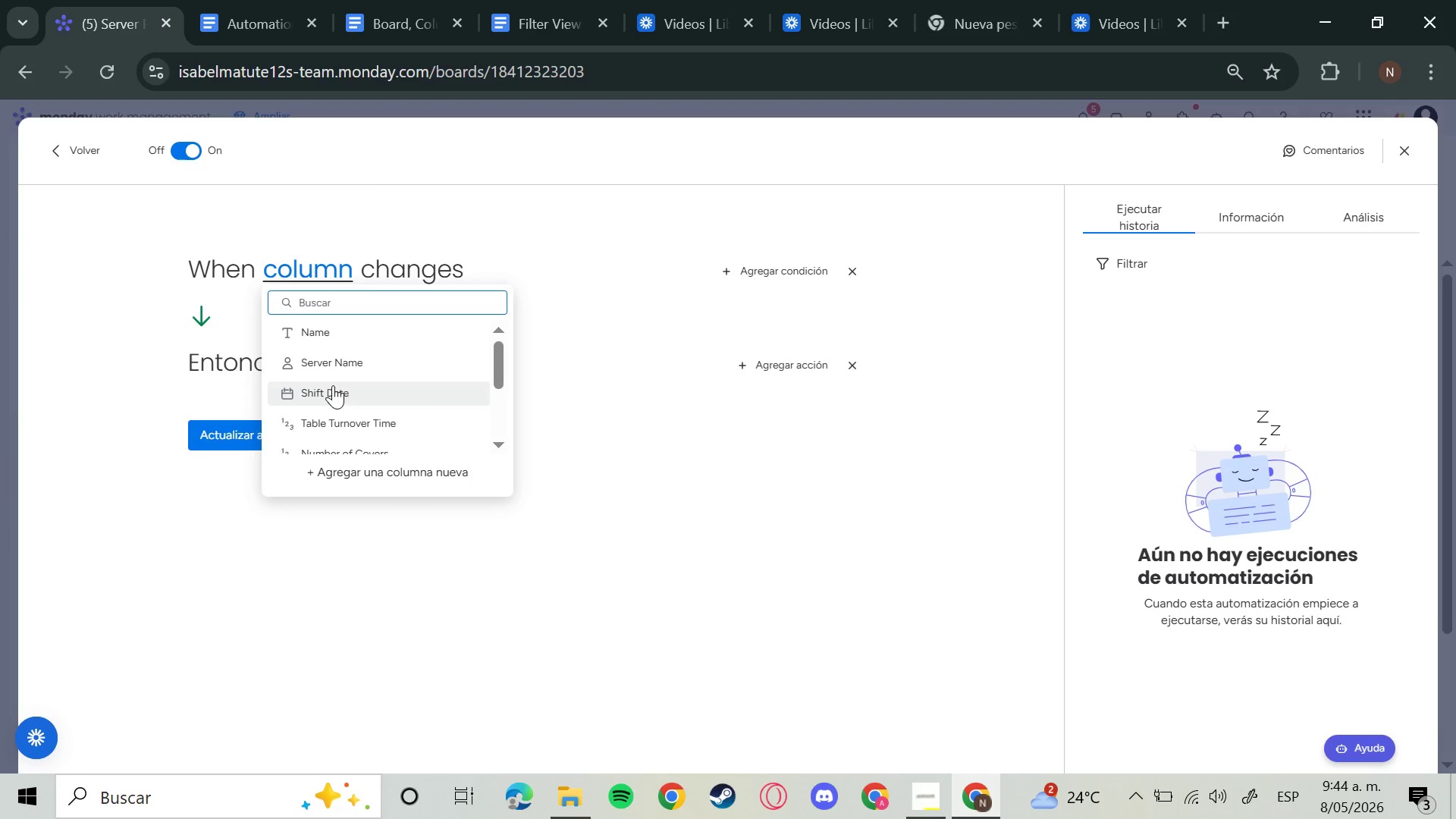 
scroll: coordinate [436, 423], scroll_direction: down, amount: 4.0
 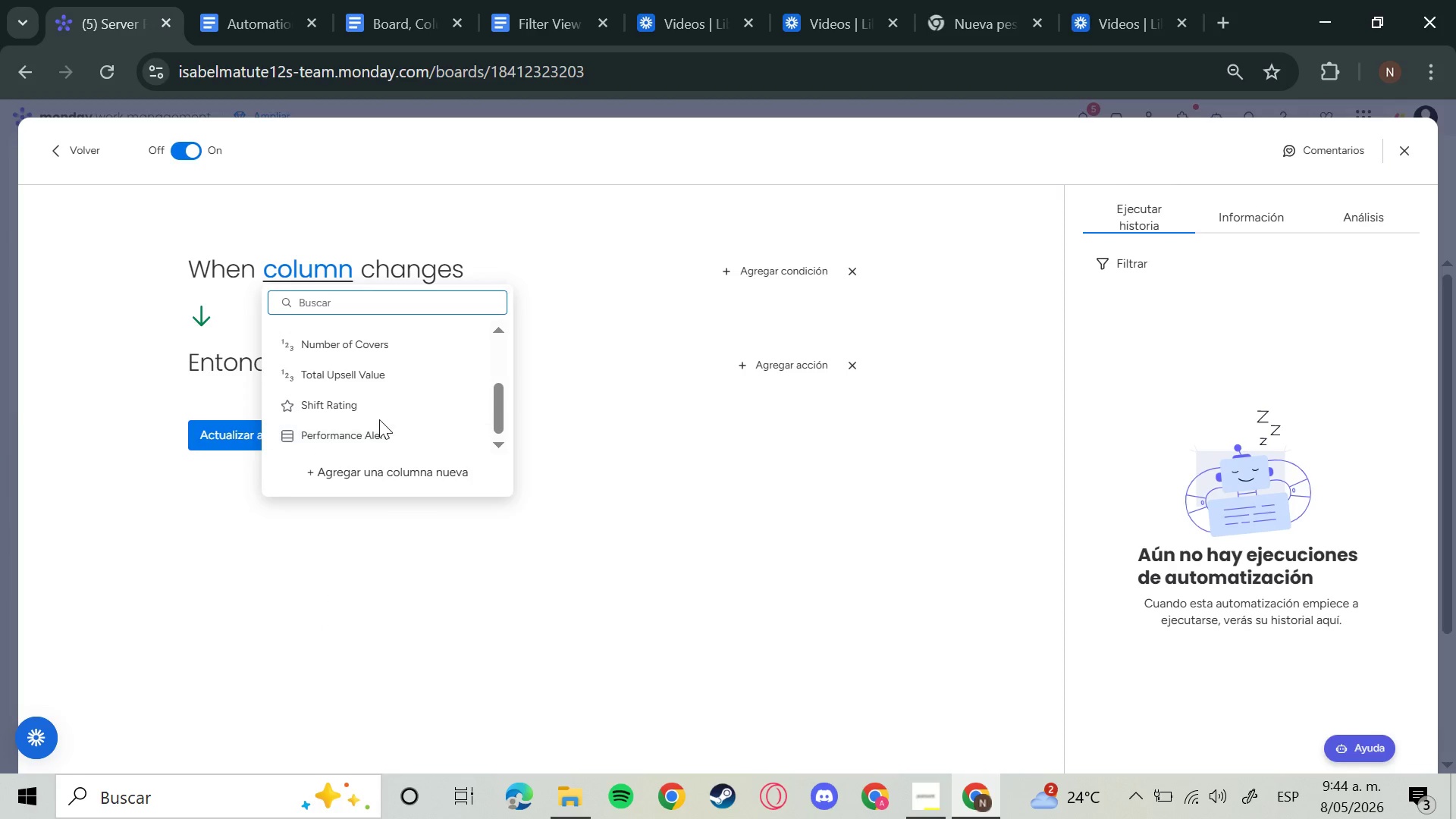 
left_click([381, 409])
 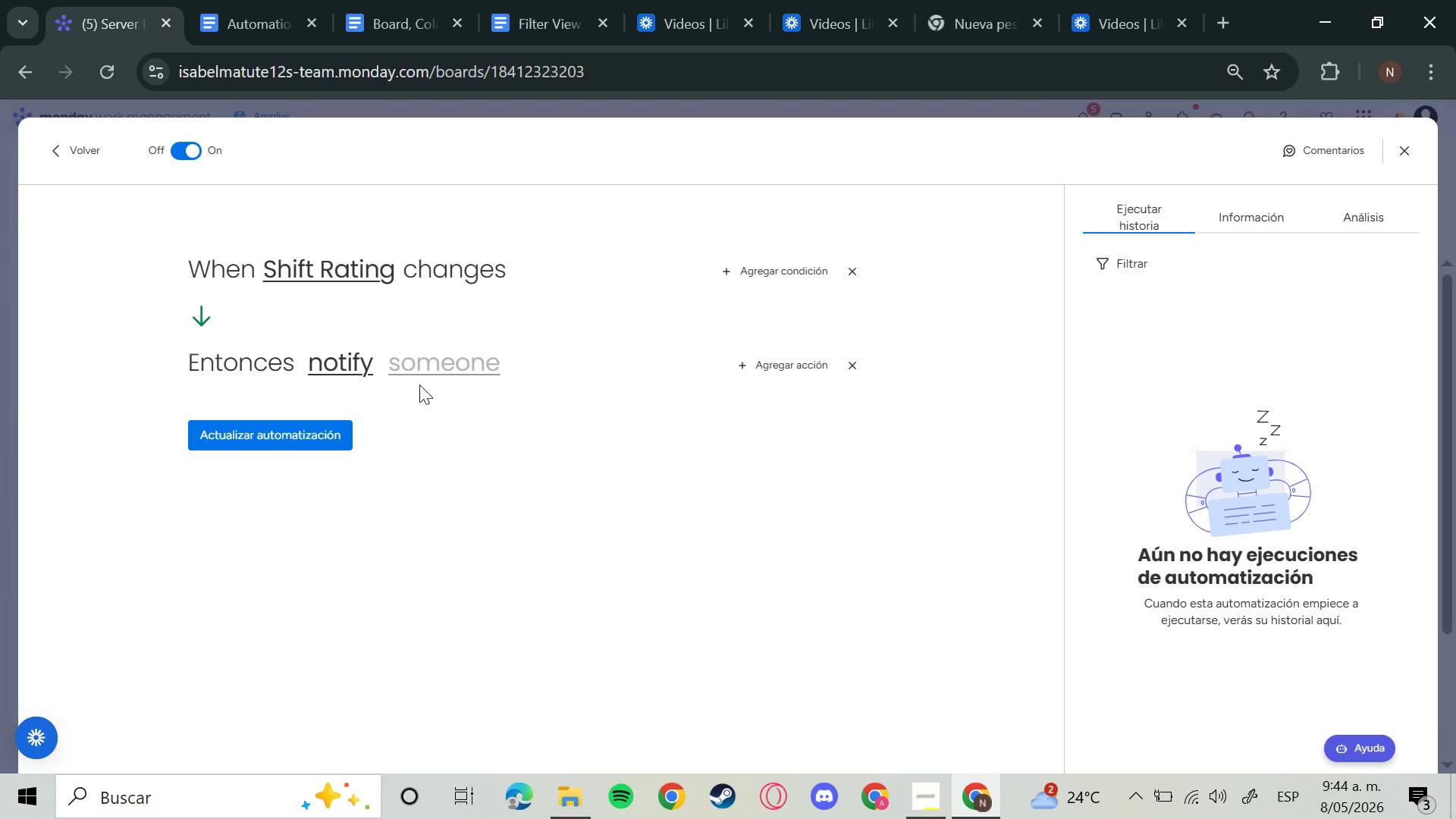 
left_click([441, 359])
 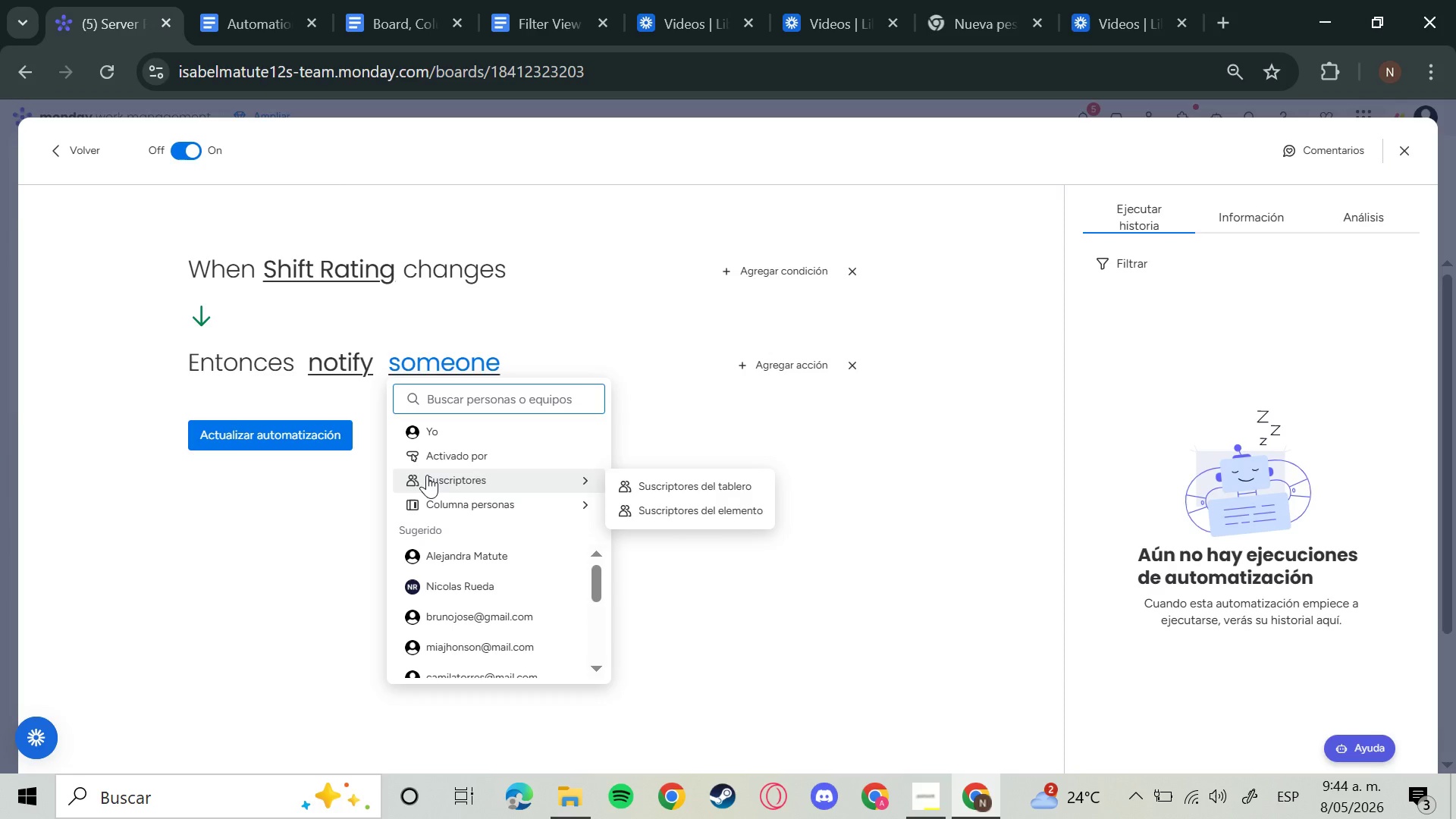 
wait(9.84)
 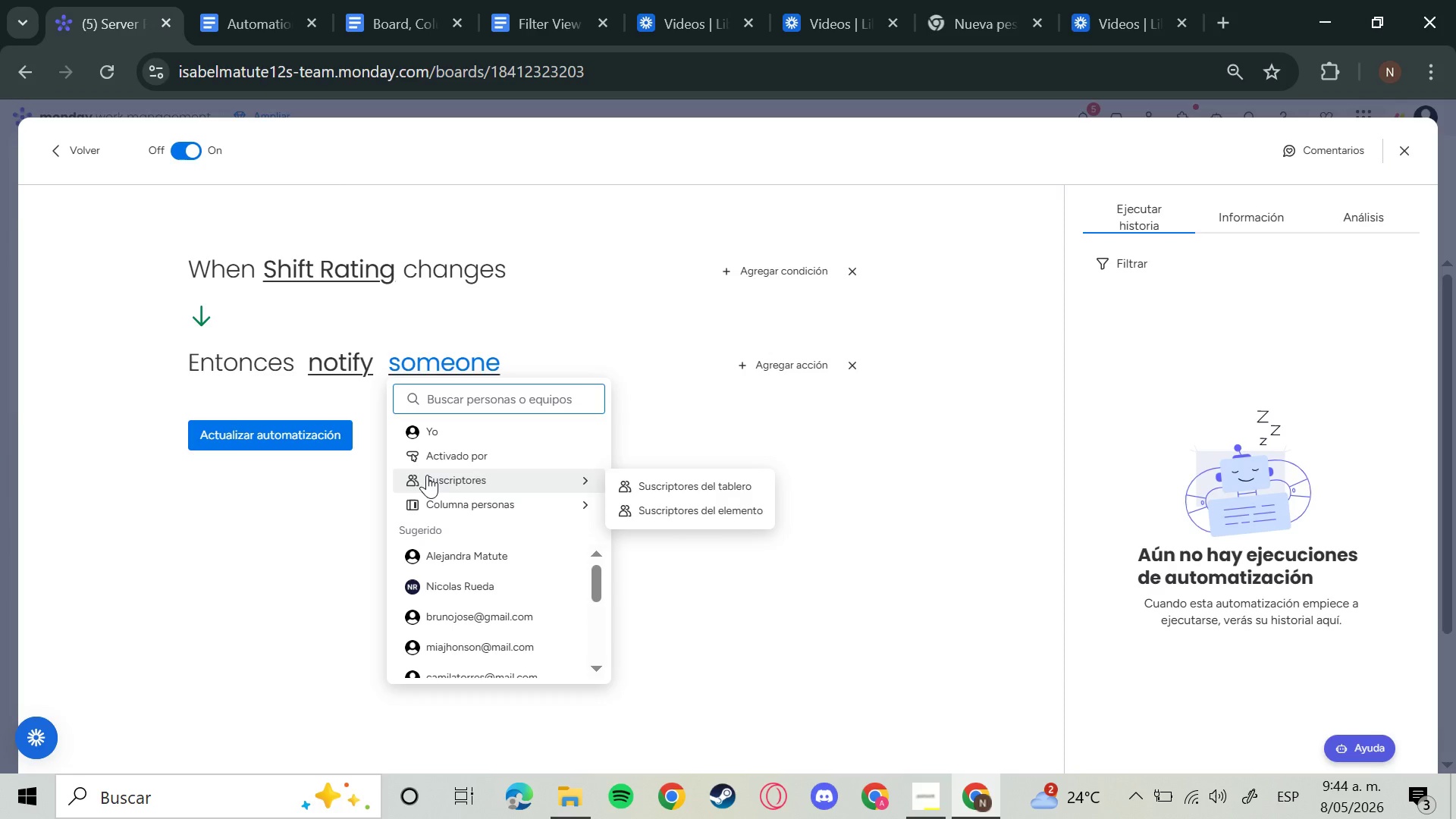 
mouse_move([480, 468])
 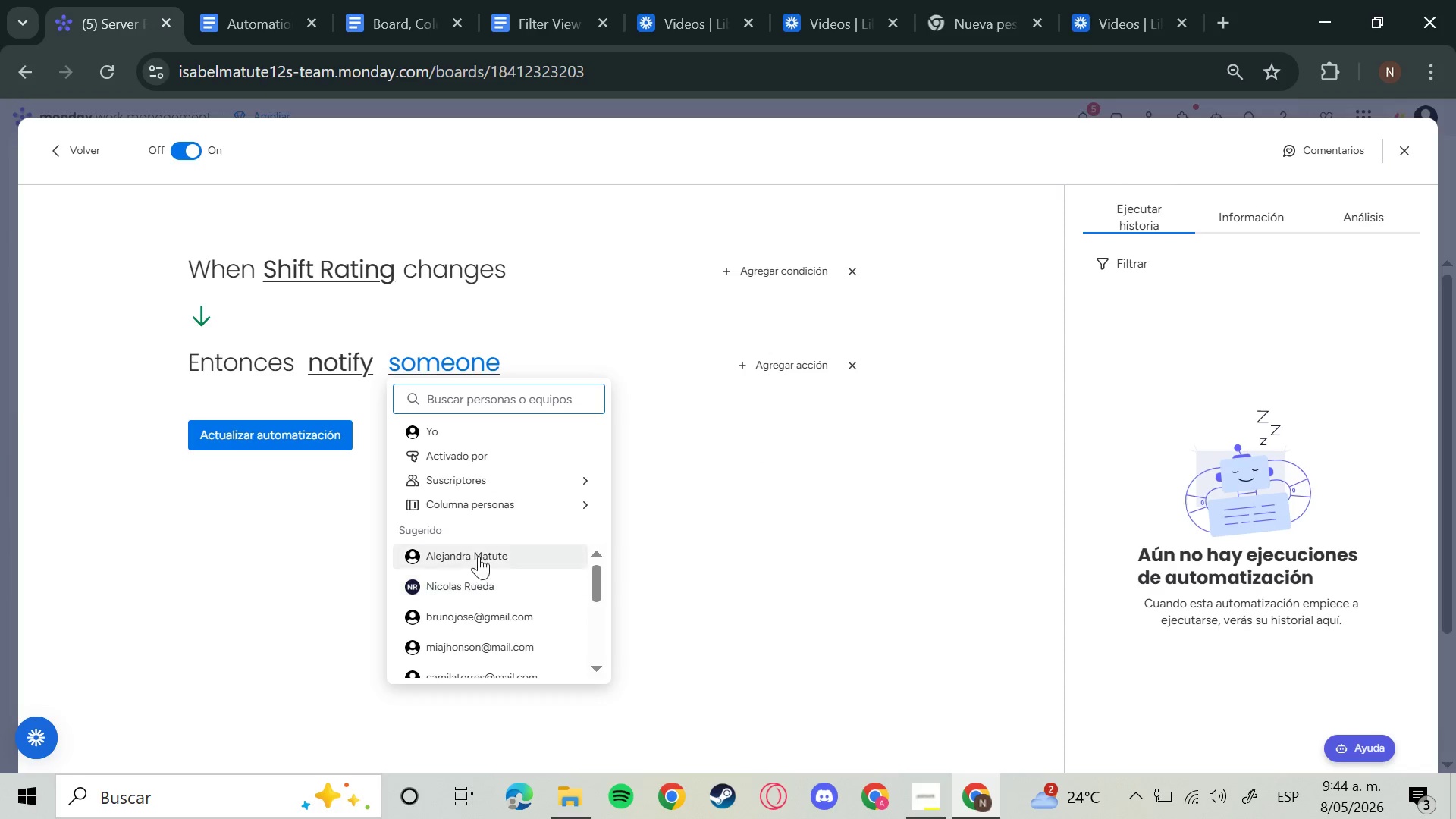 
left_click([478, 551])
 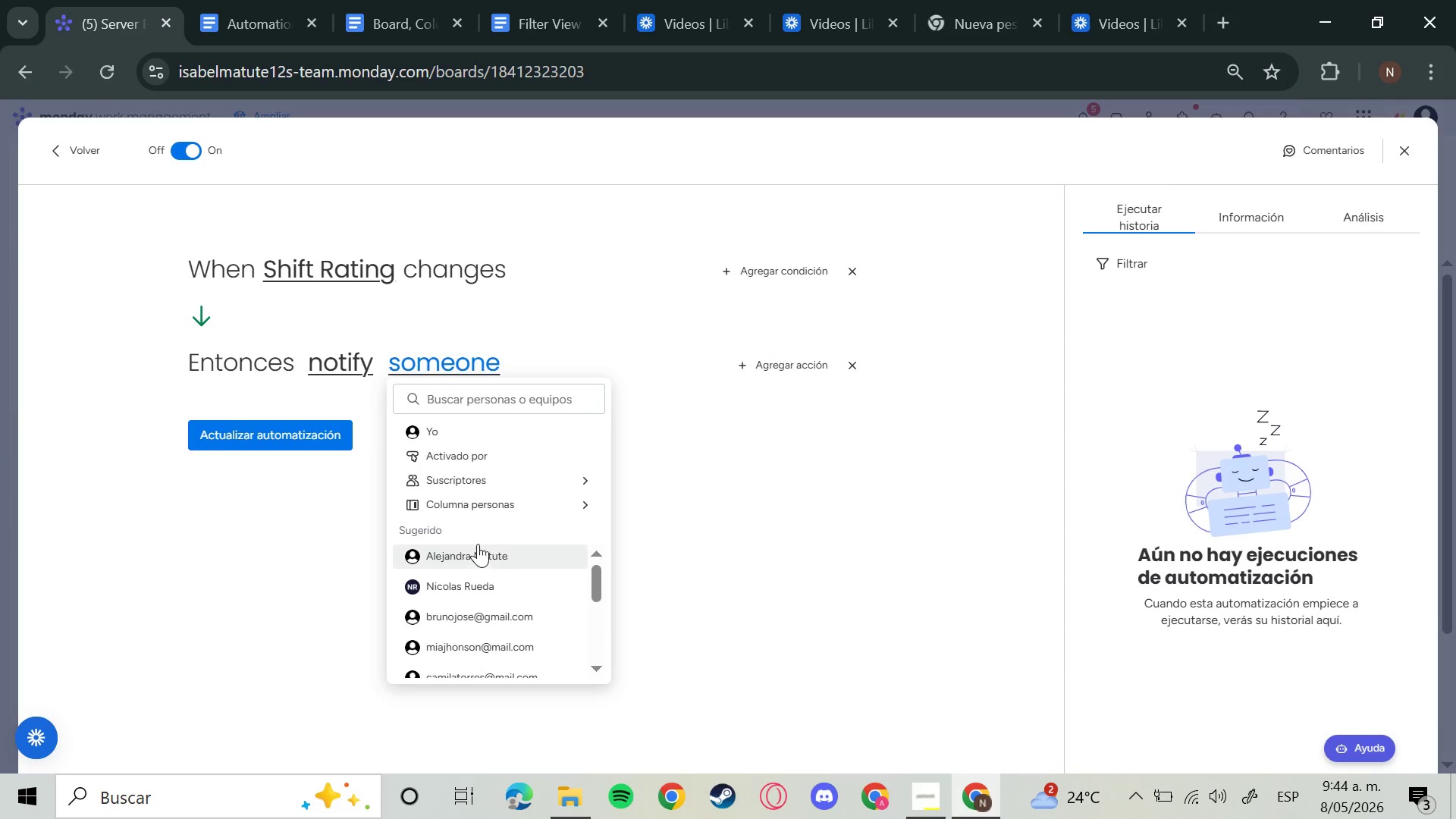 
mouse_move([504, 534])
 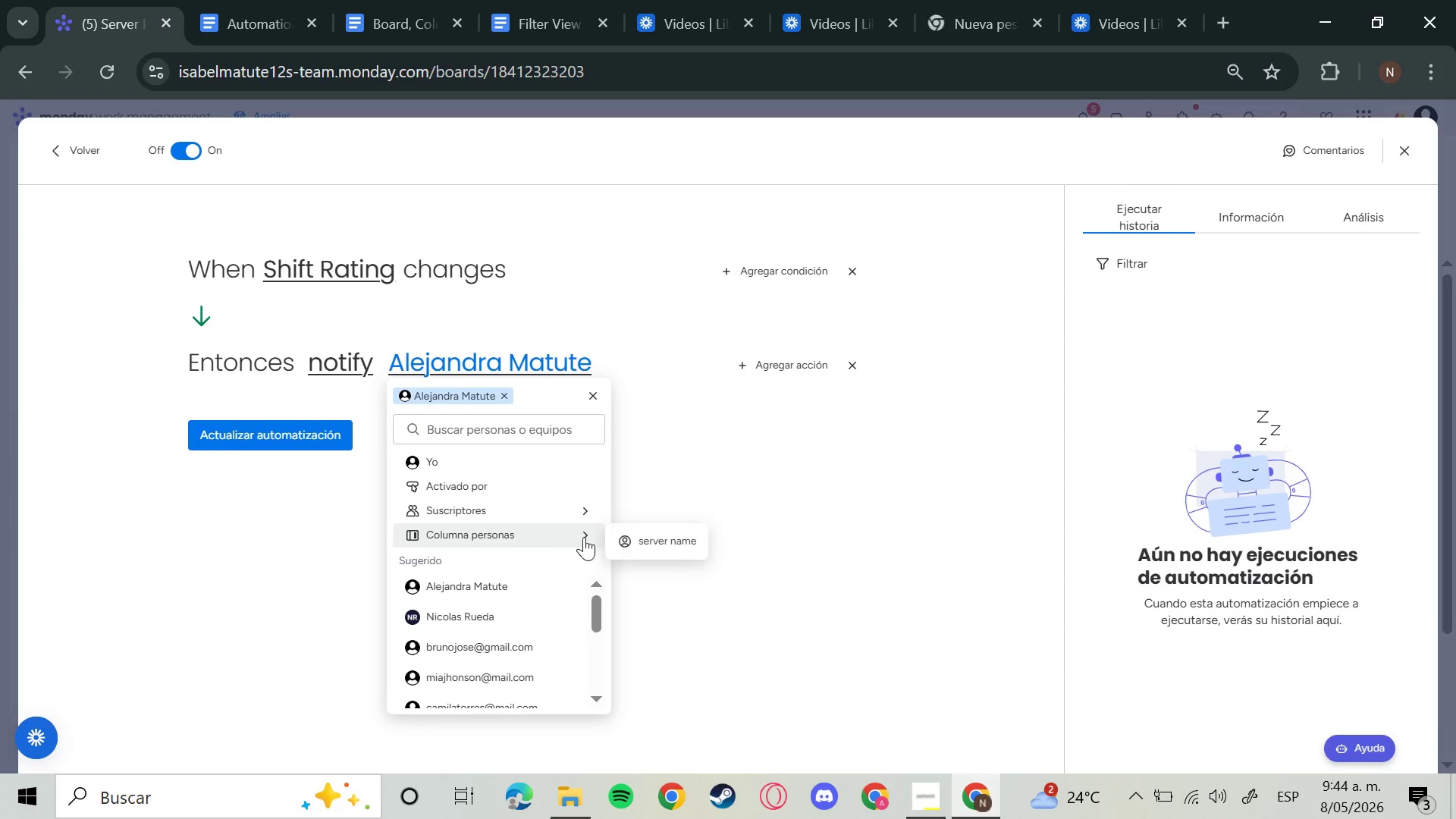 
left_click([651, 536])
 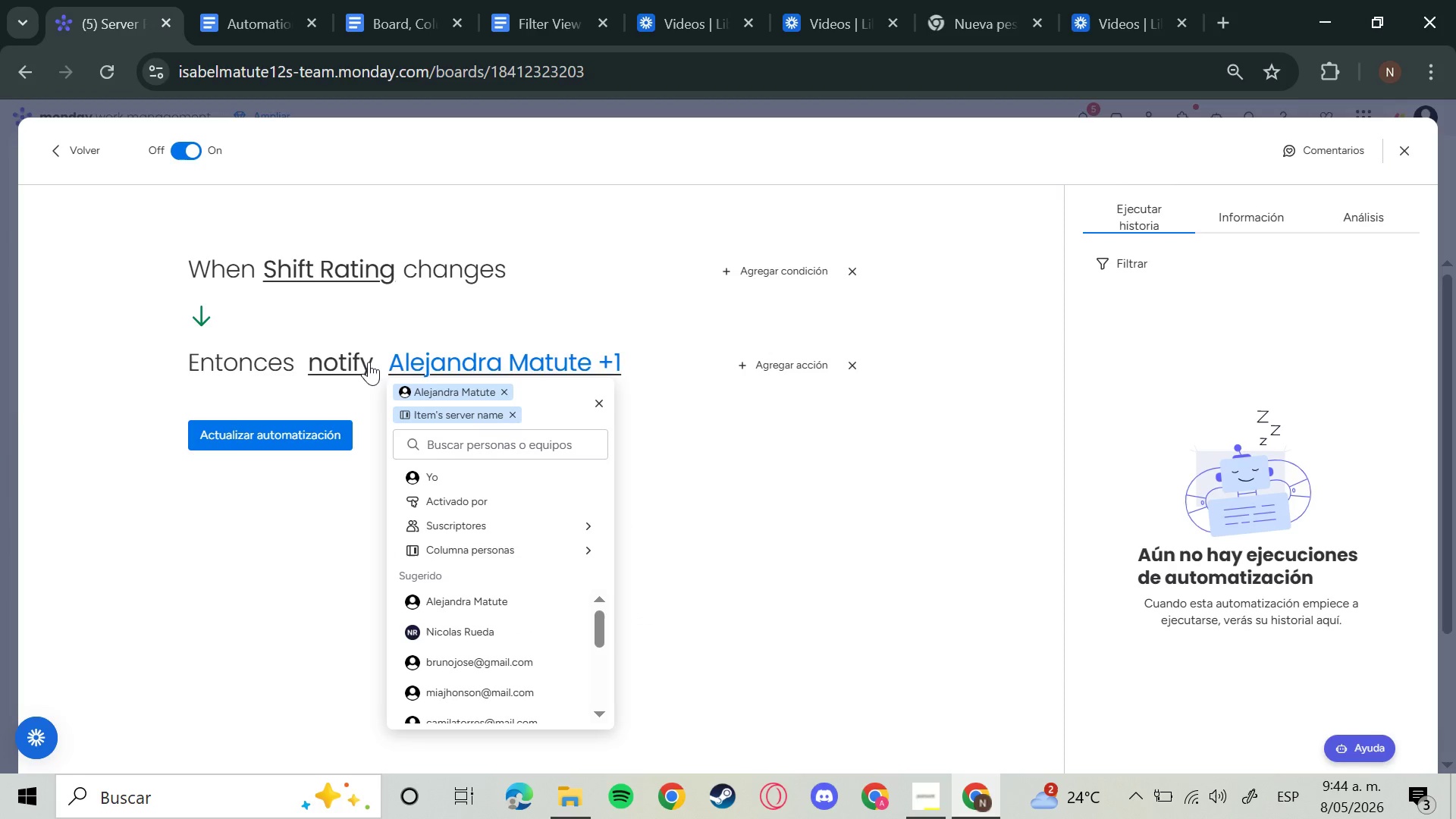 
left_click([347, 361])
 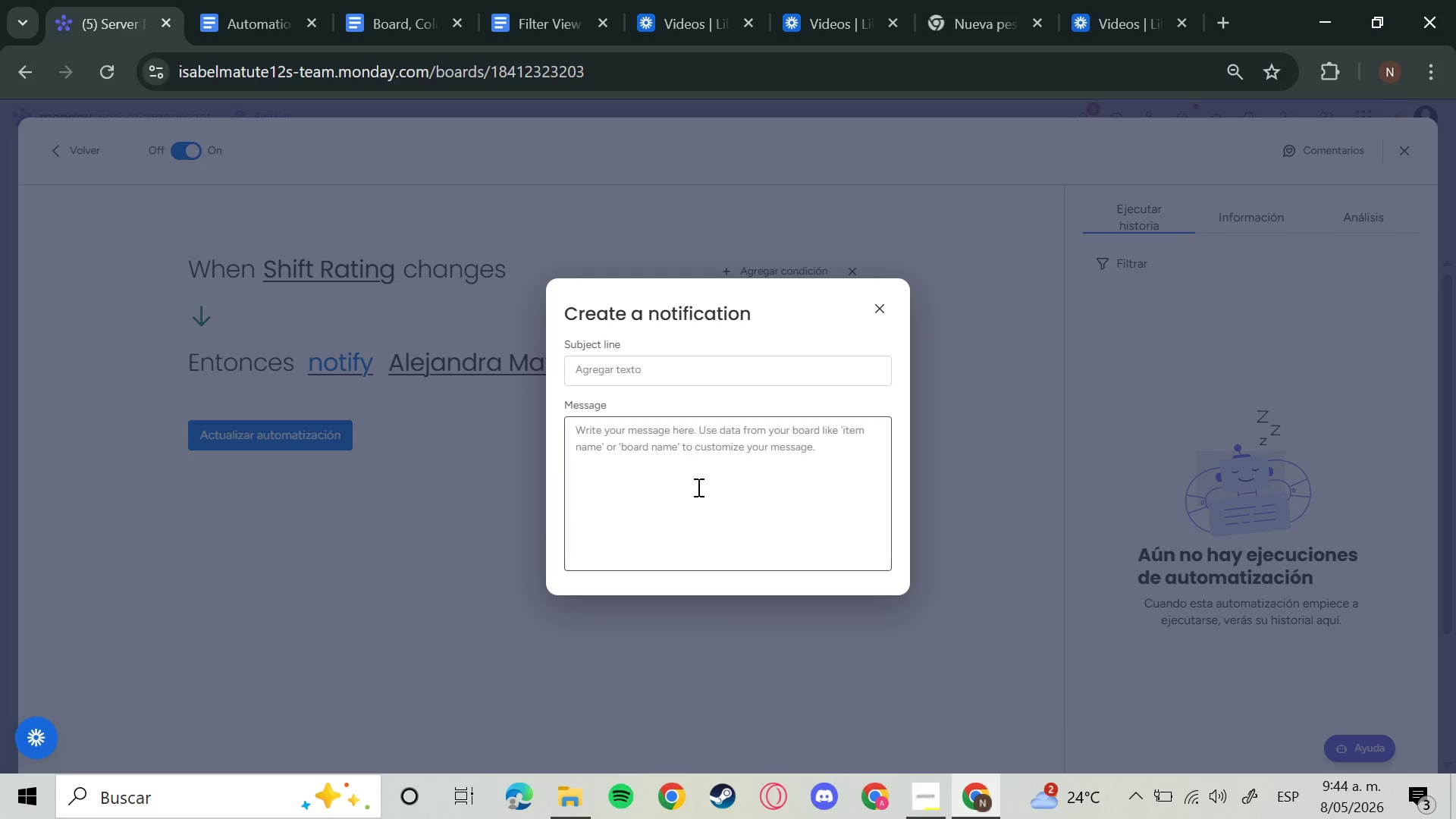 
left_click([714, 470])
 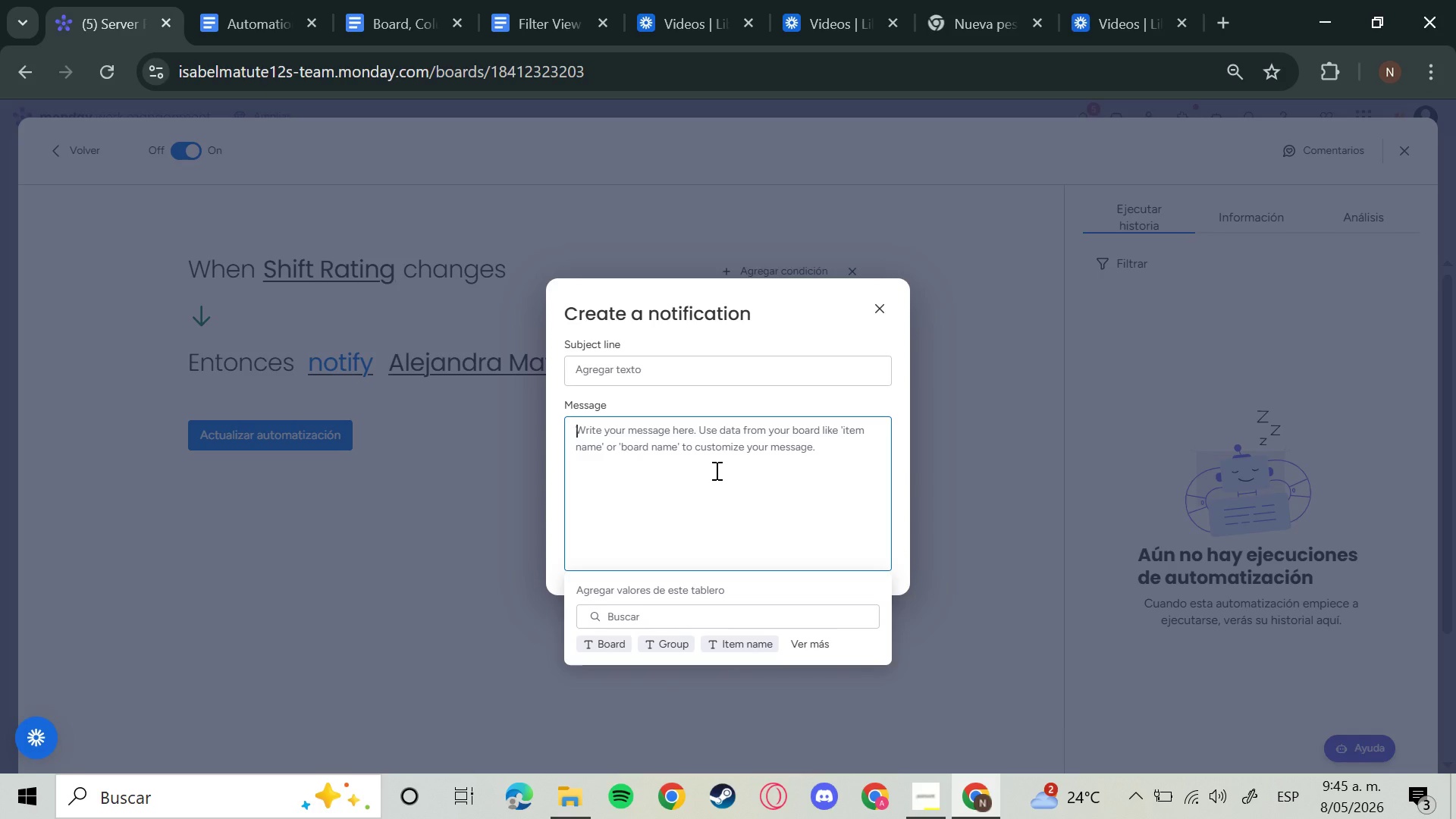 
type(Low Shift)
key(Backspace)
key(Backspace)
key(Backspace)
key(Backspace)
key(Backspace)
type(shift rating detected )
key(Backspace)
type(. Please review)
 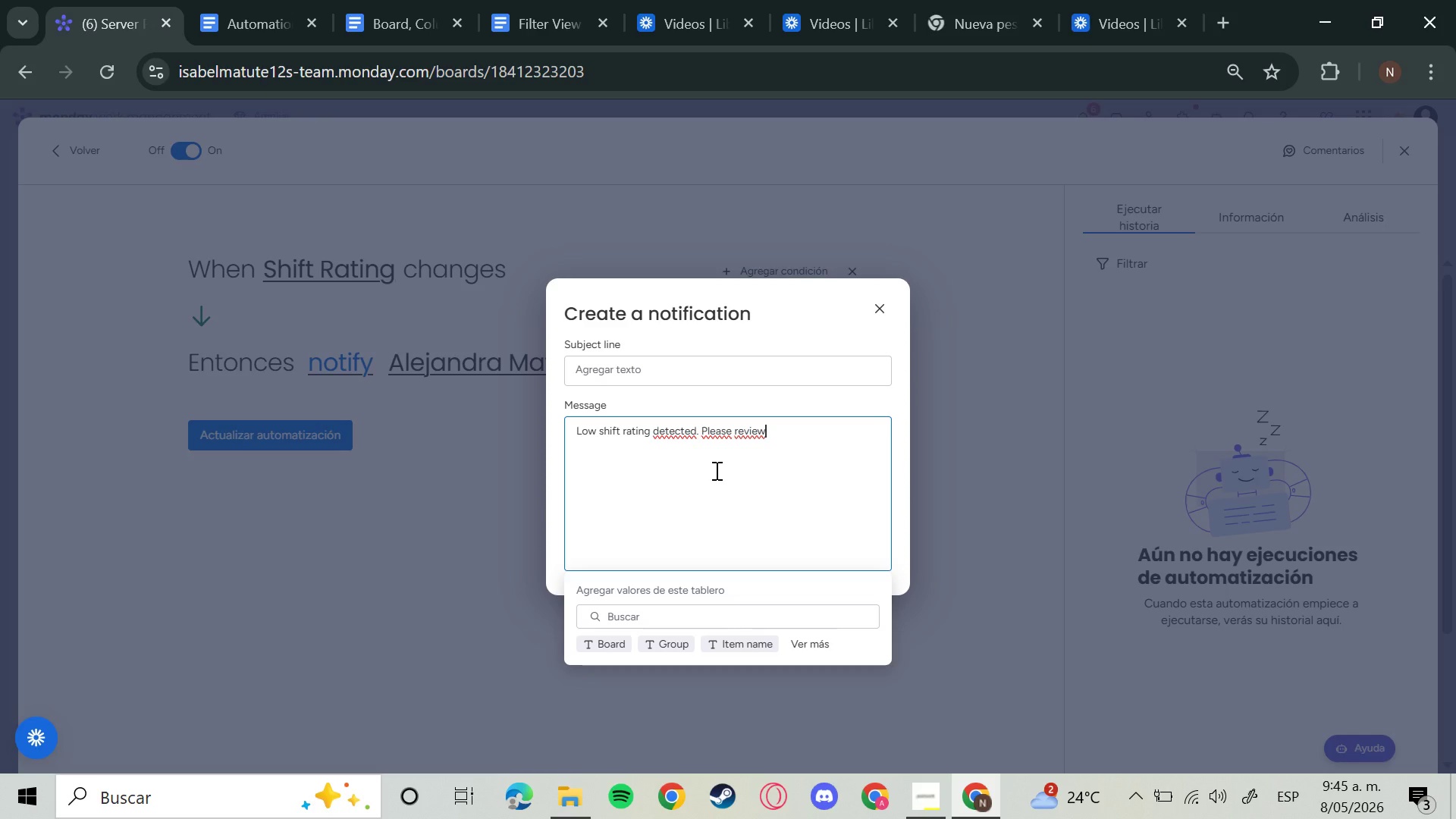 
type( server performance)
 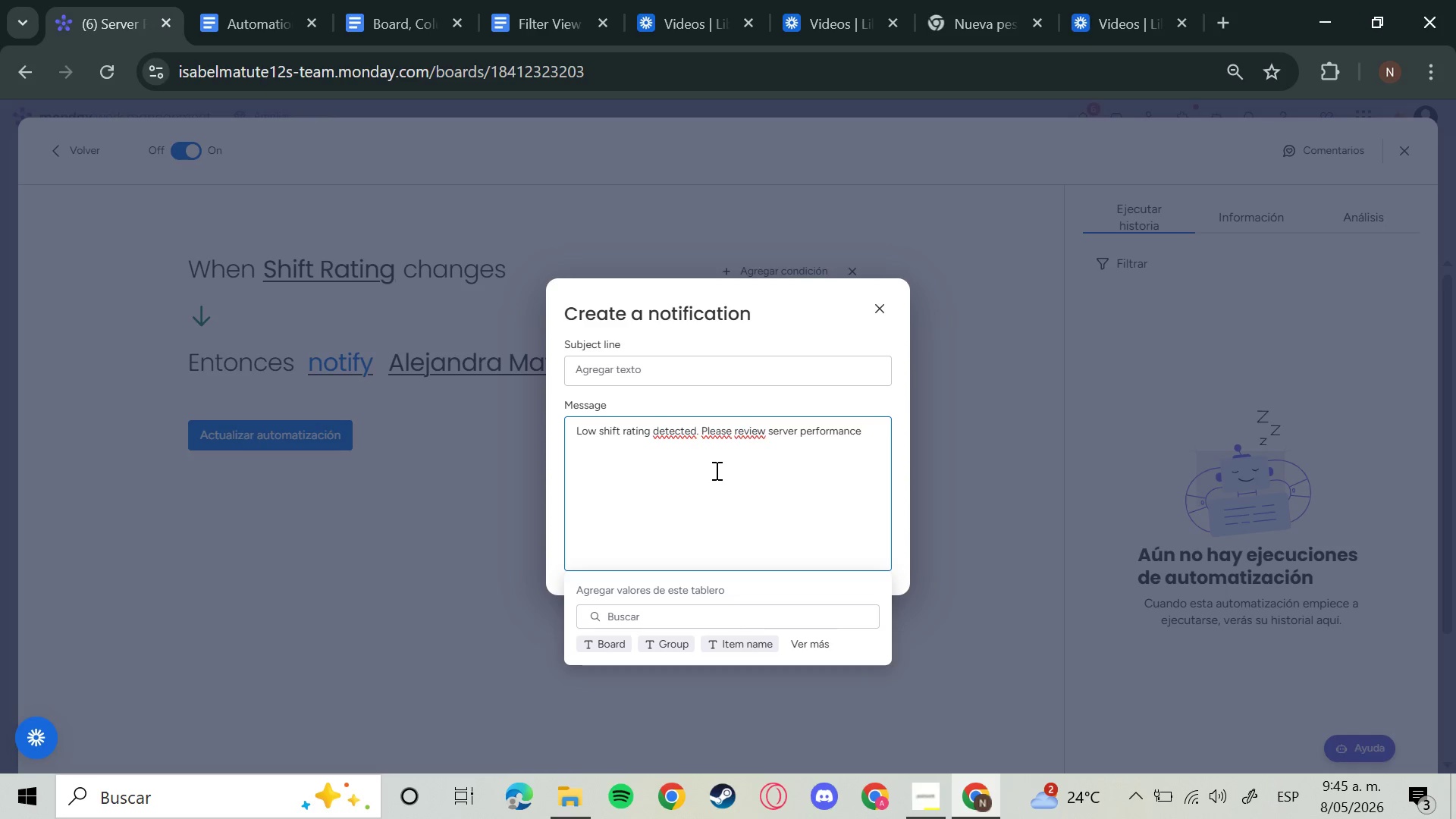 
key(Enter)
 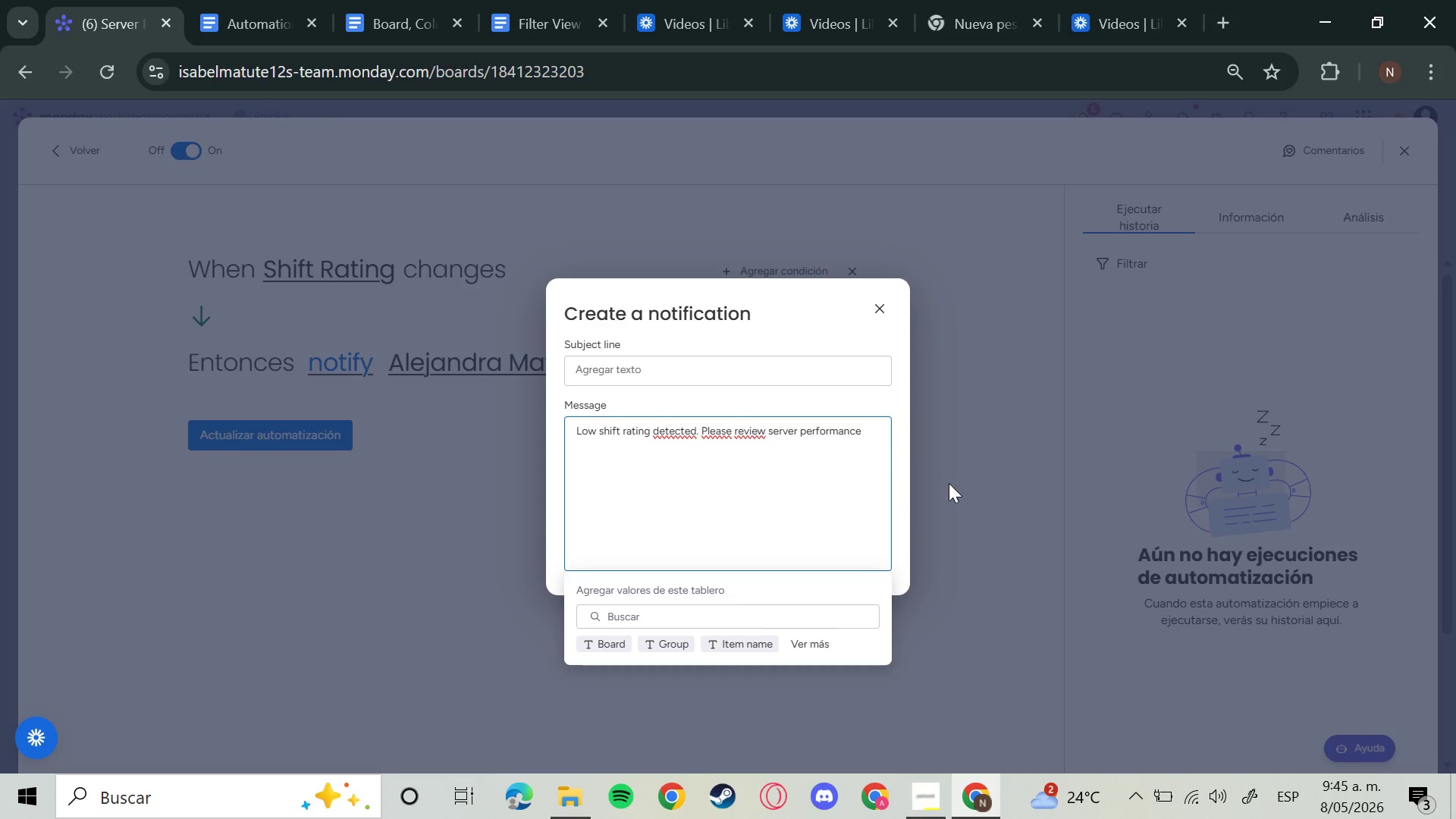 
left_click([957, 486])
 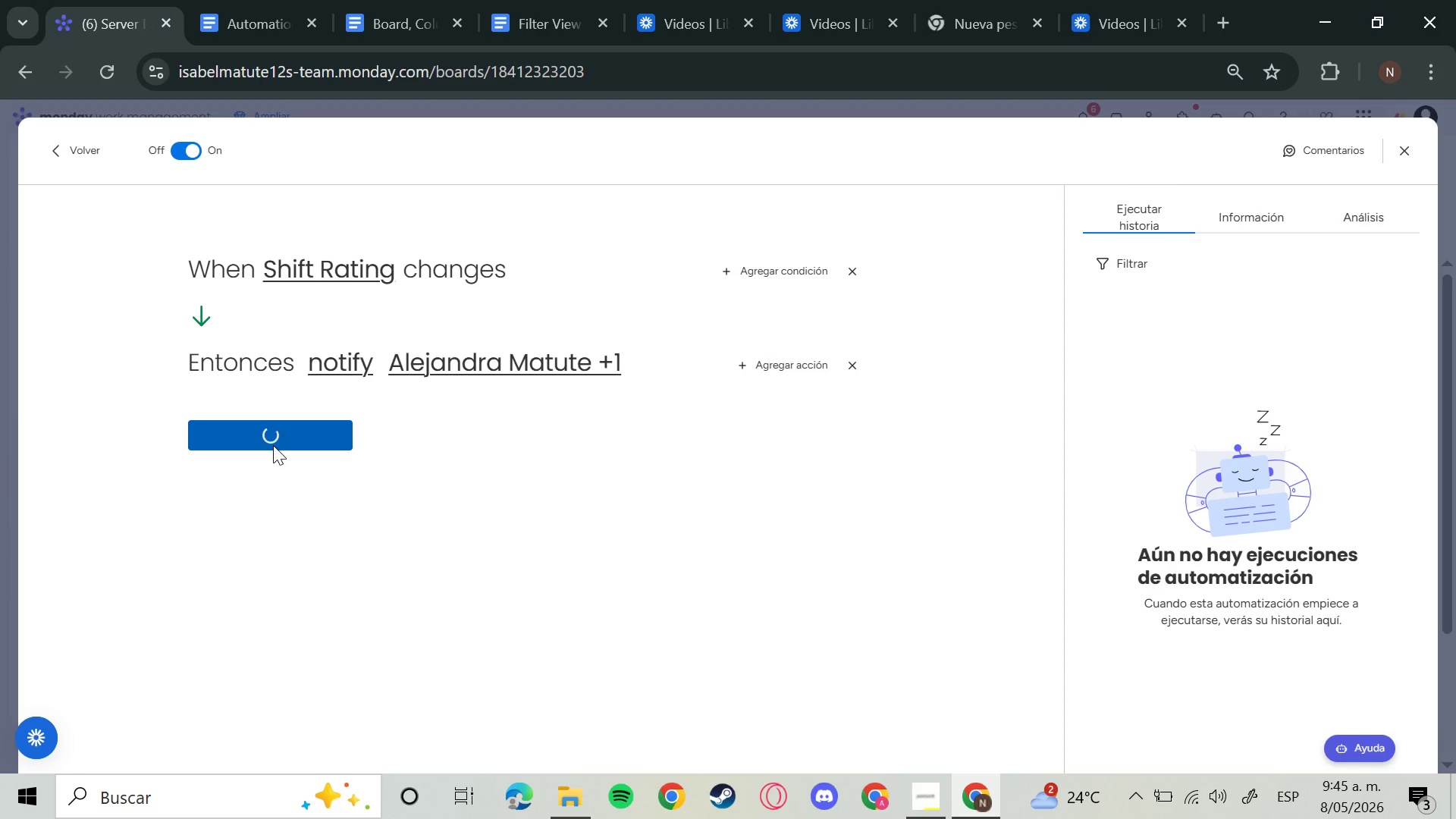 
wait(16.12)
 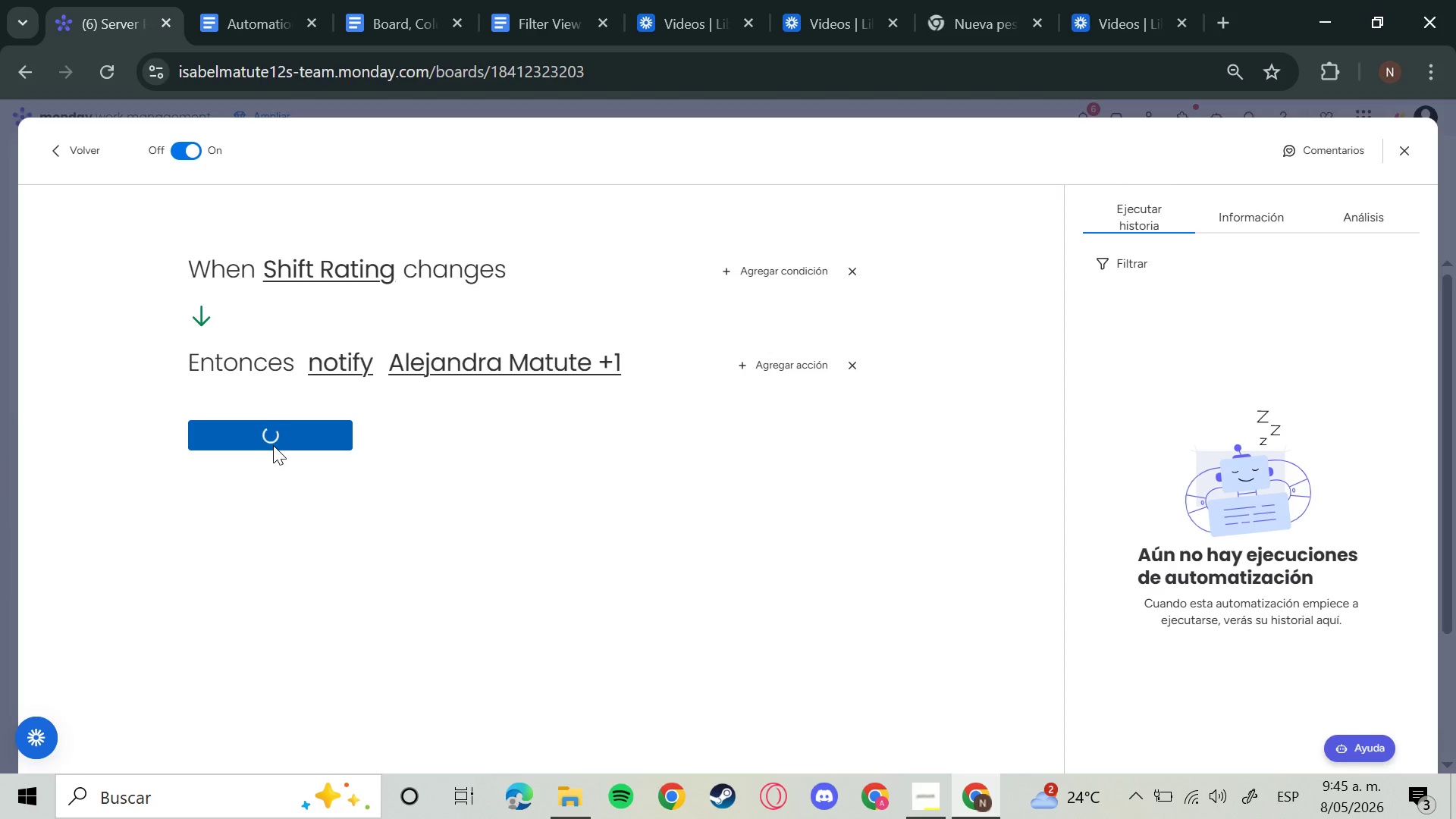 
left_click([1392, 146])
 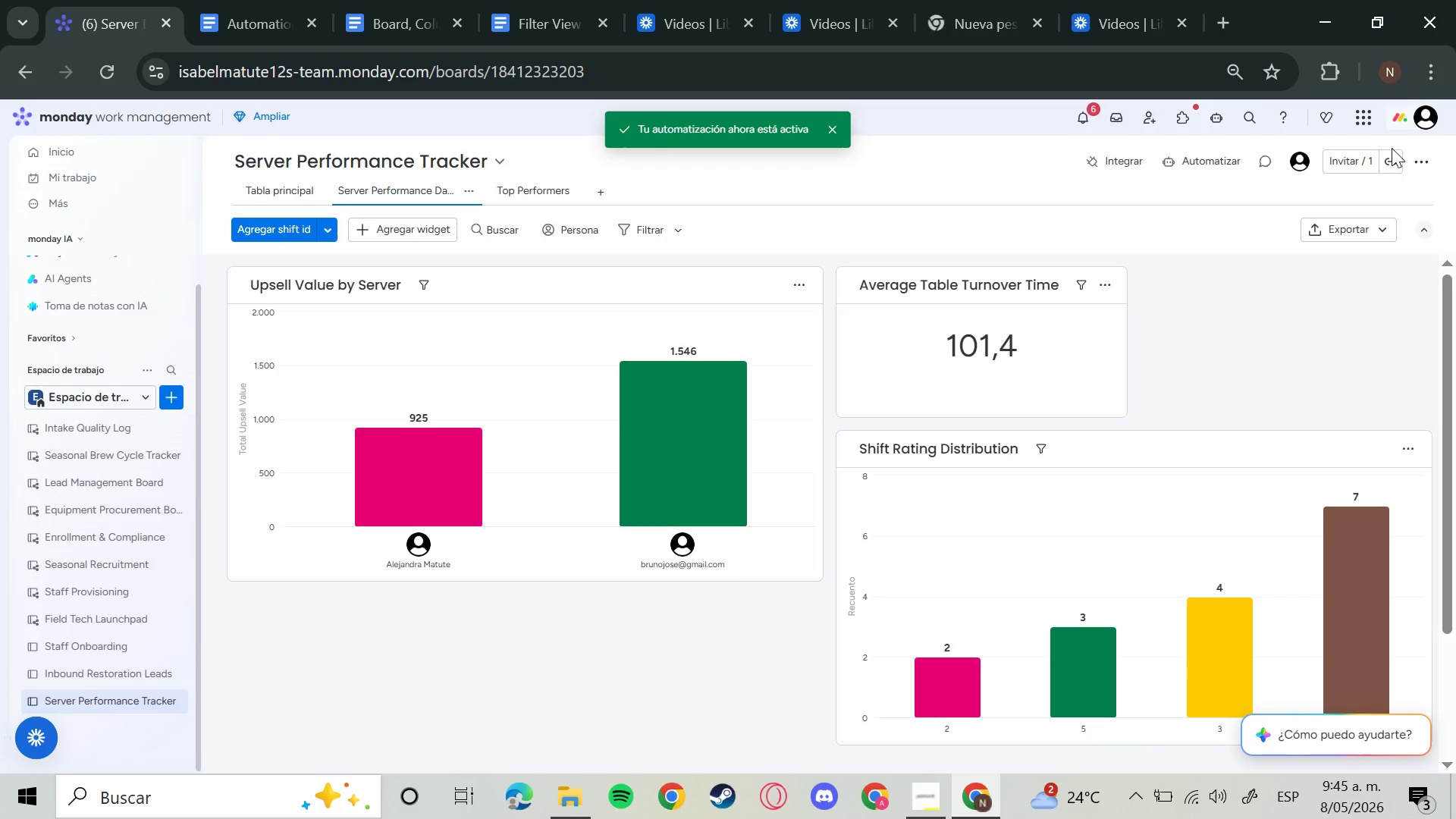 
mouse_move([1373, 166])
 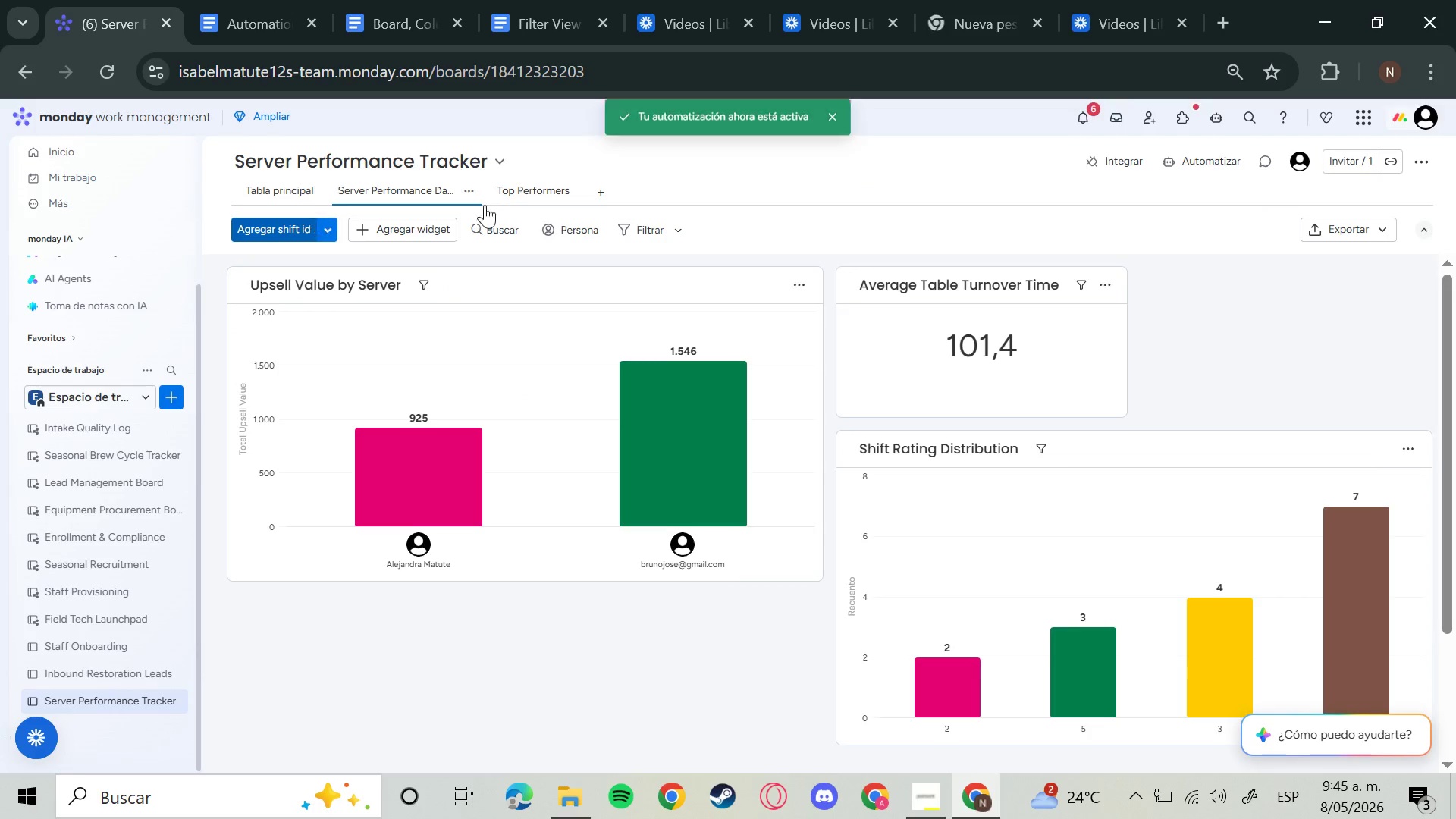 
left_click([510, 200])
 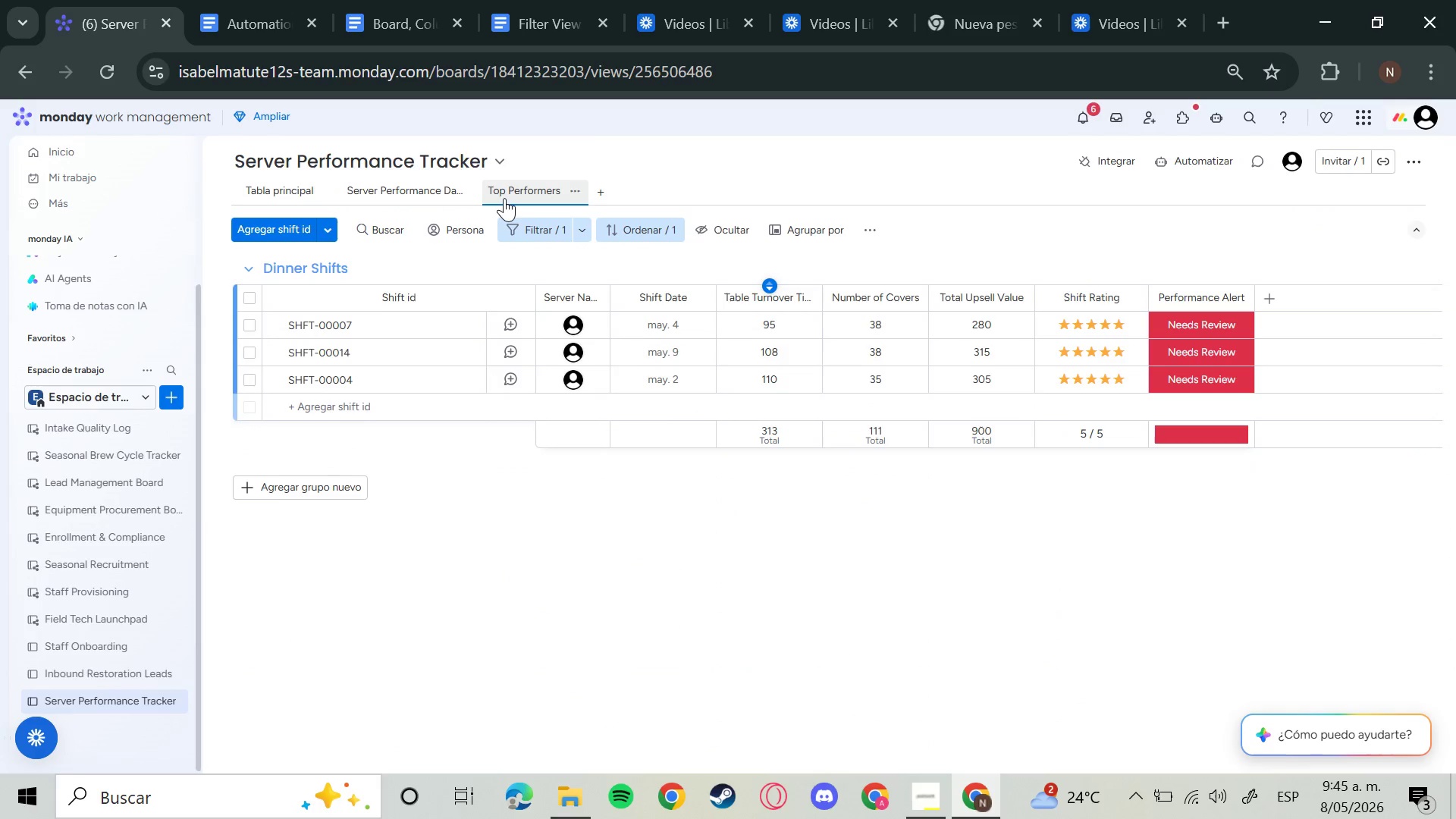 
wait(5.53)
 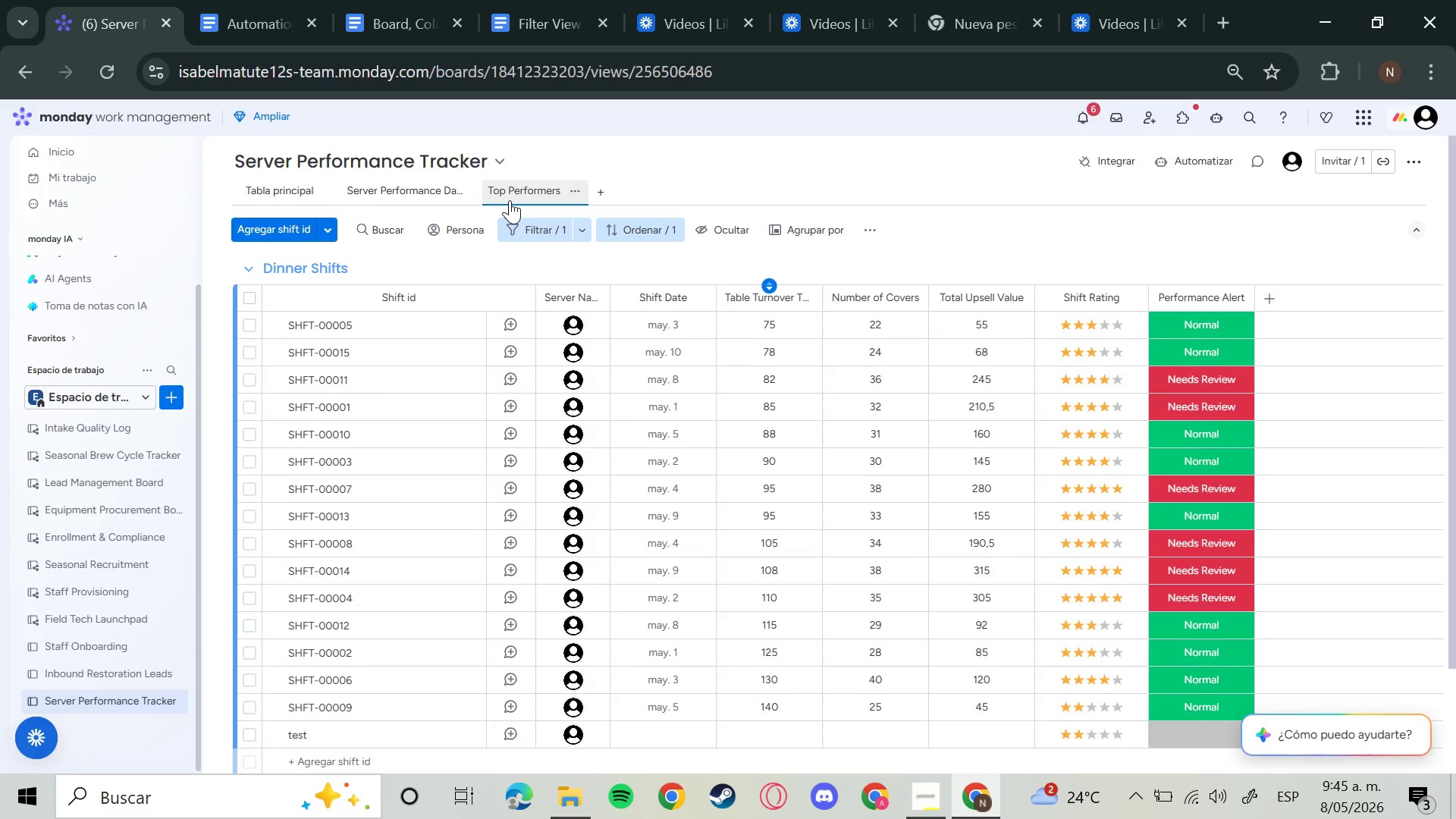 
left_click([311, 193])
 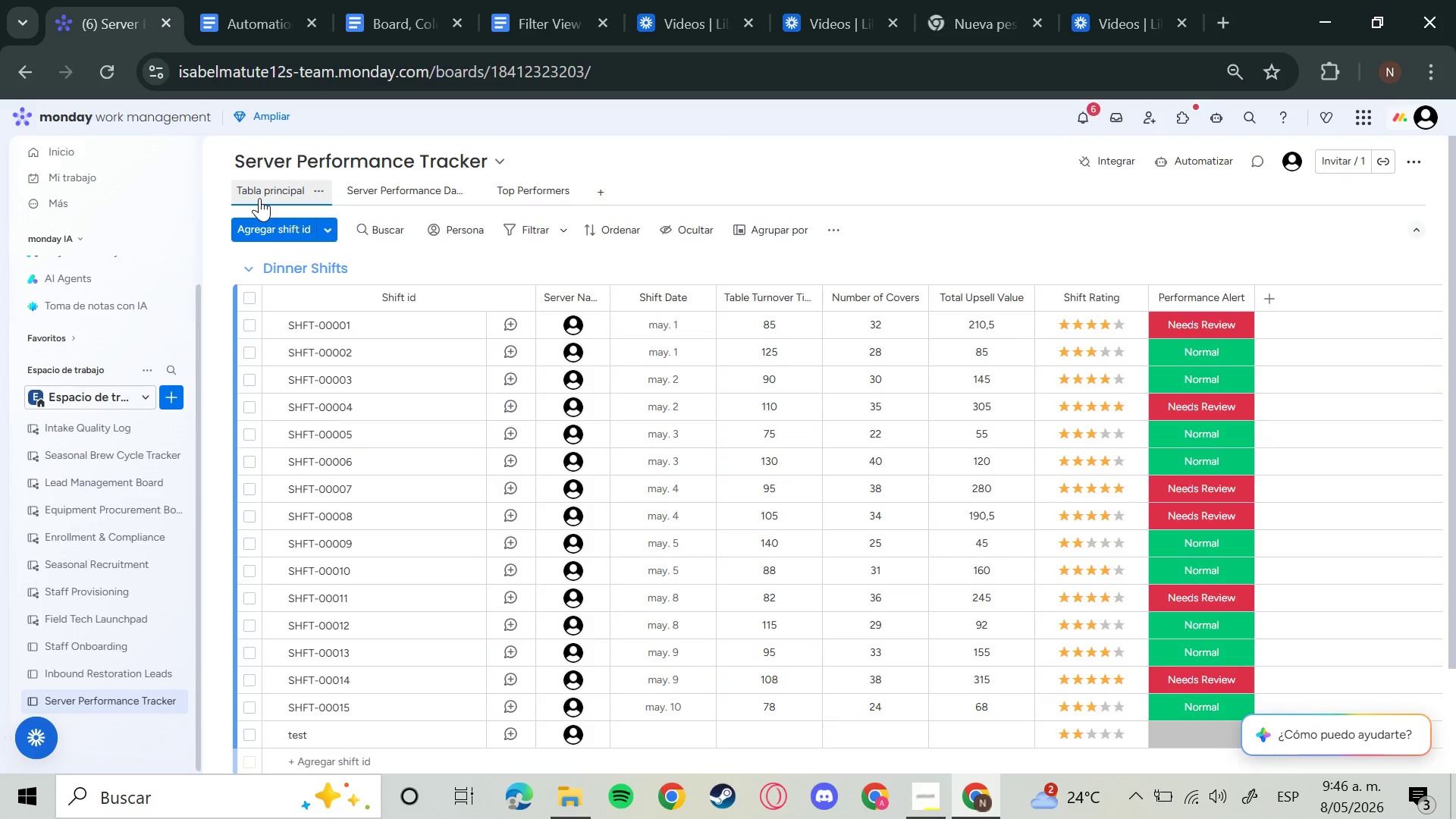 
wait(16.67)
 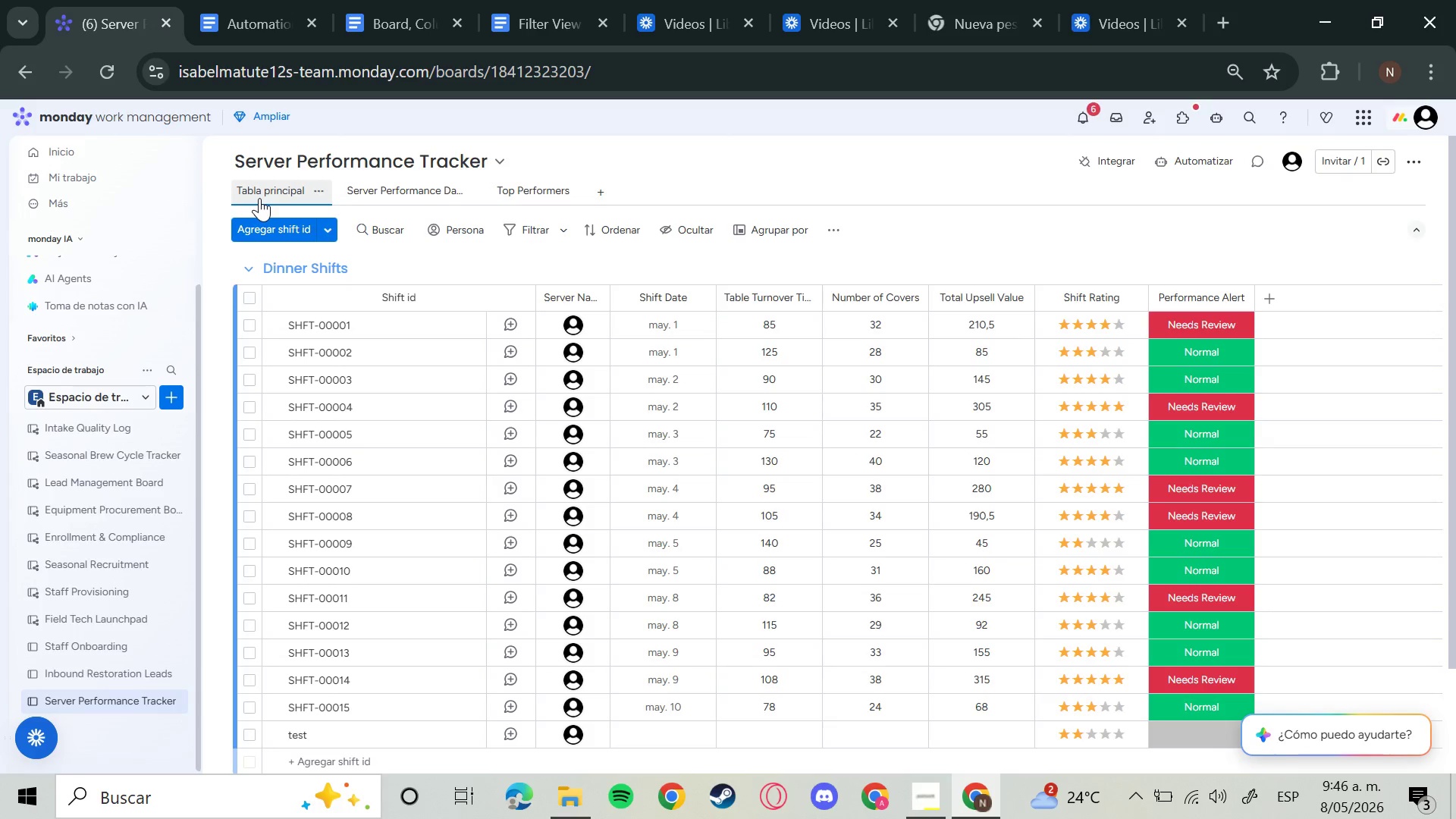 
left_click([1064, 738])
 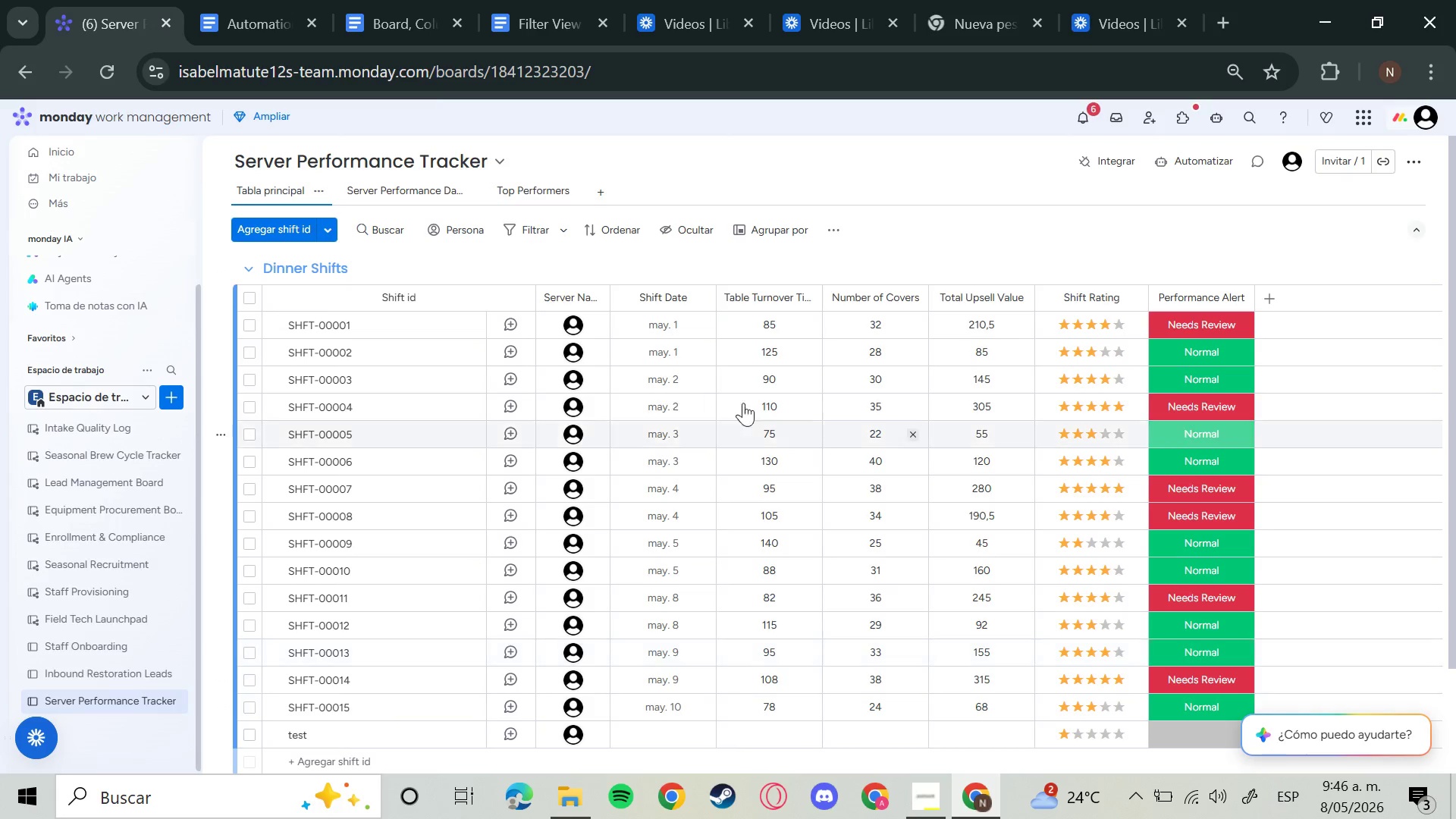 
mouse_move([1083, 474])
 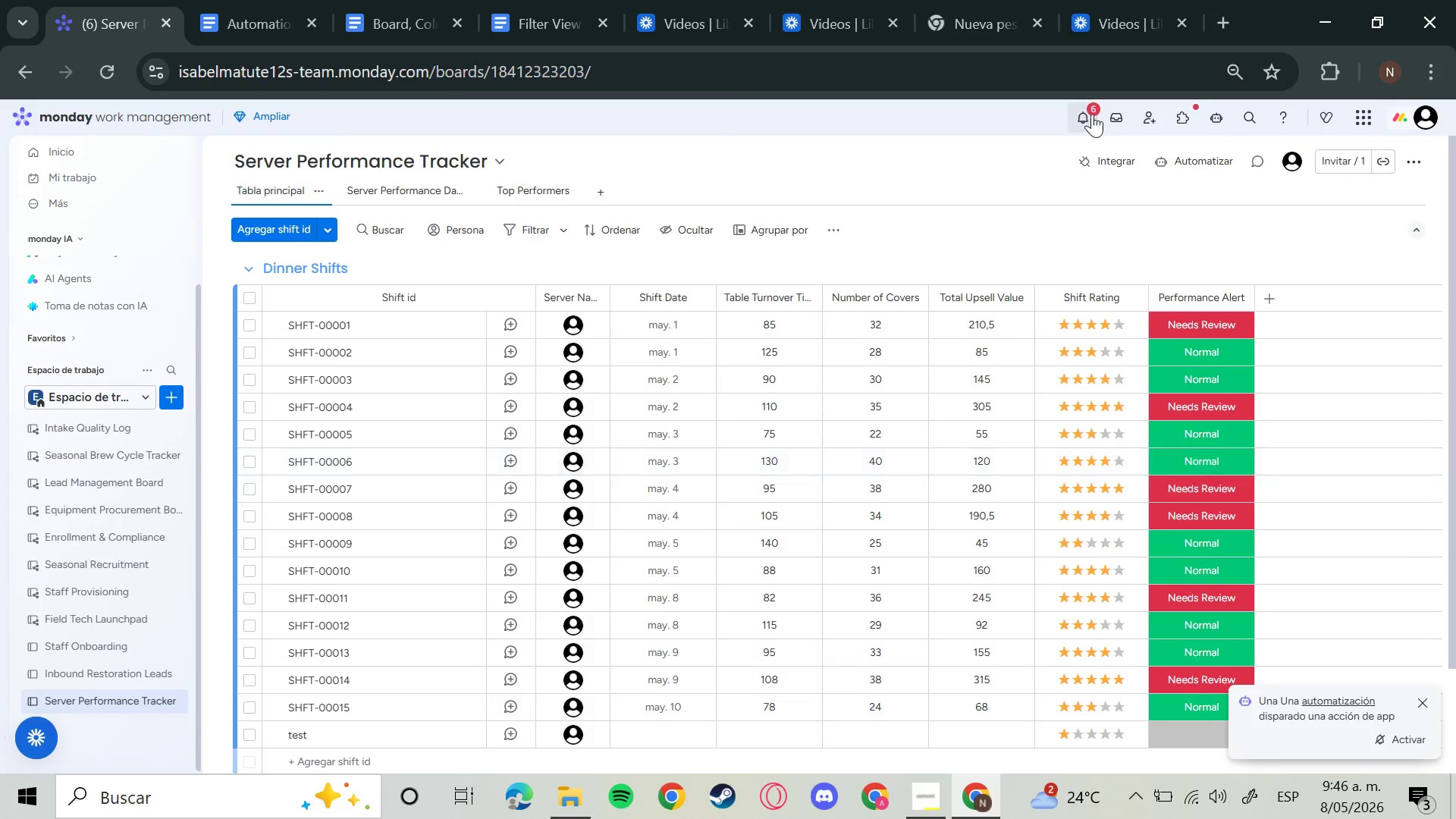 
left_click([1090, 112])
 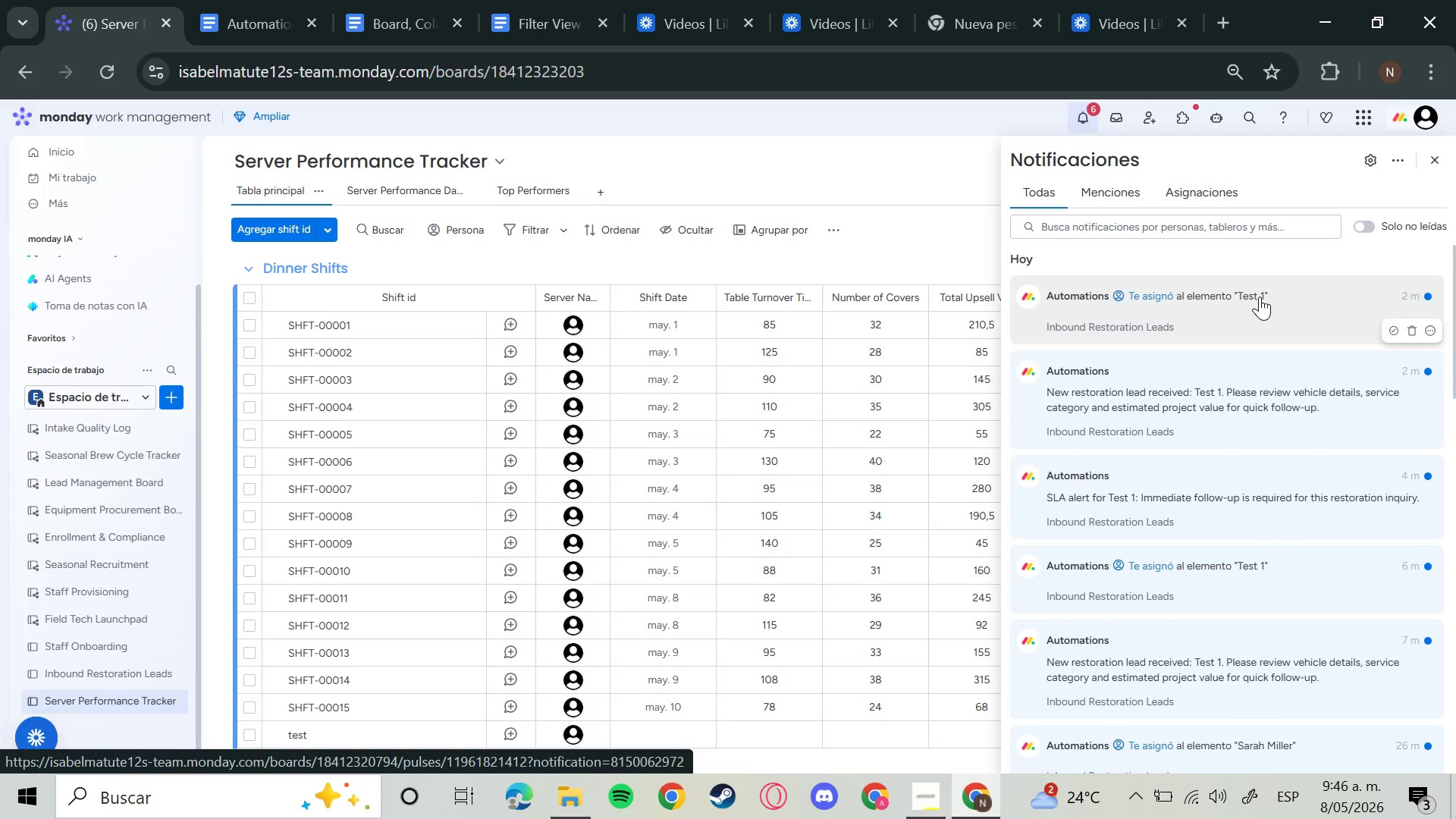 
wait(9.19)
 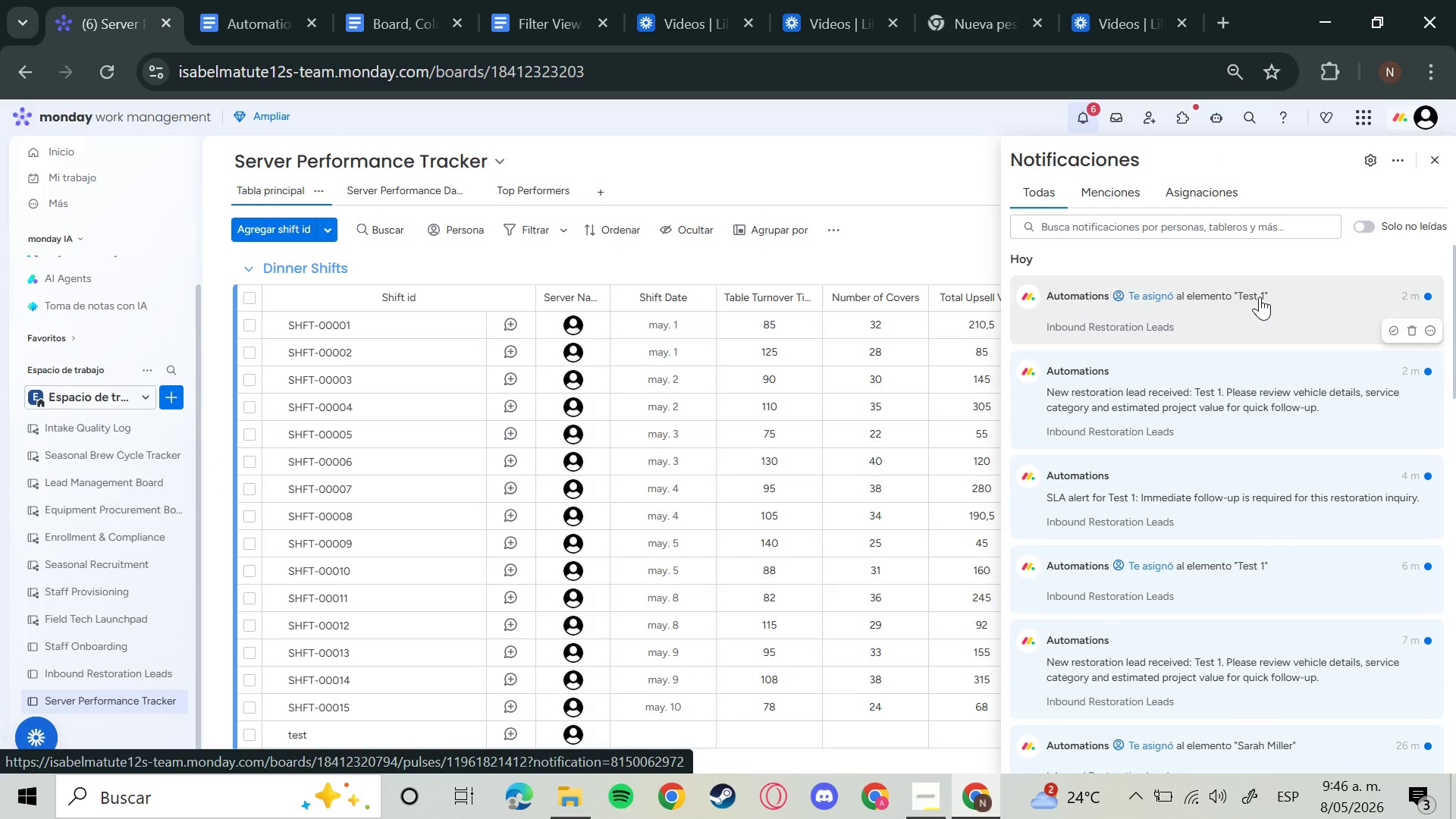 
left_click([981, 211])
 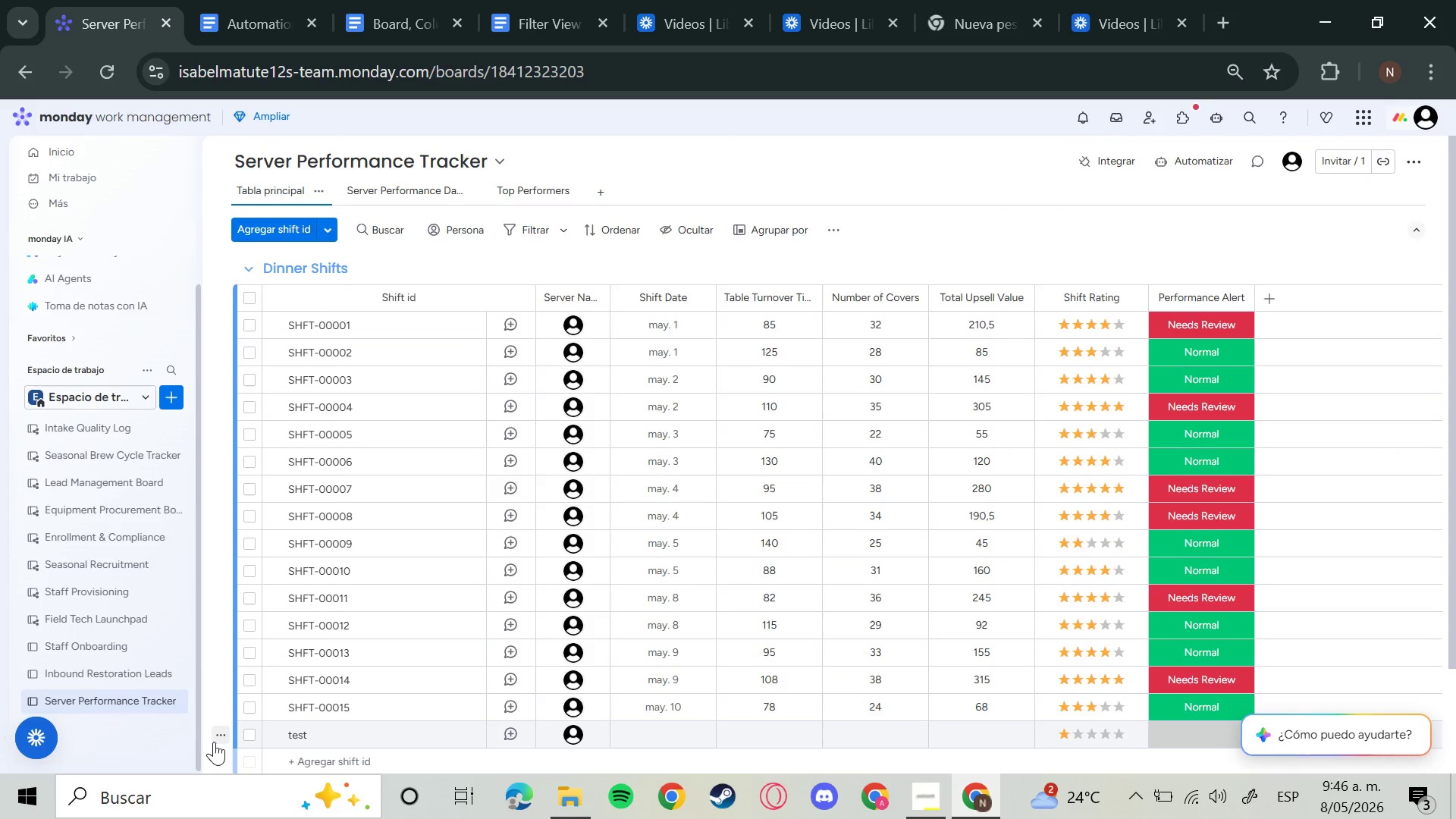 
left_click([262, 695])
 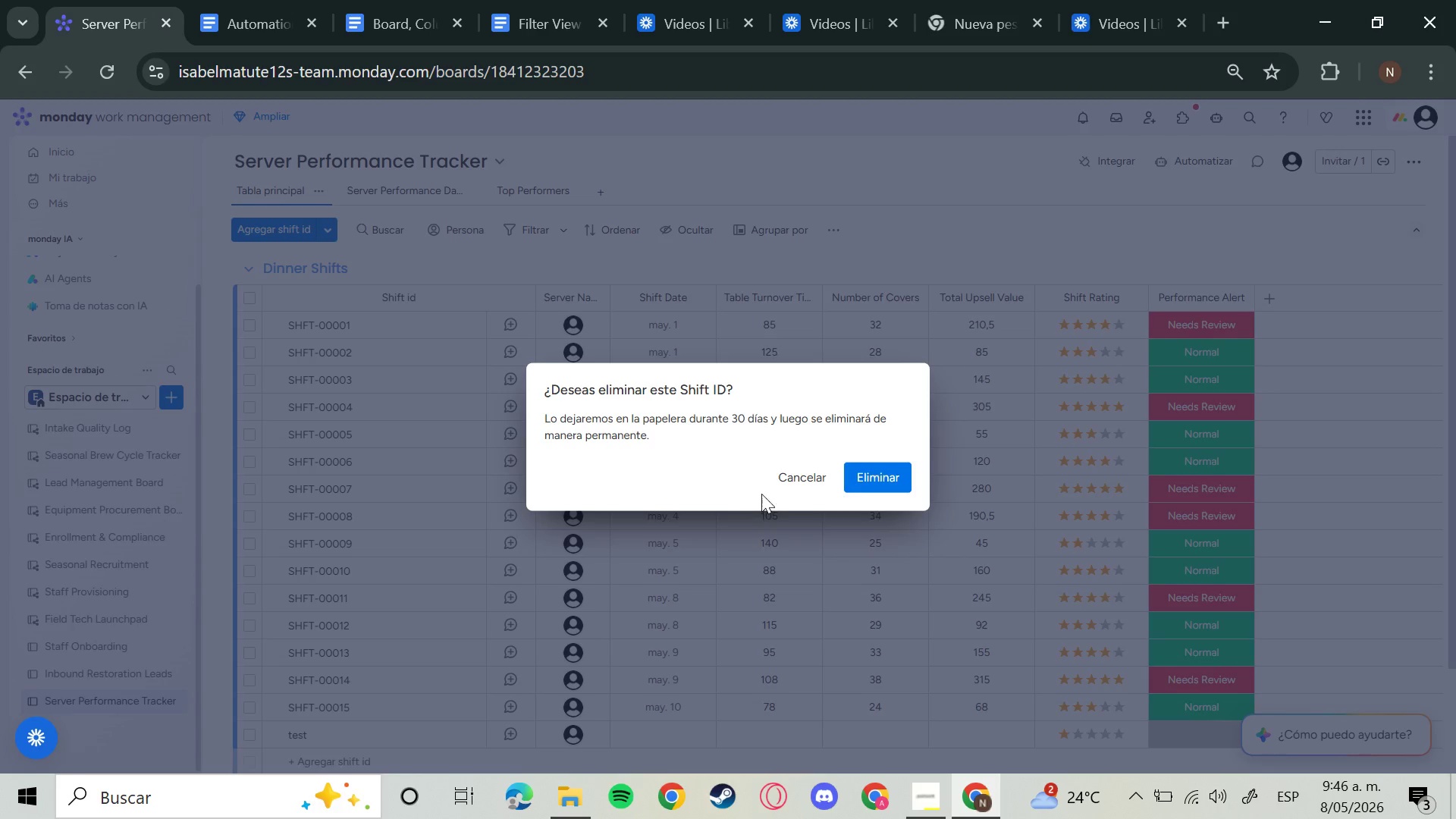 
left_click([868, 477])
 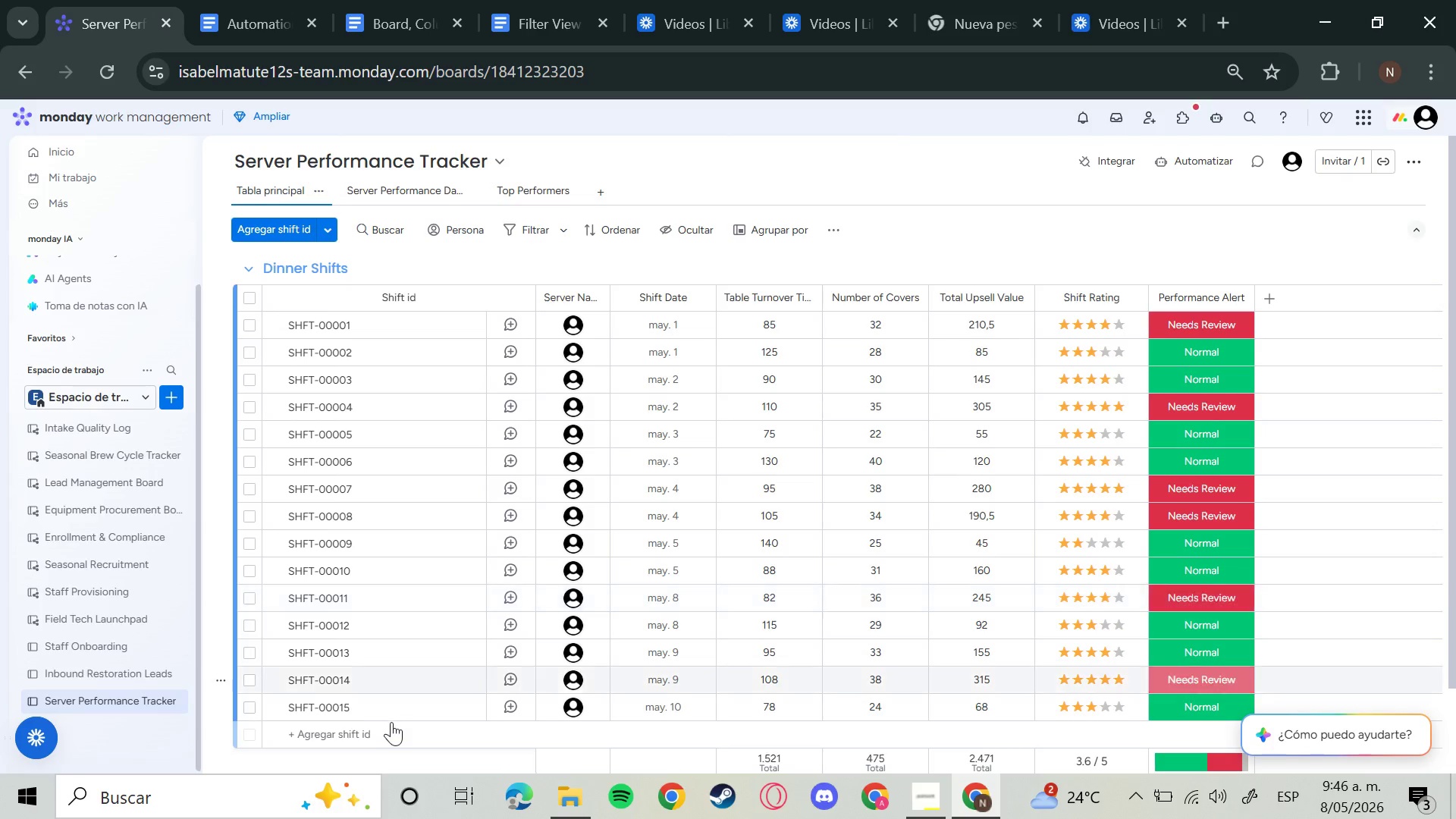 
left_click([367, 736])
 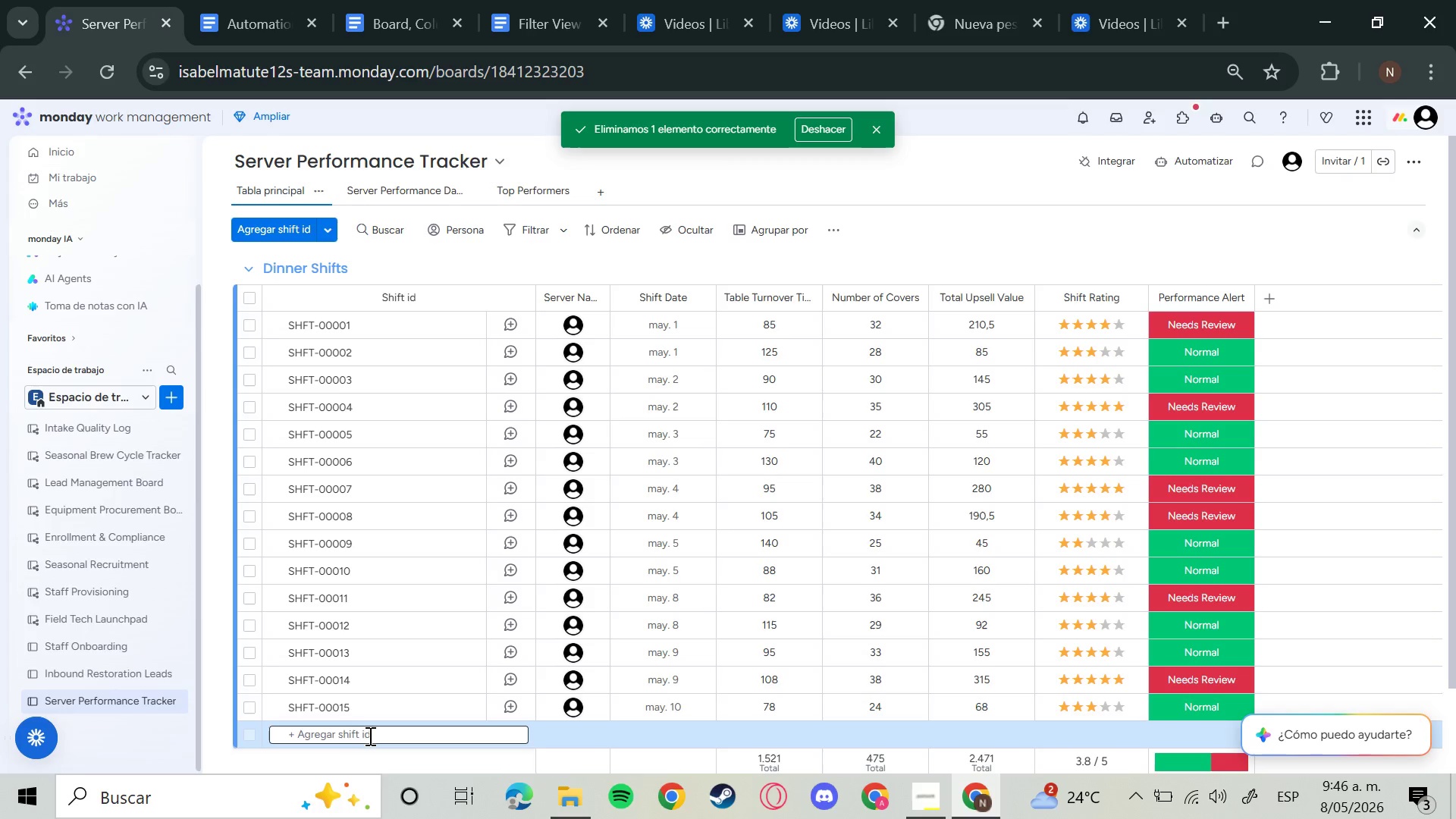 
type(test)
 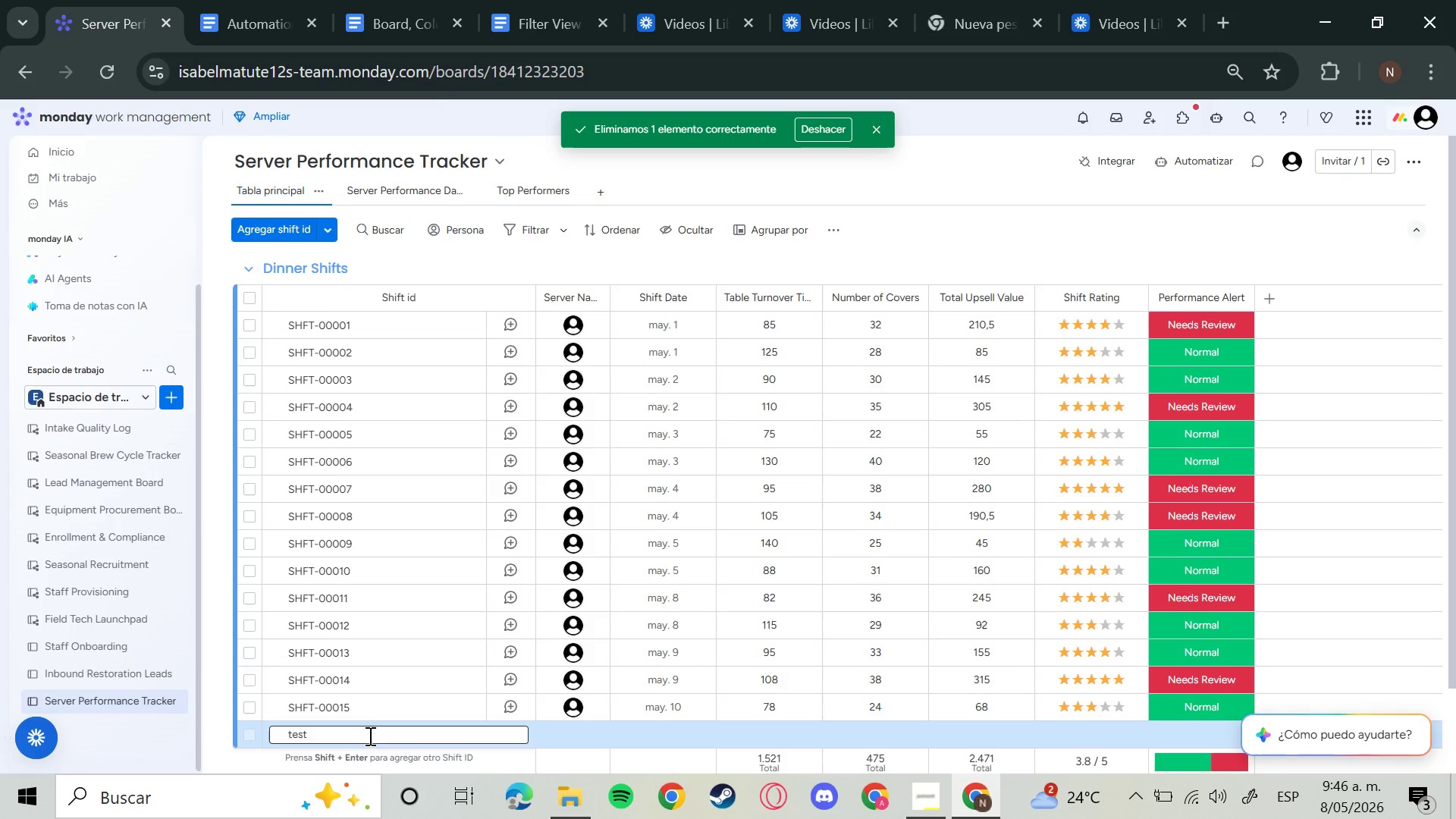 
key(Enter)
 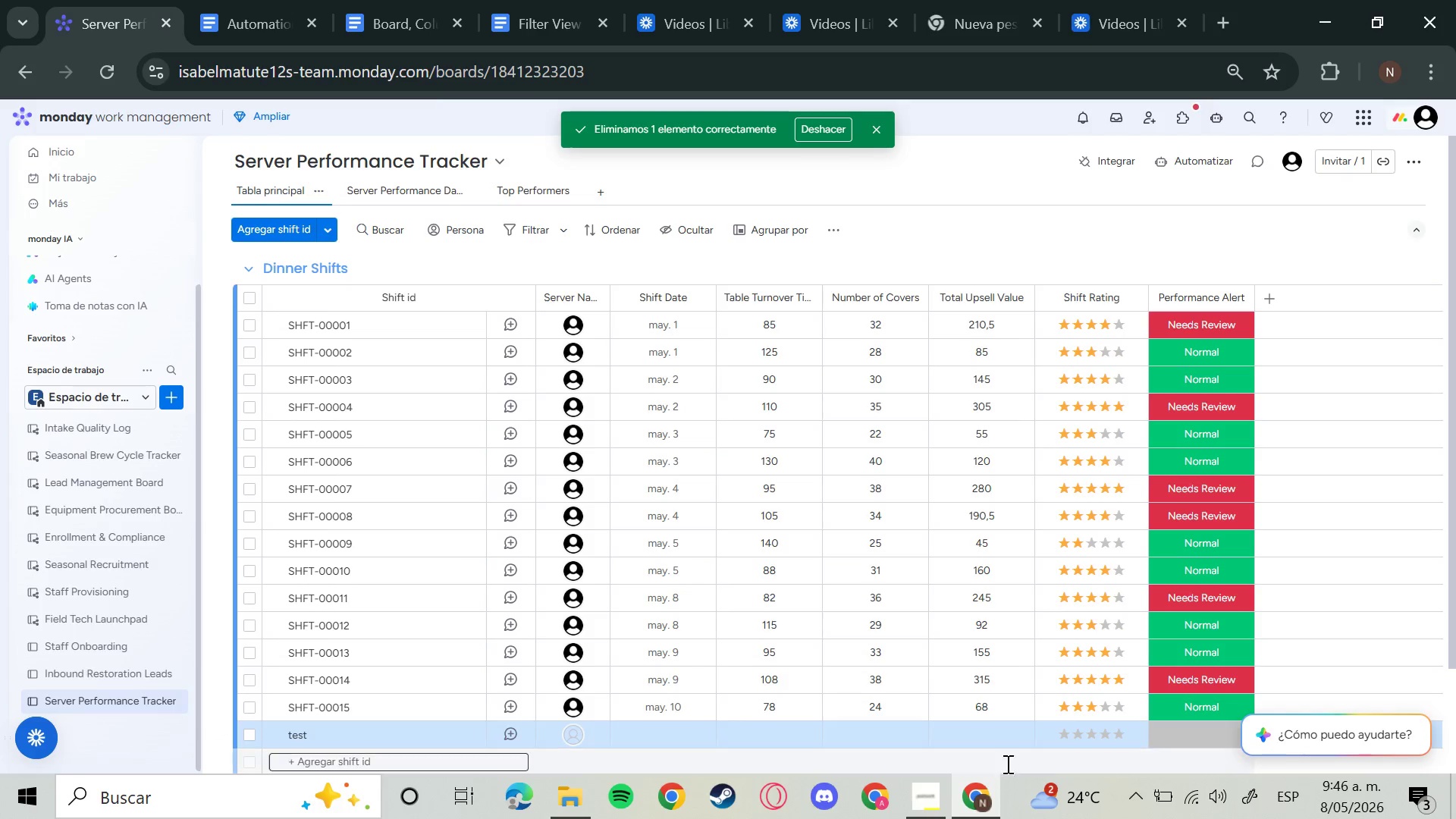 
left_click([977, 737])
 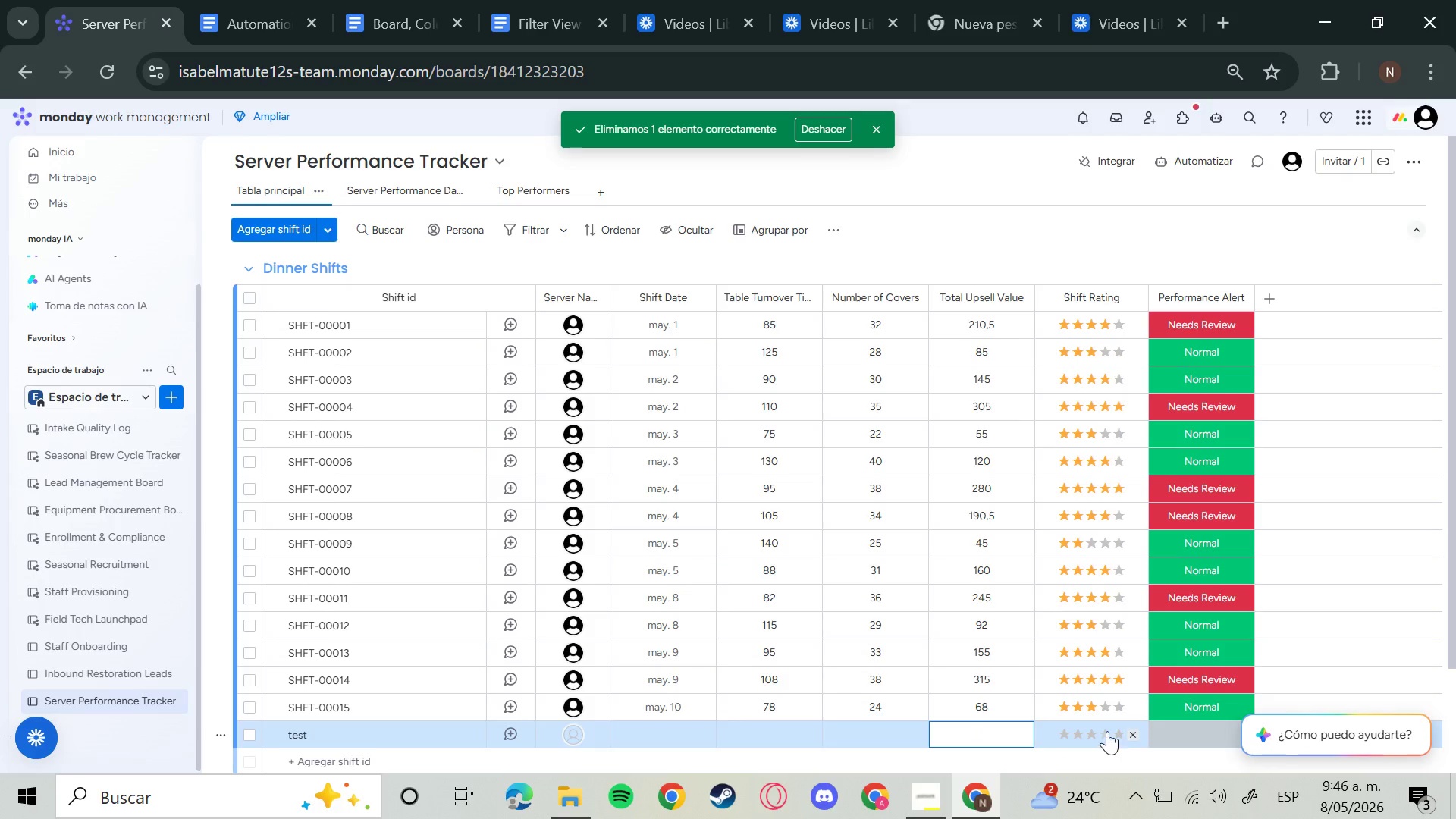 
left_click([1116, 732])
 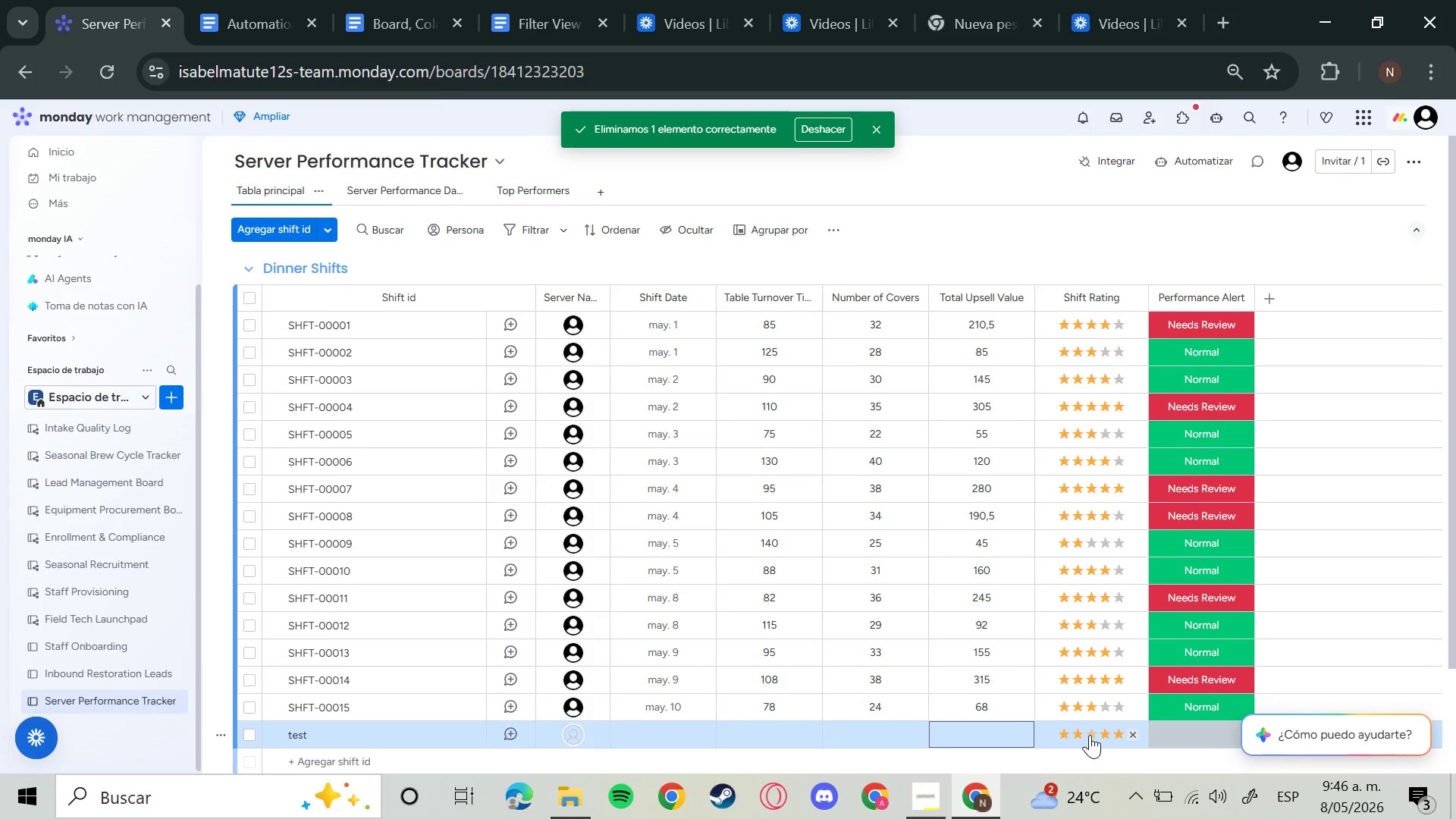 
left_click([1103, 734])
 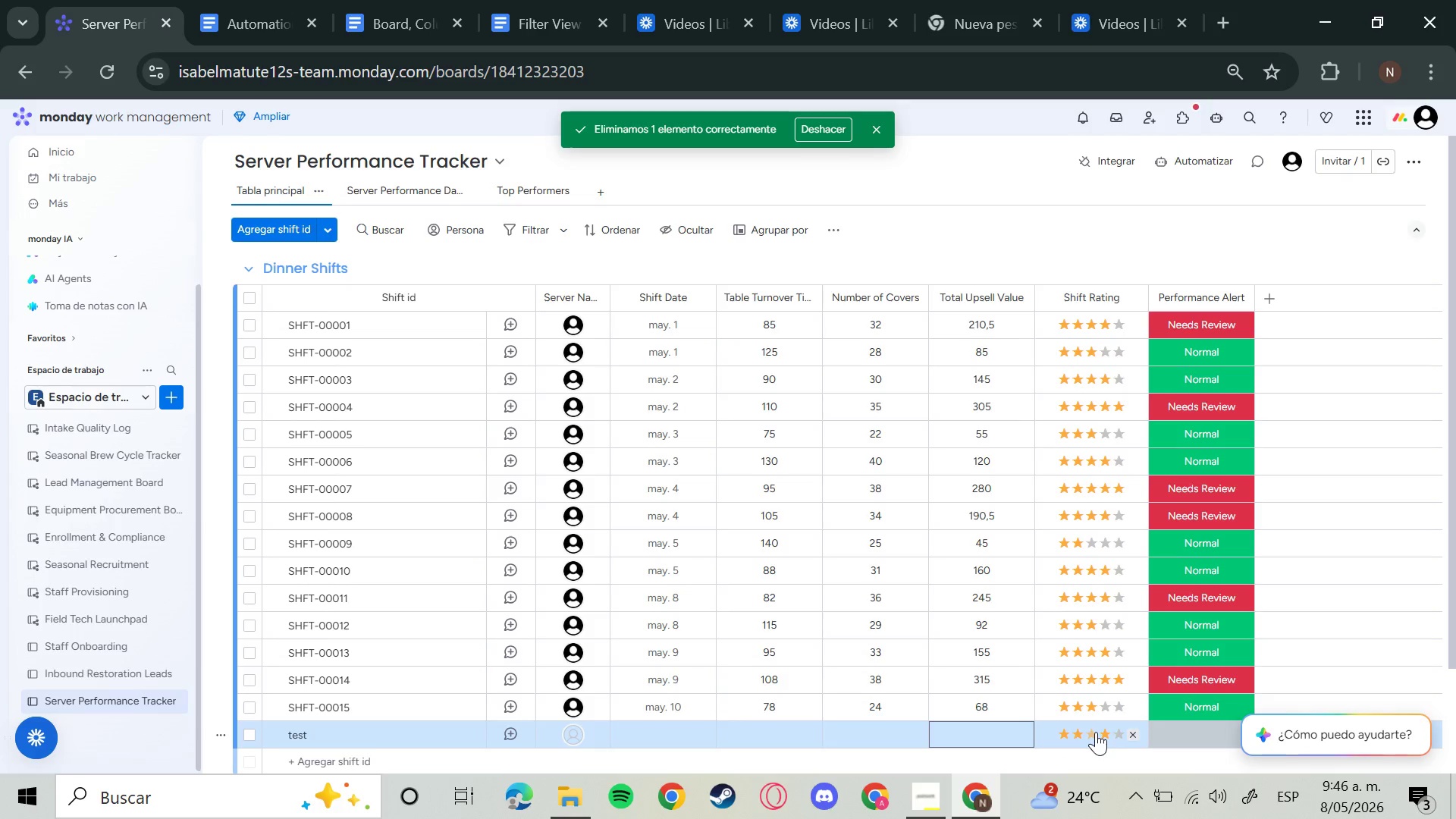 
left_click([1096, 732])
 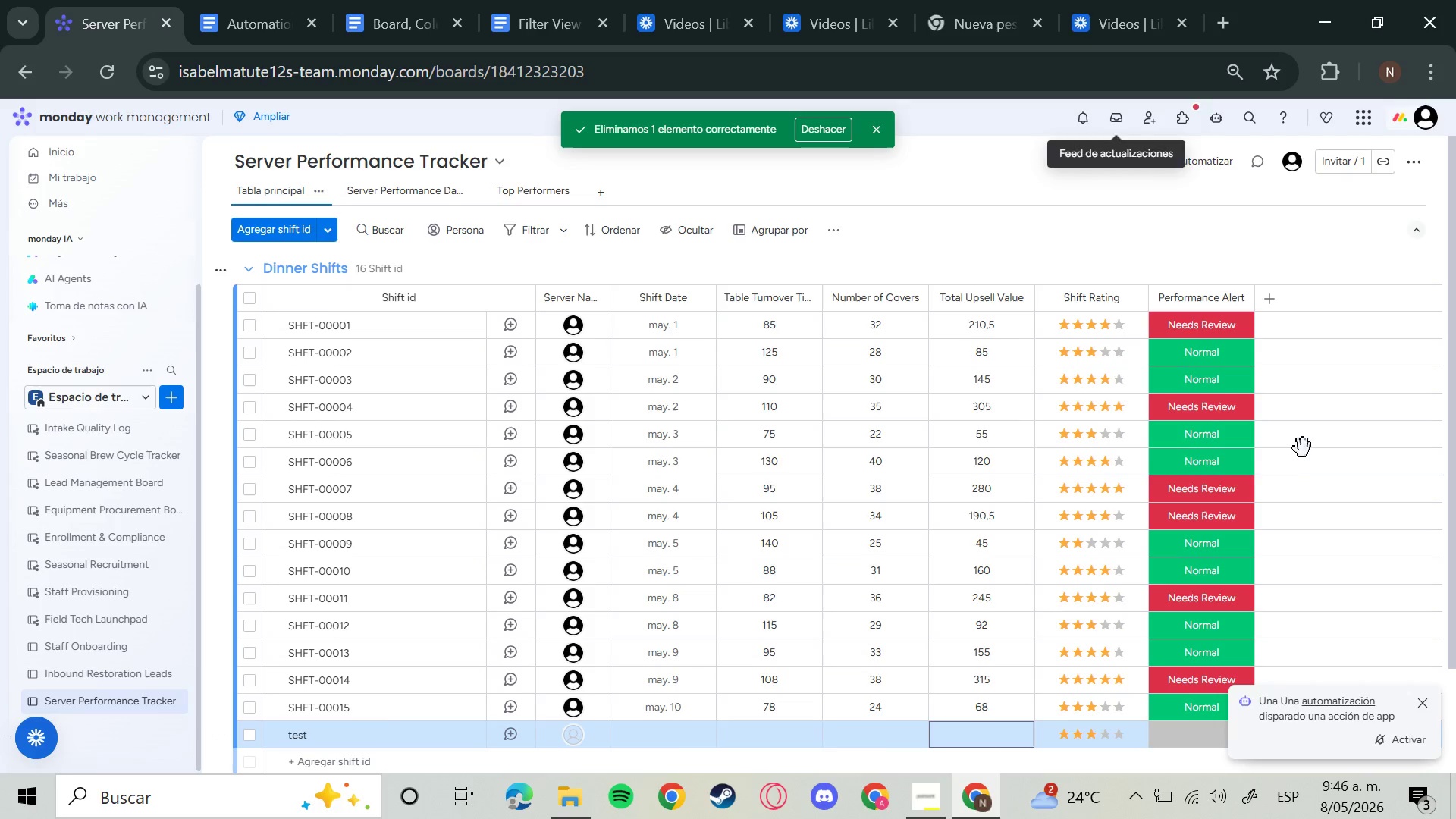 
wait(8.24)
 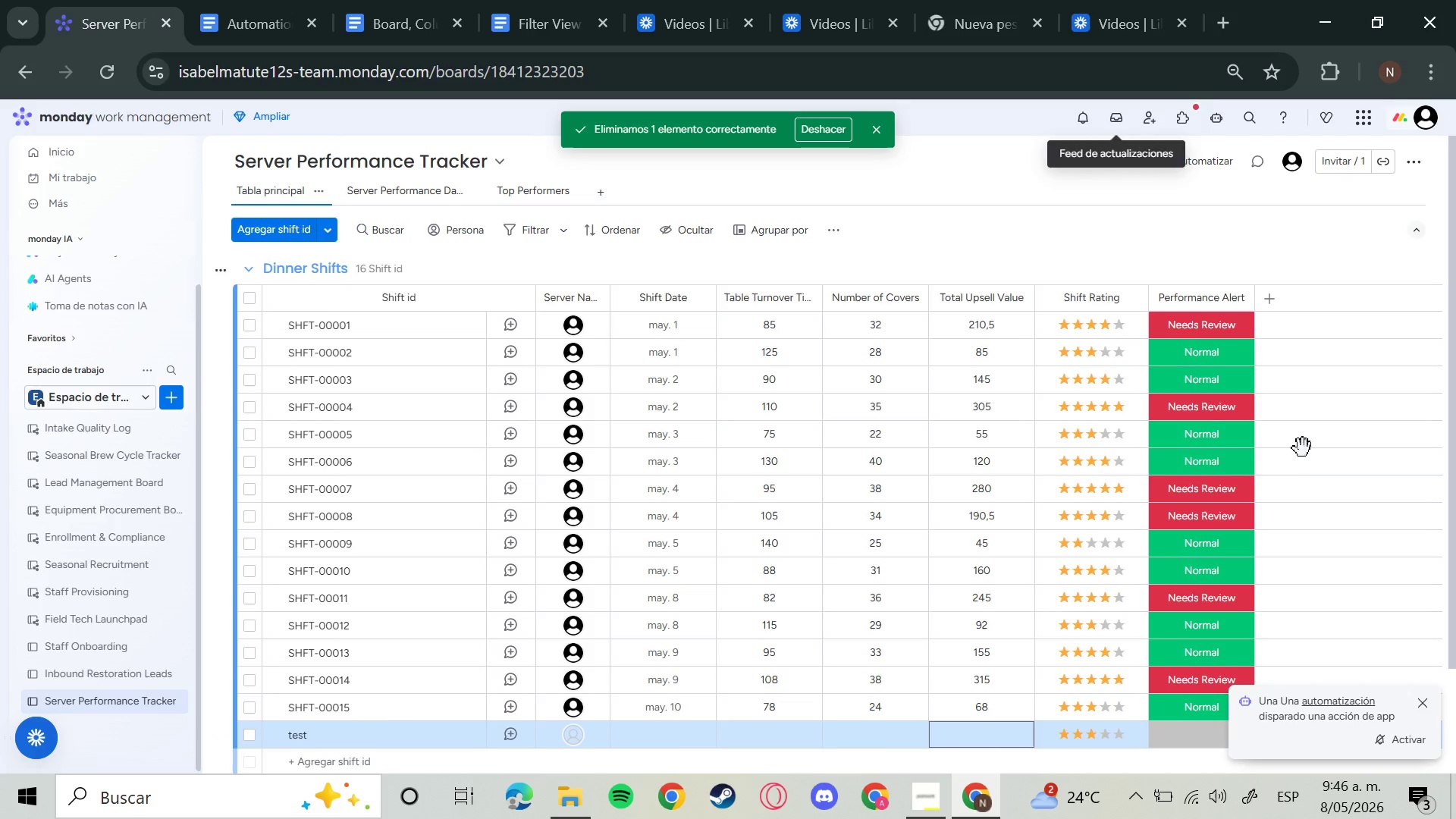 
left_click([570, 733])
 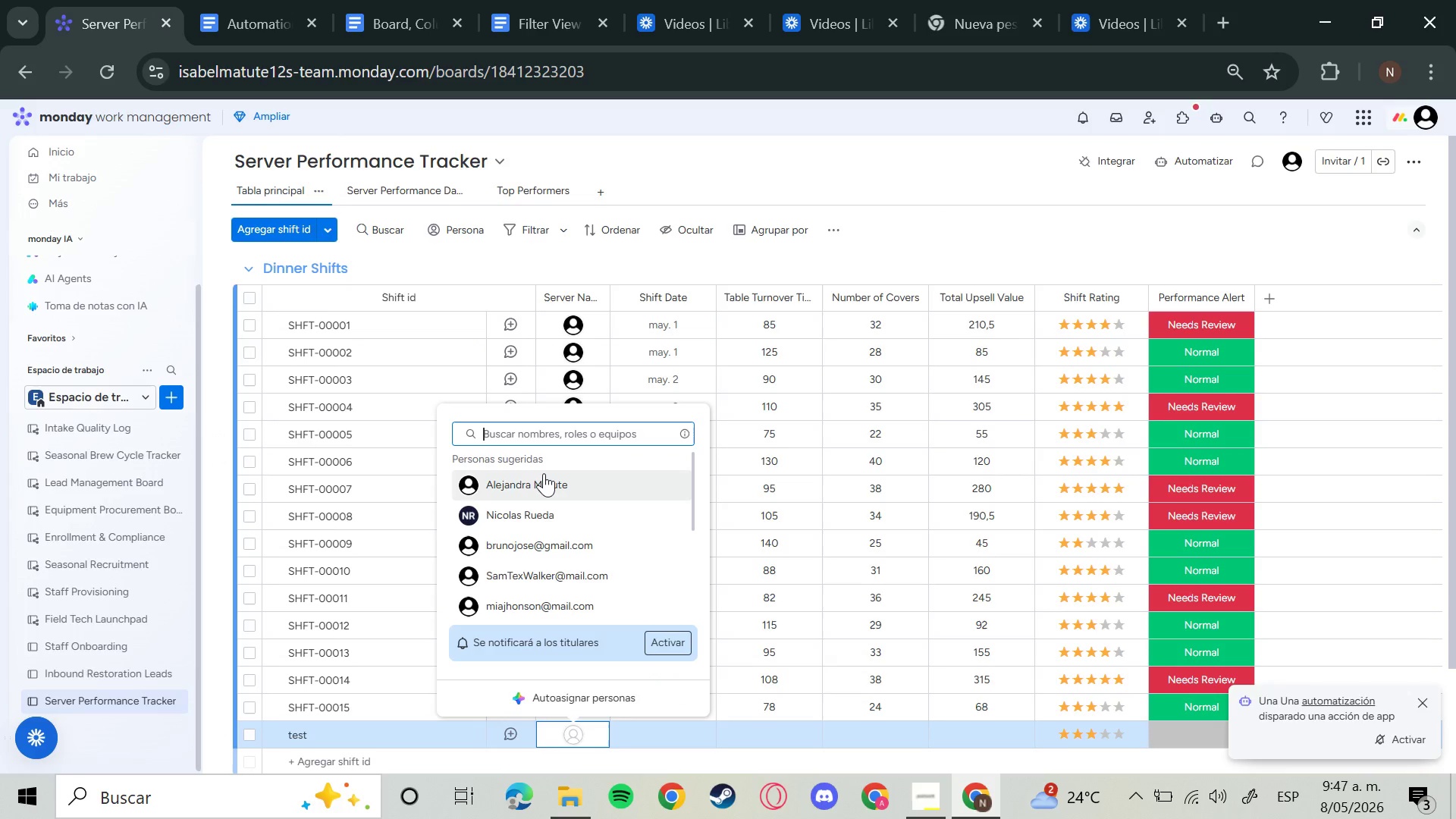 
left_click([544, 473])
 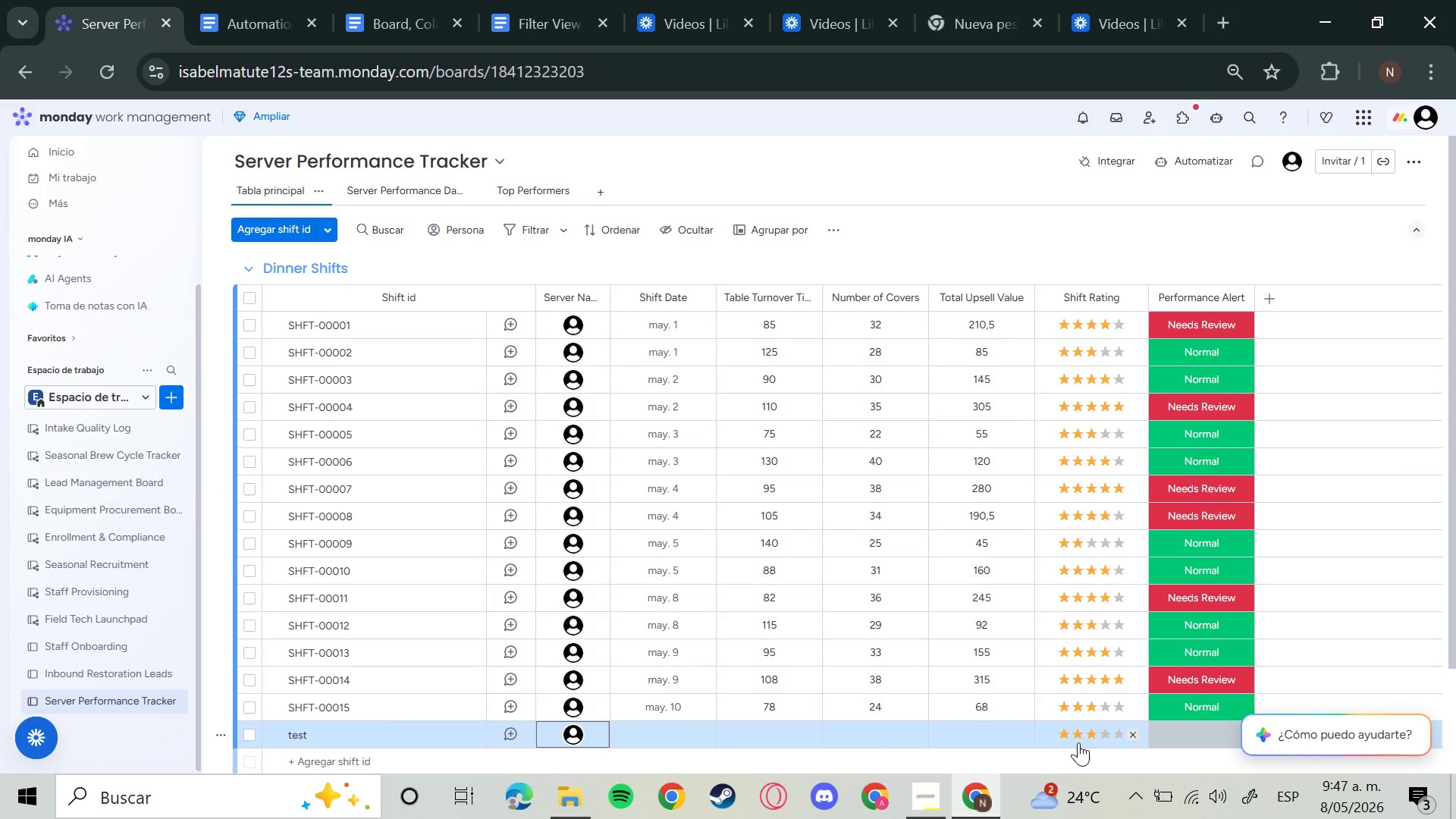 
left_click([1066, 733])
 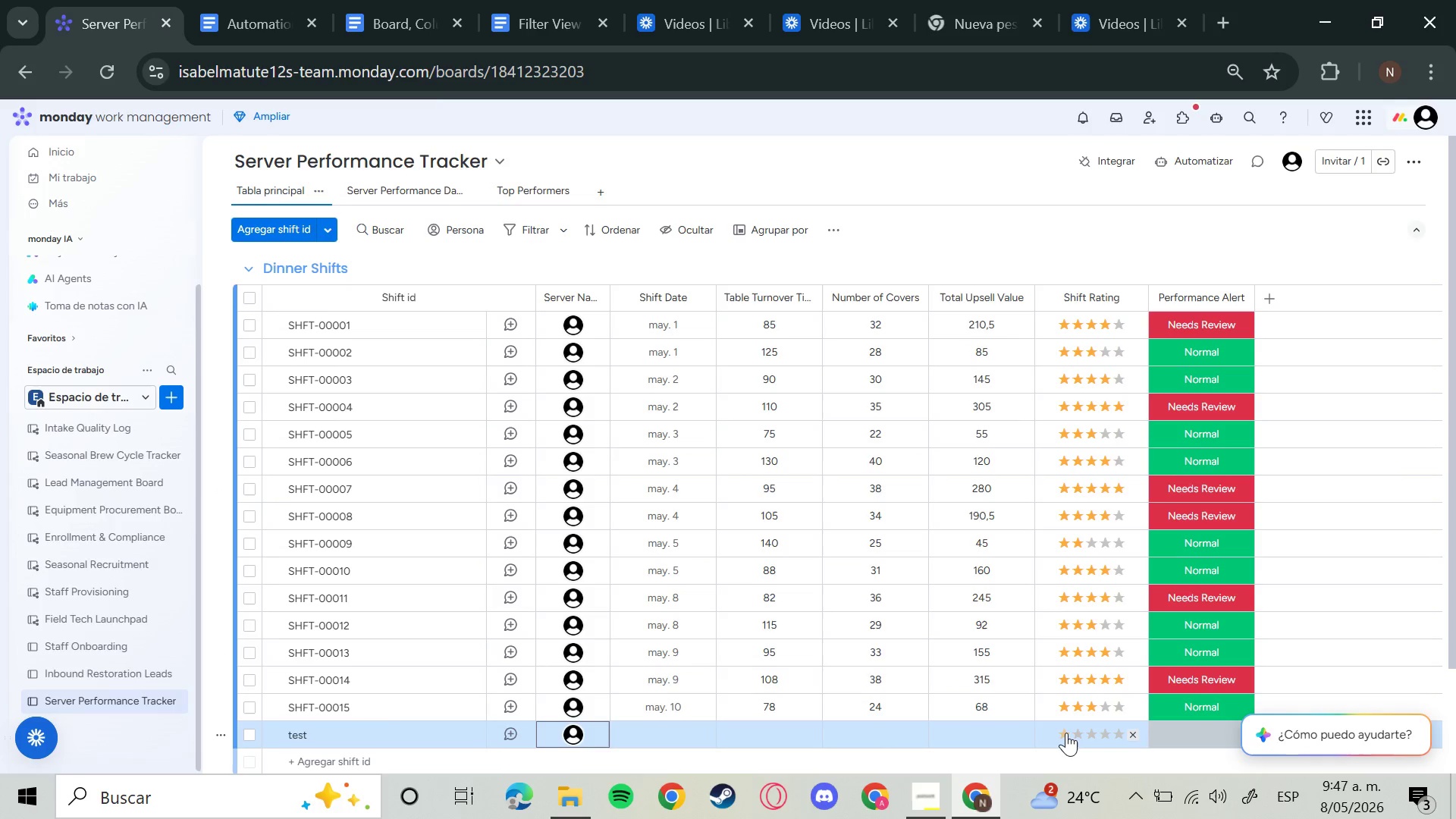 
left_click([1136, 728])
 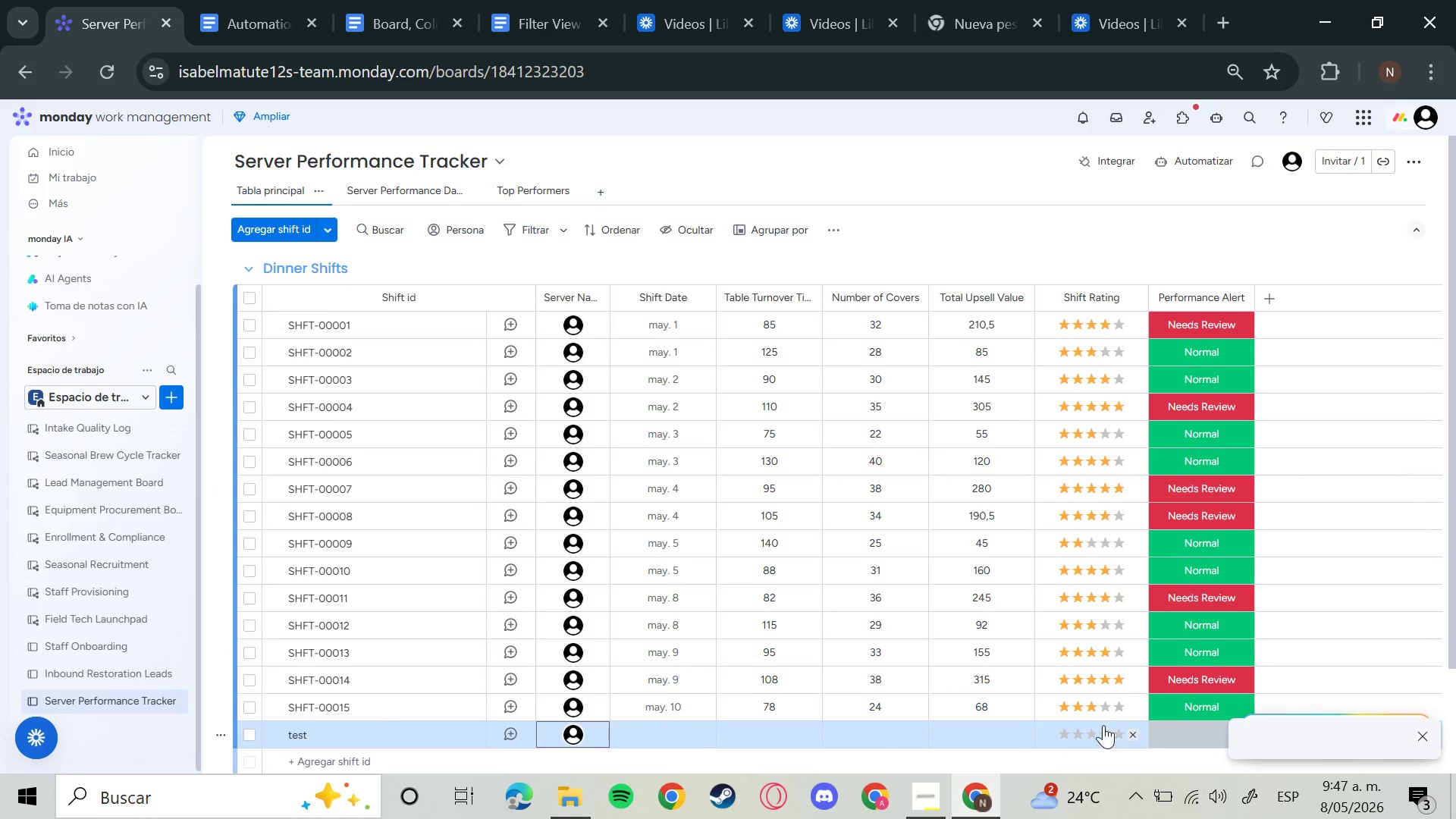 
left_click([1089, 729])
 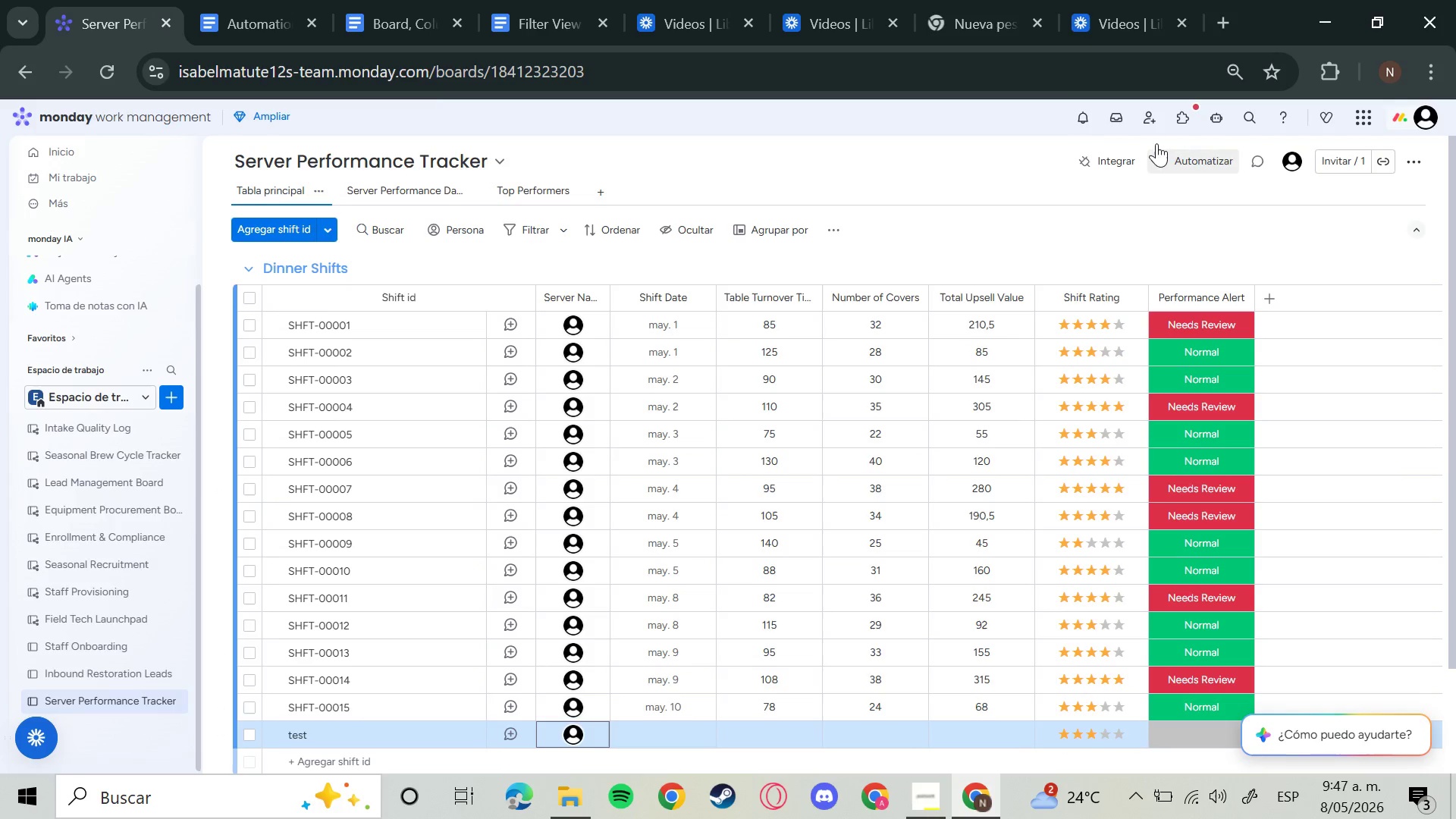 
left_click([1078, 123])
 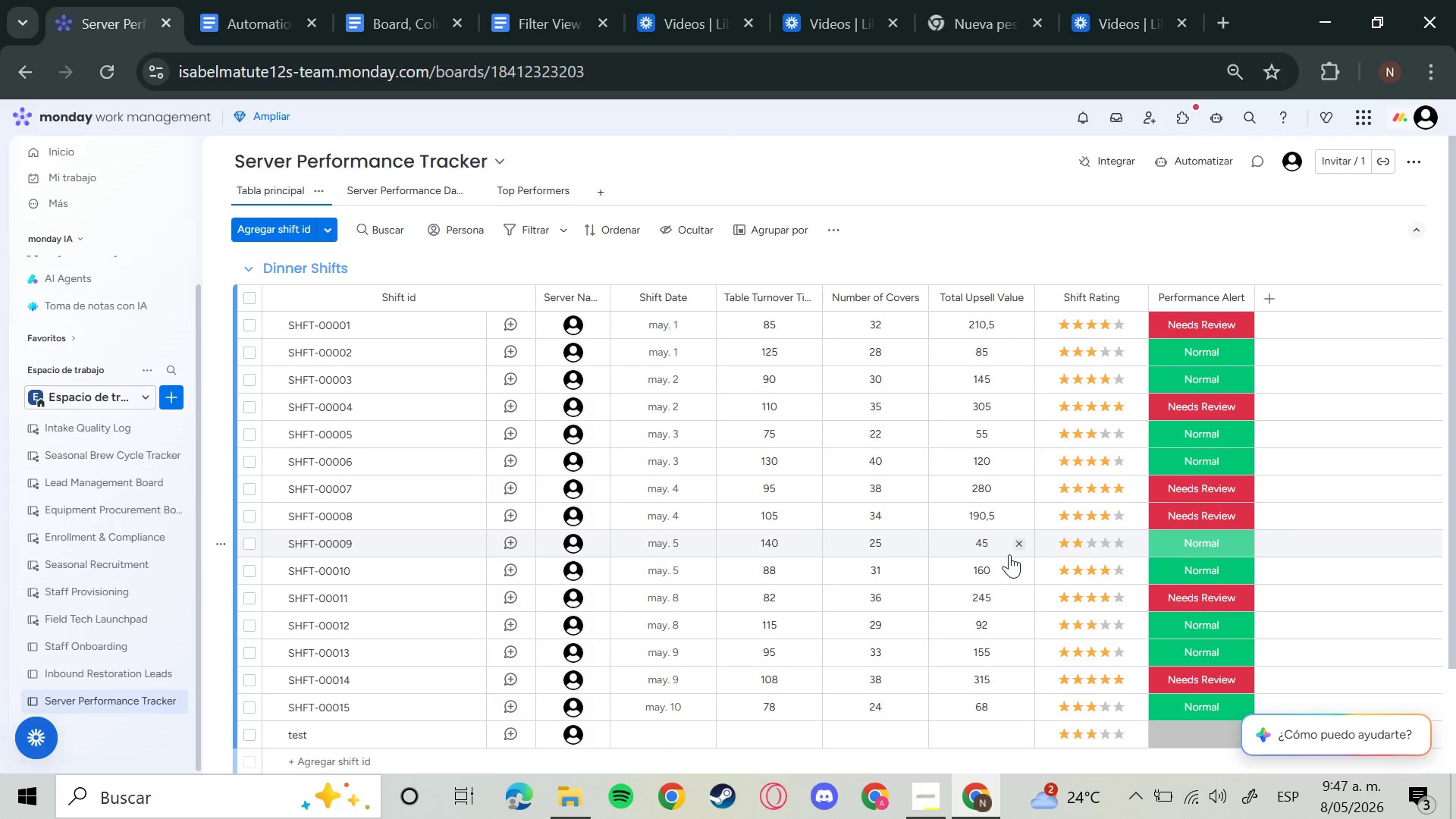 
wait(15.69)
 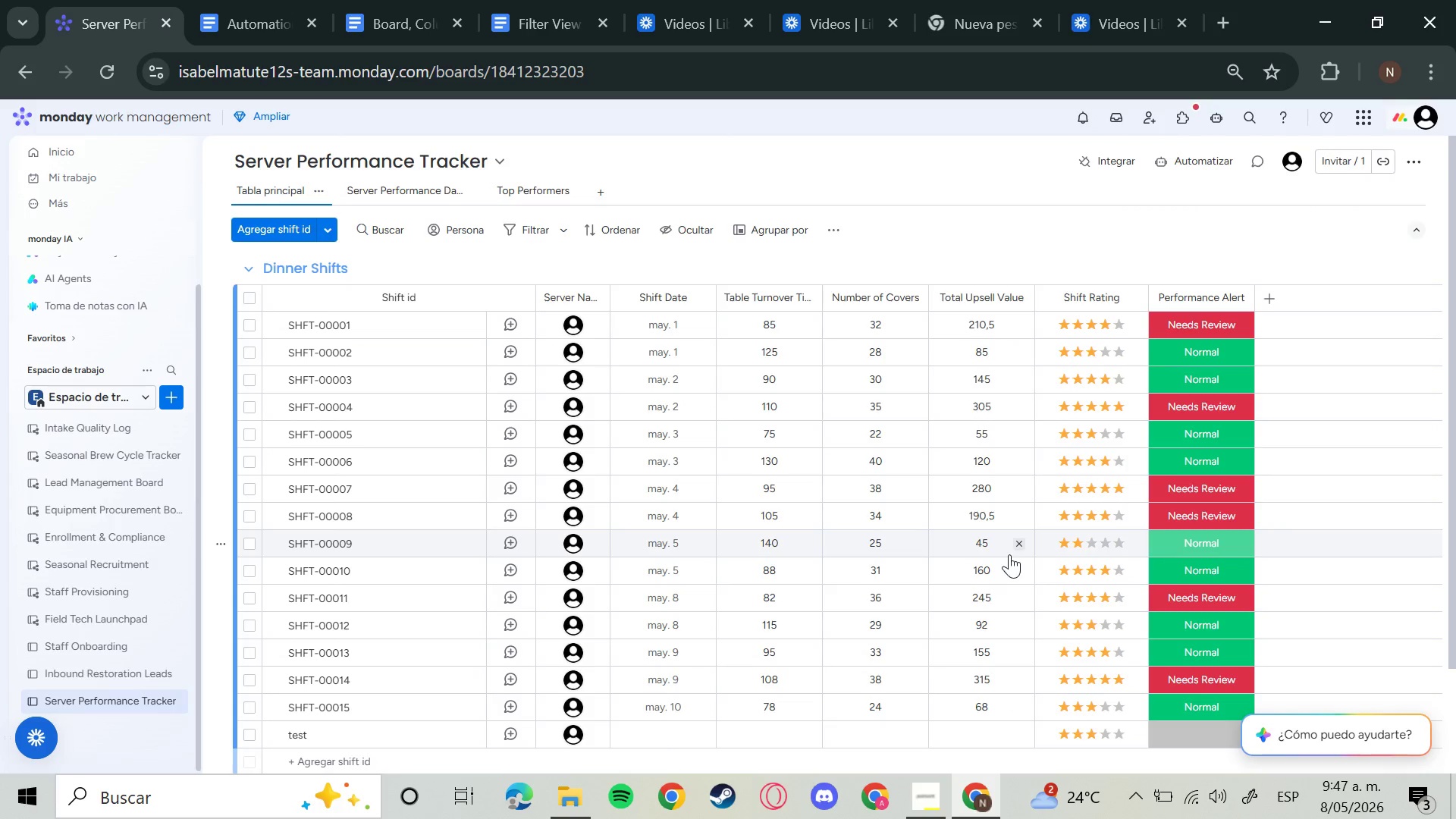 
left_click([224, 739])
 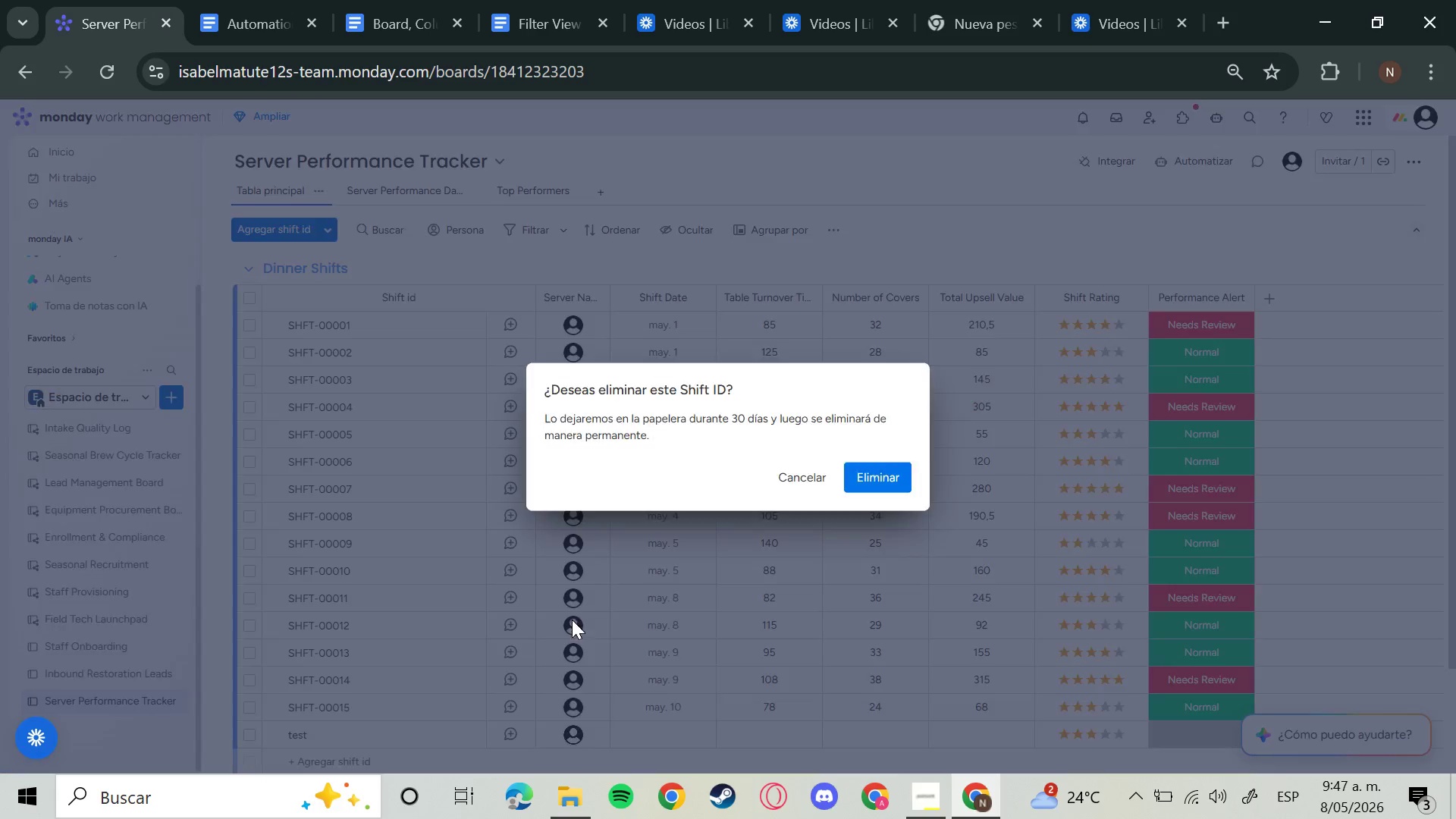 
left_click([893, 479])
 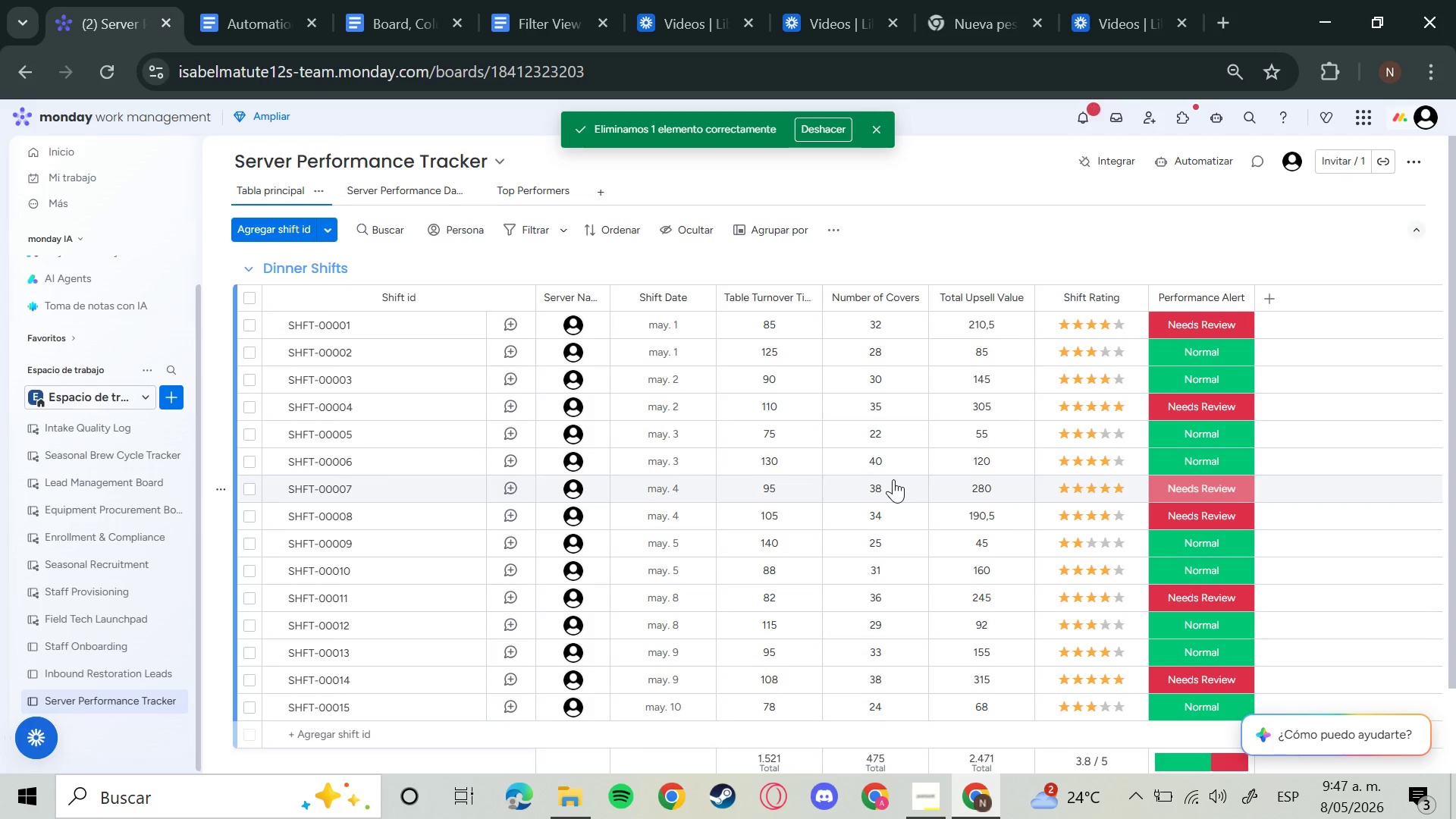 
scroll: coordinate [909, 473], scroll_direction: down, amount: 5.0
 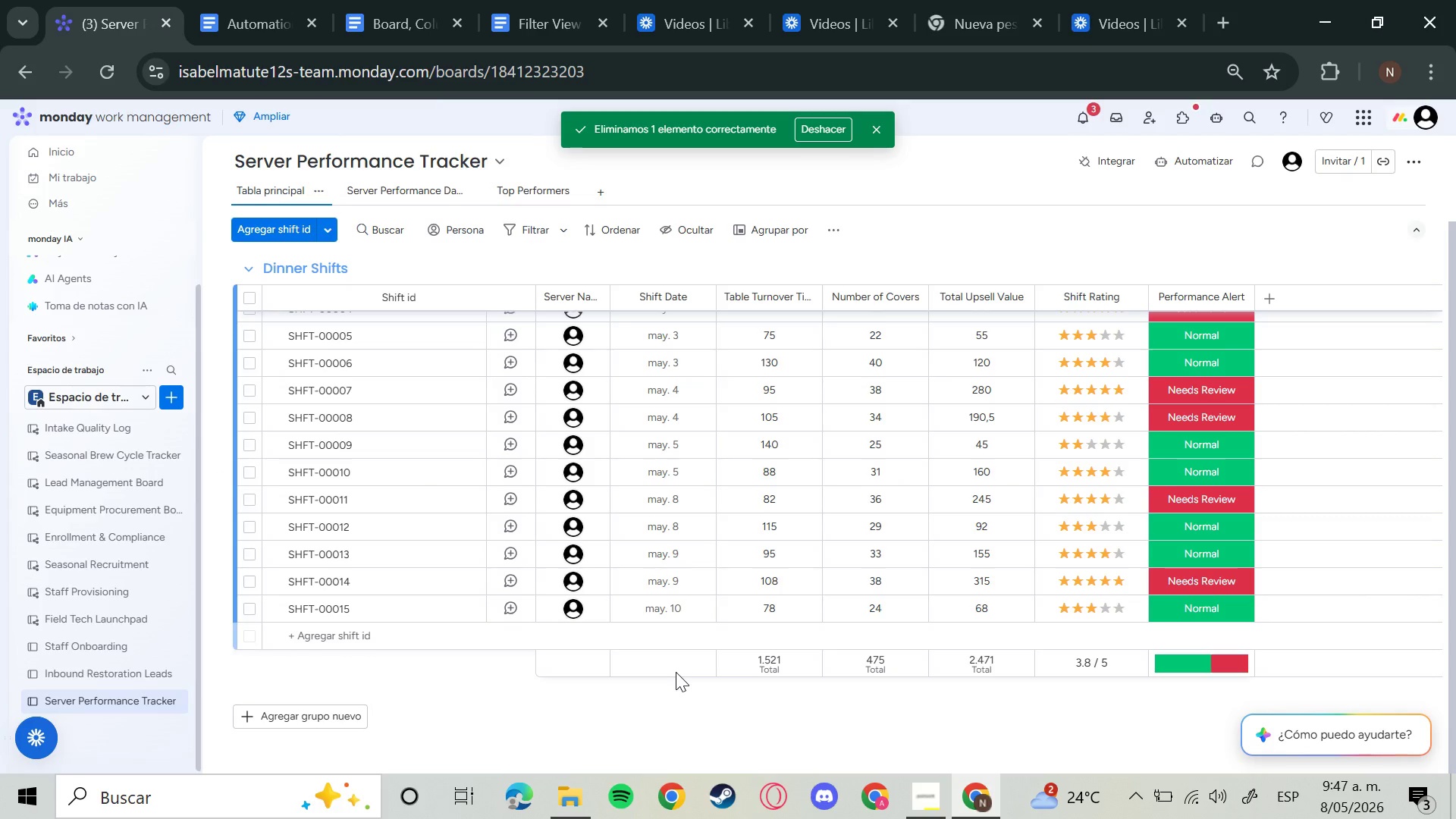 
mouse_move([751, 595])
 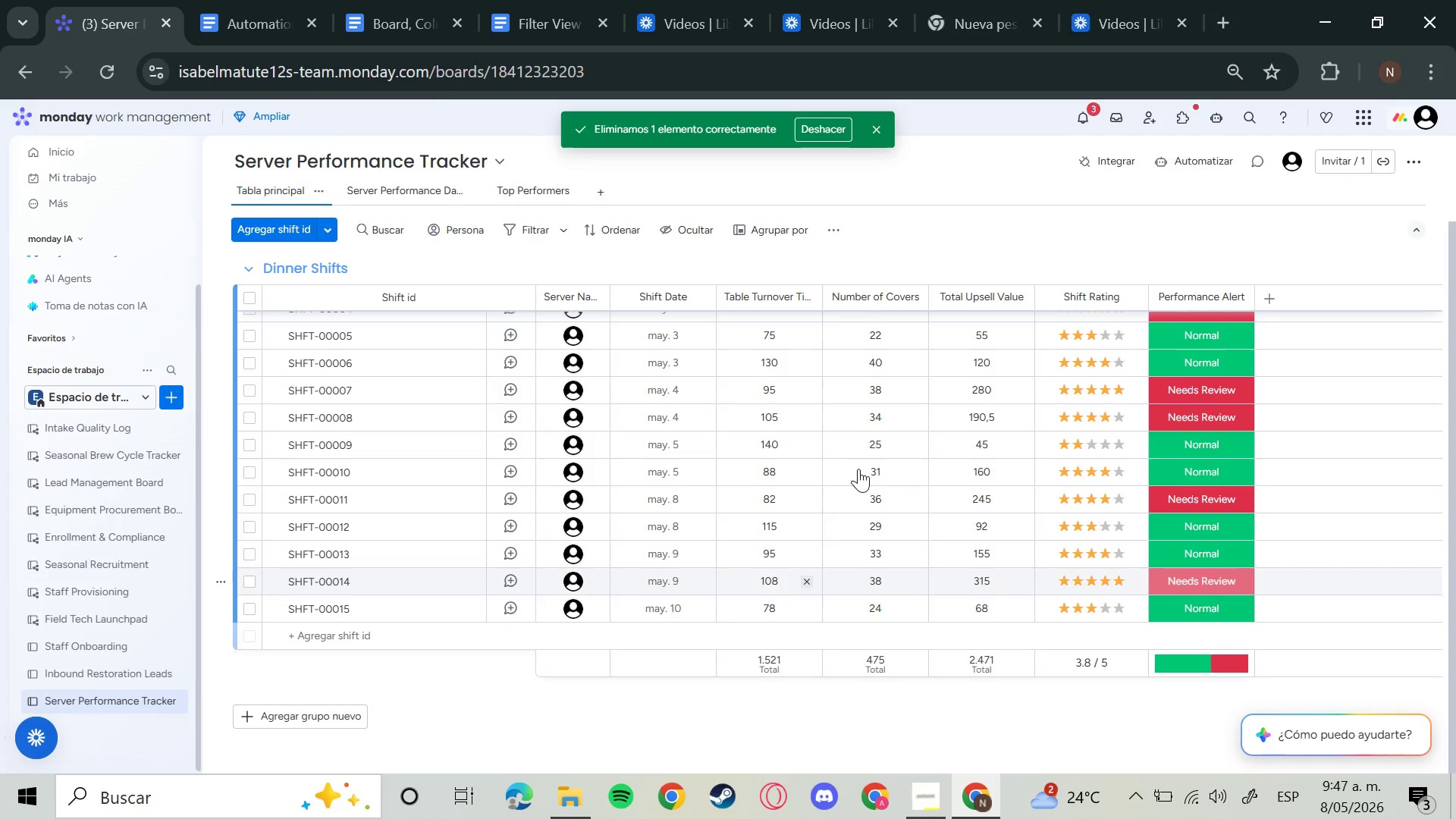 
scroll: coordinate [1056, 483], scroll_direction: up, amount: 6.0
 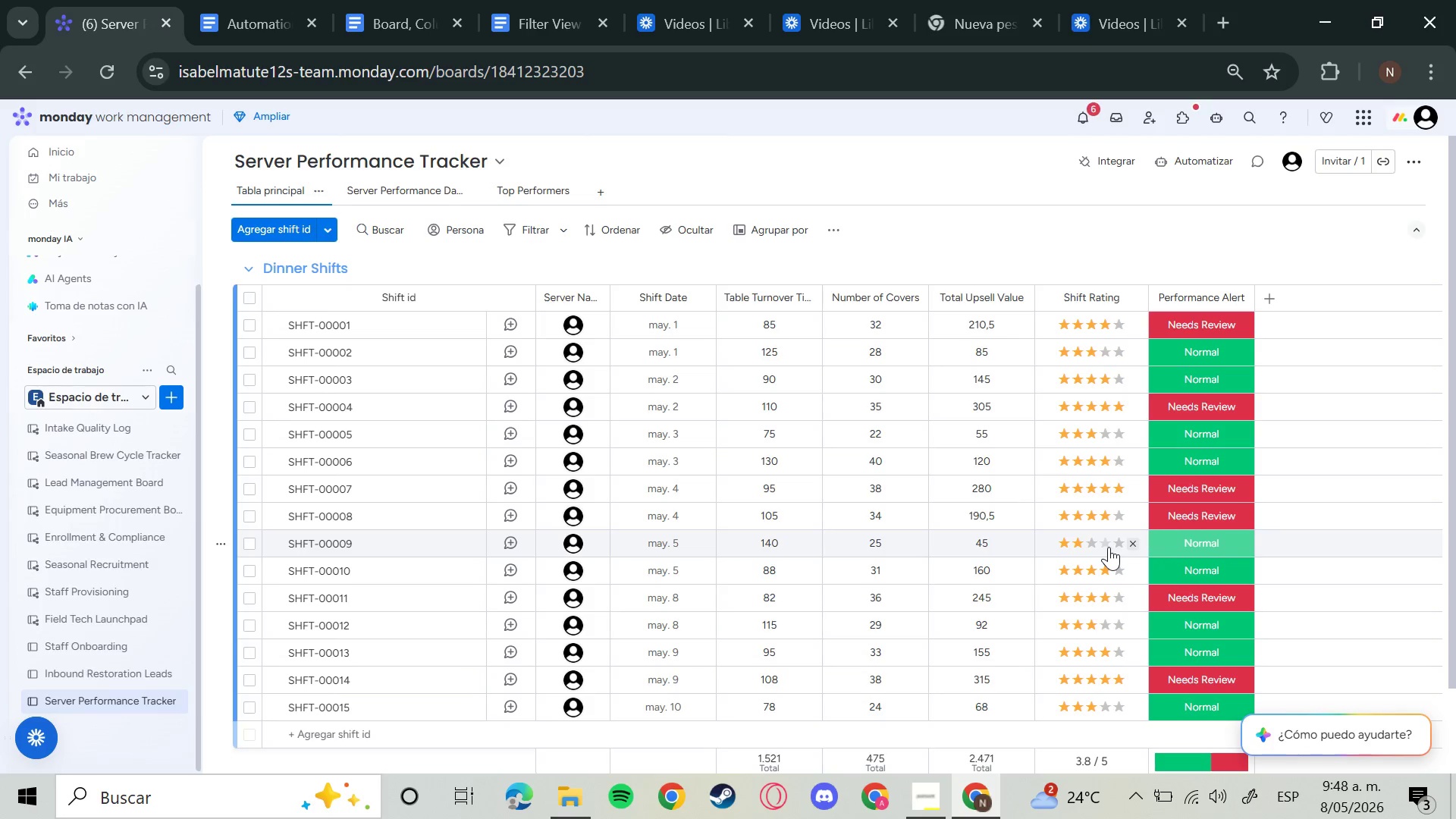 
wait(60.03)
 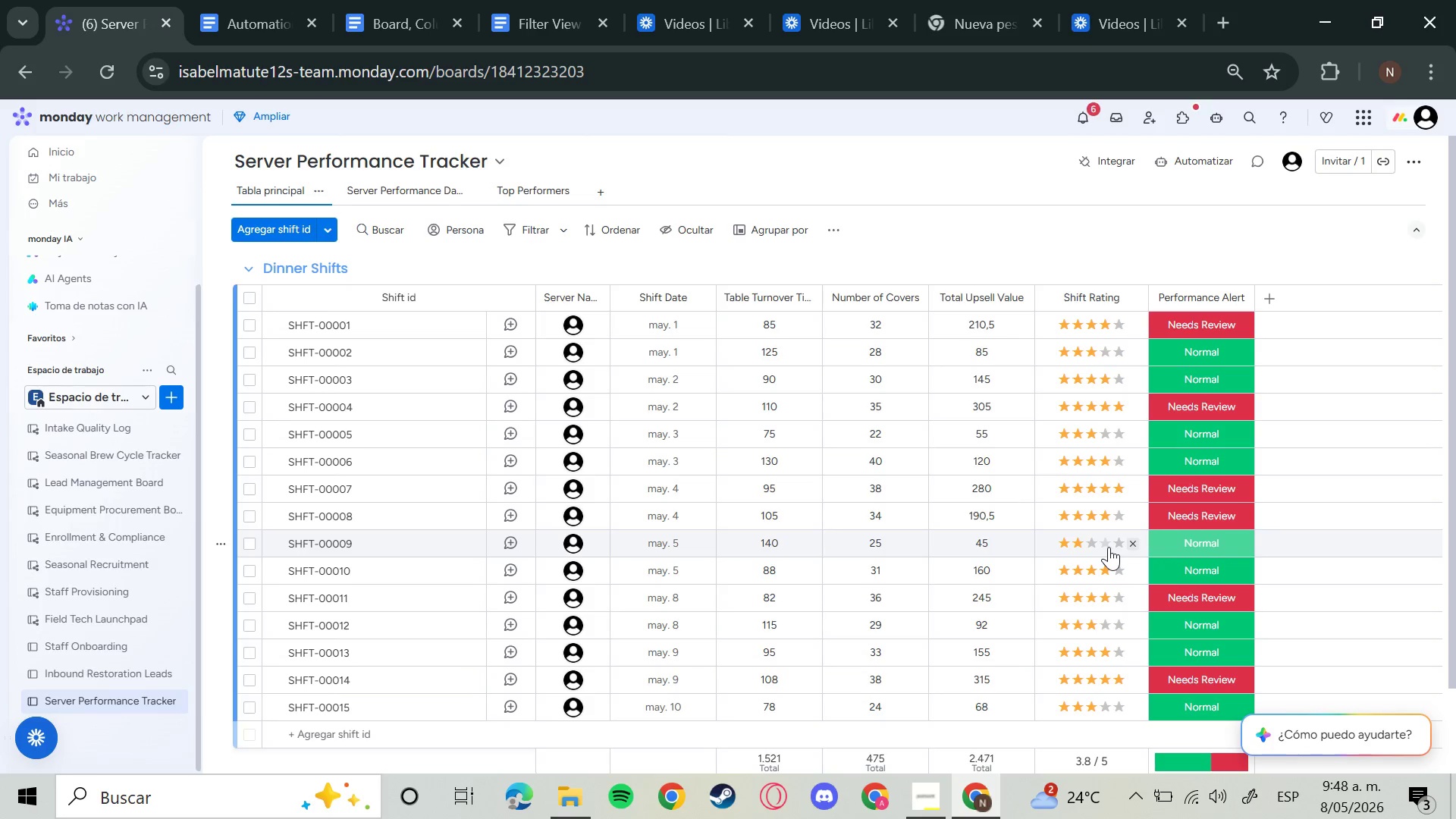 
left_click([782, 322])
 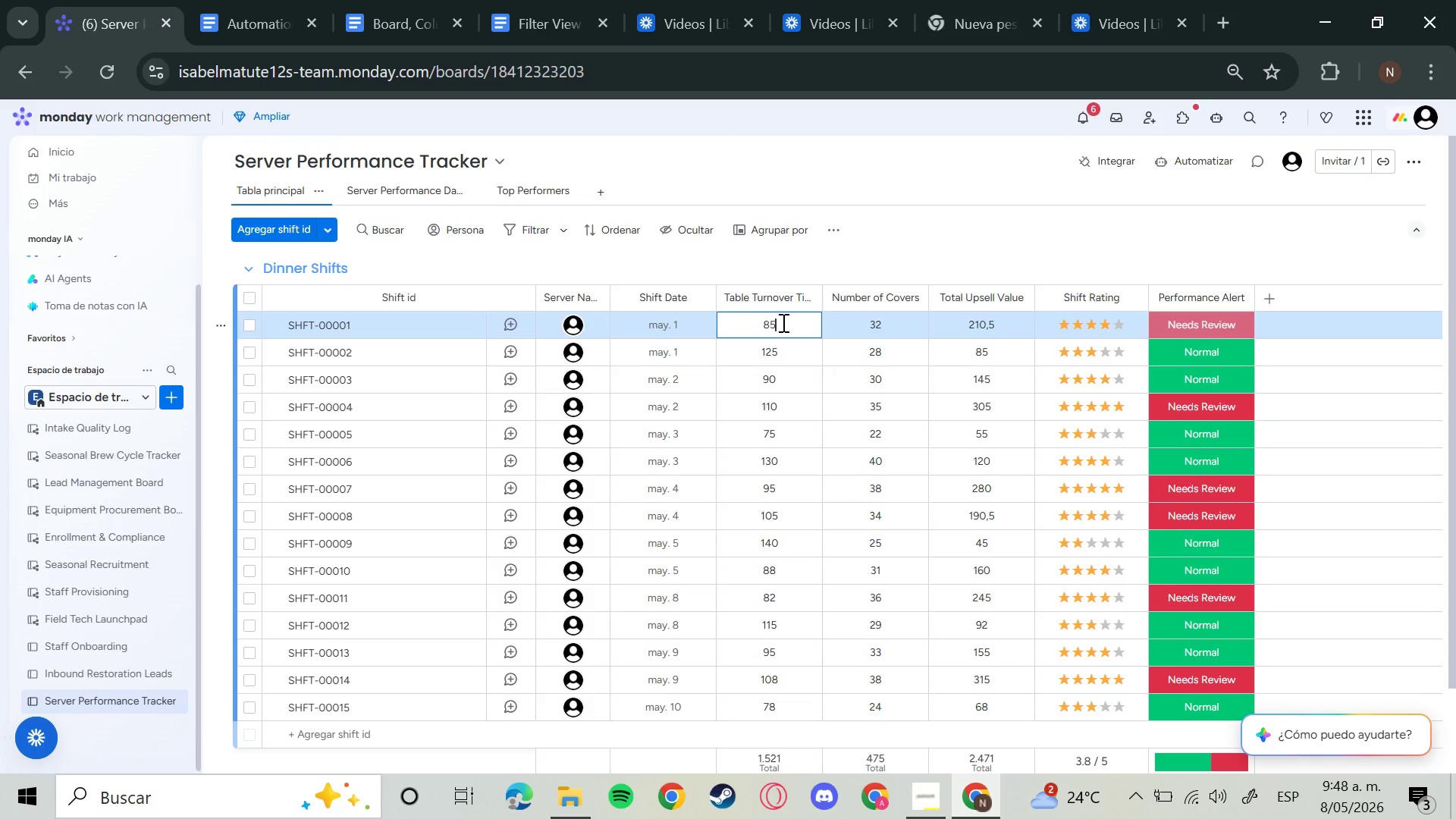 
right_click([782, 322])
 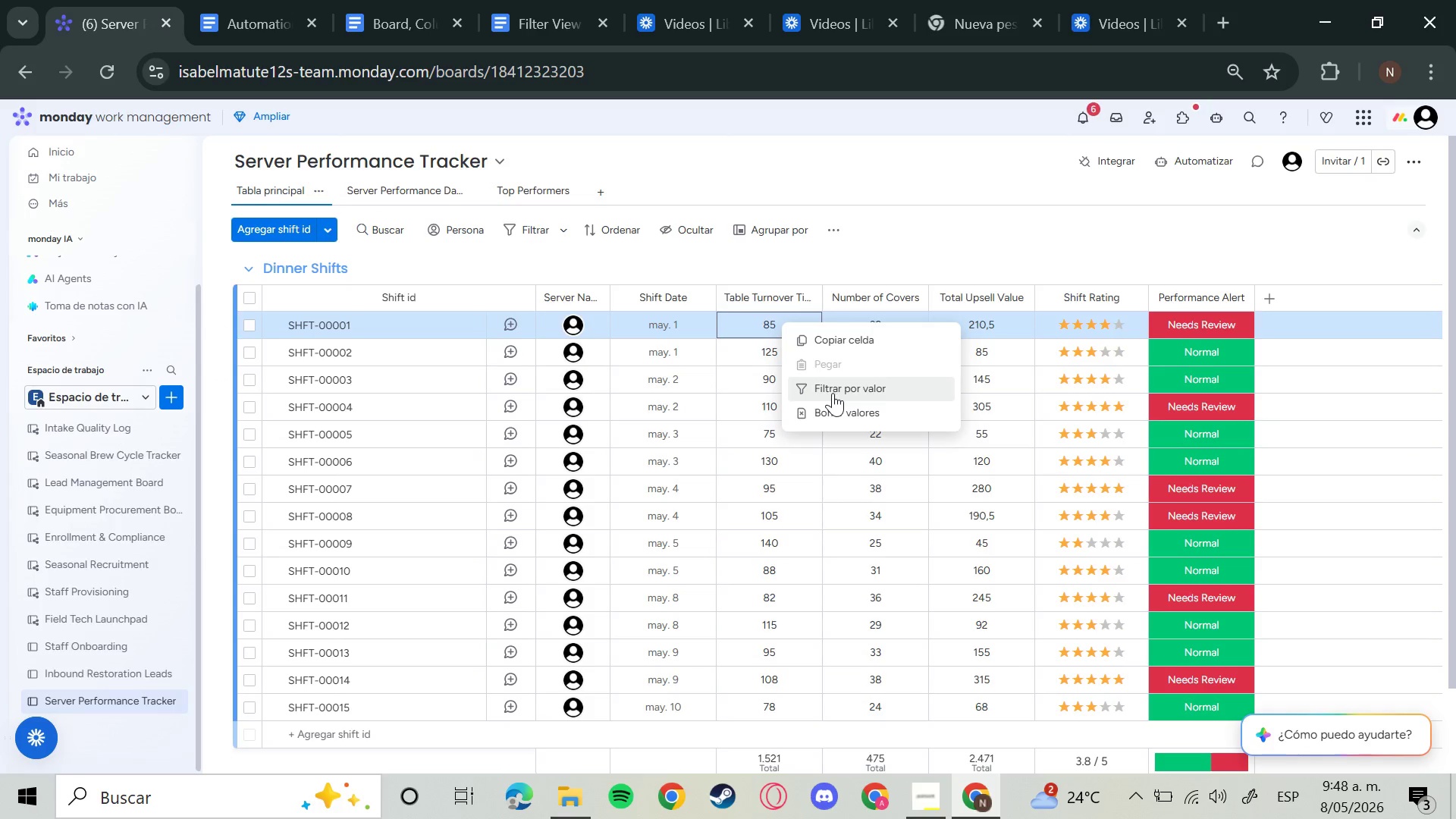 
left_click([770, 322])
 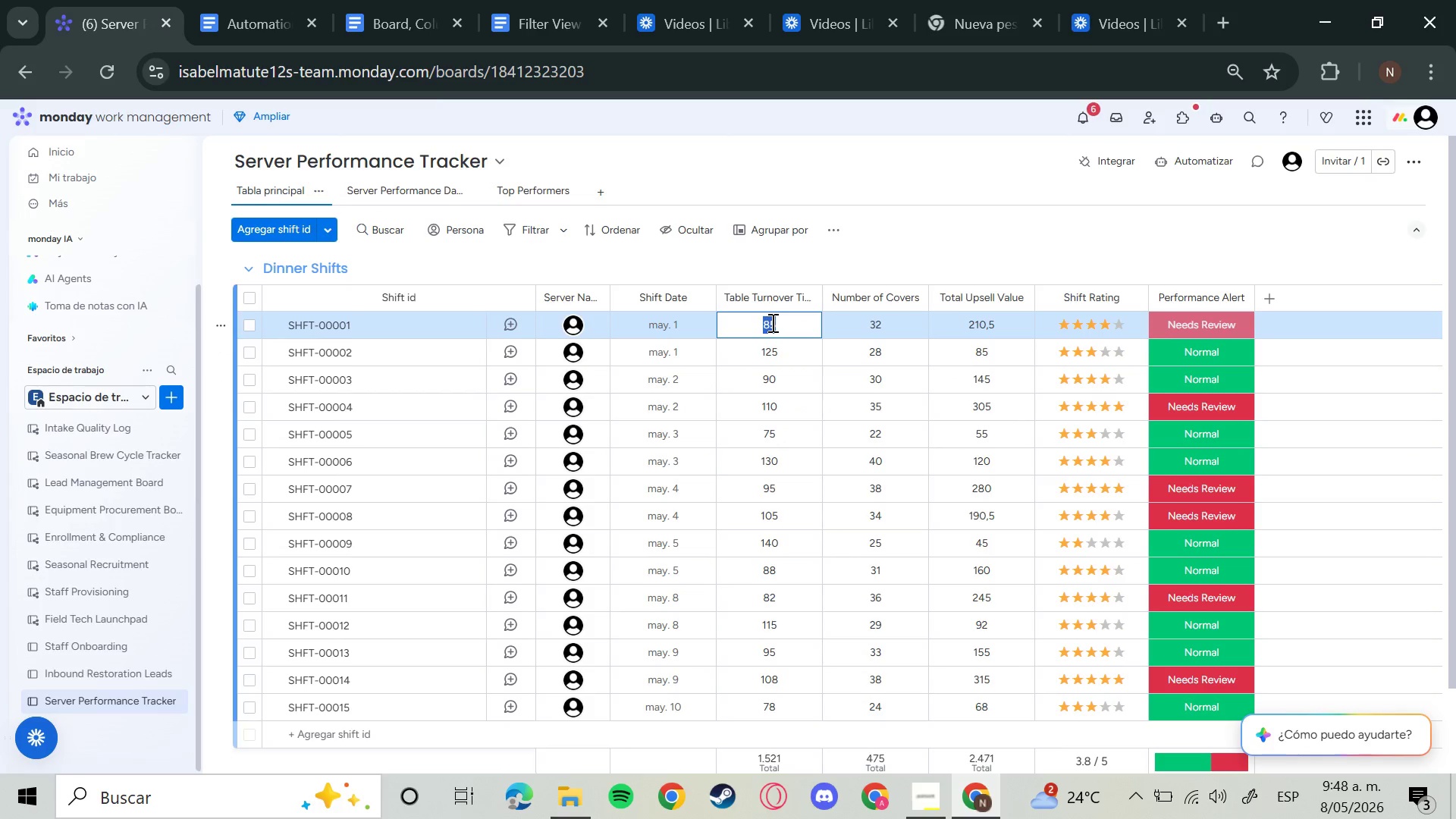 
left_click([771, 322])
 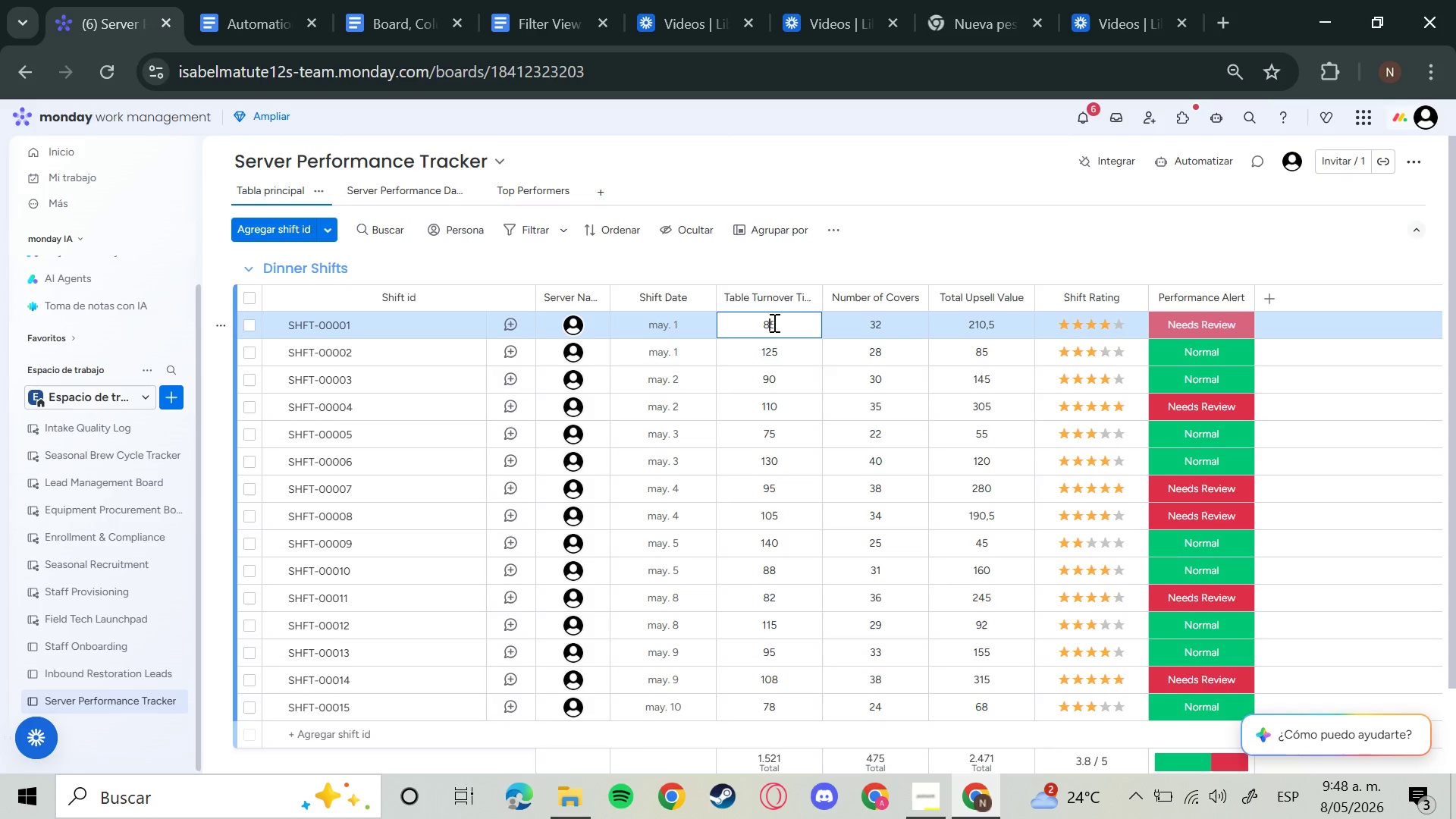 
left_click([773, 322])
 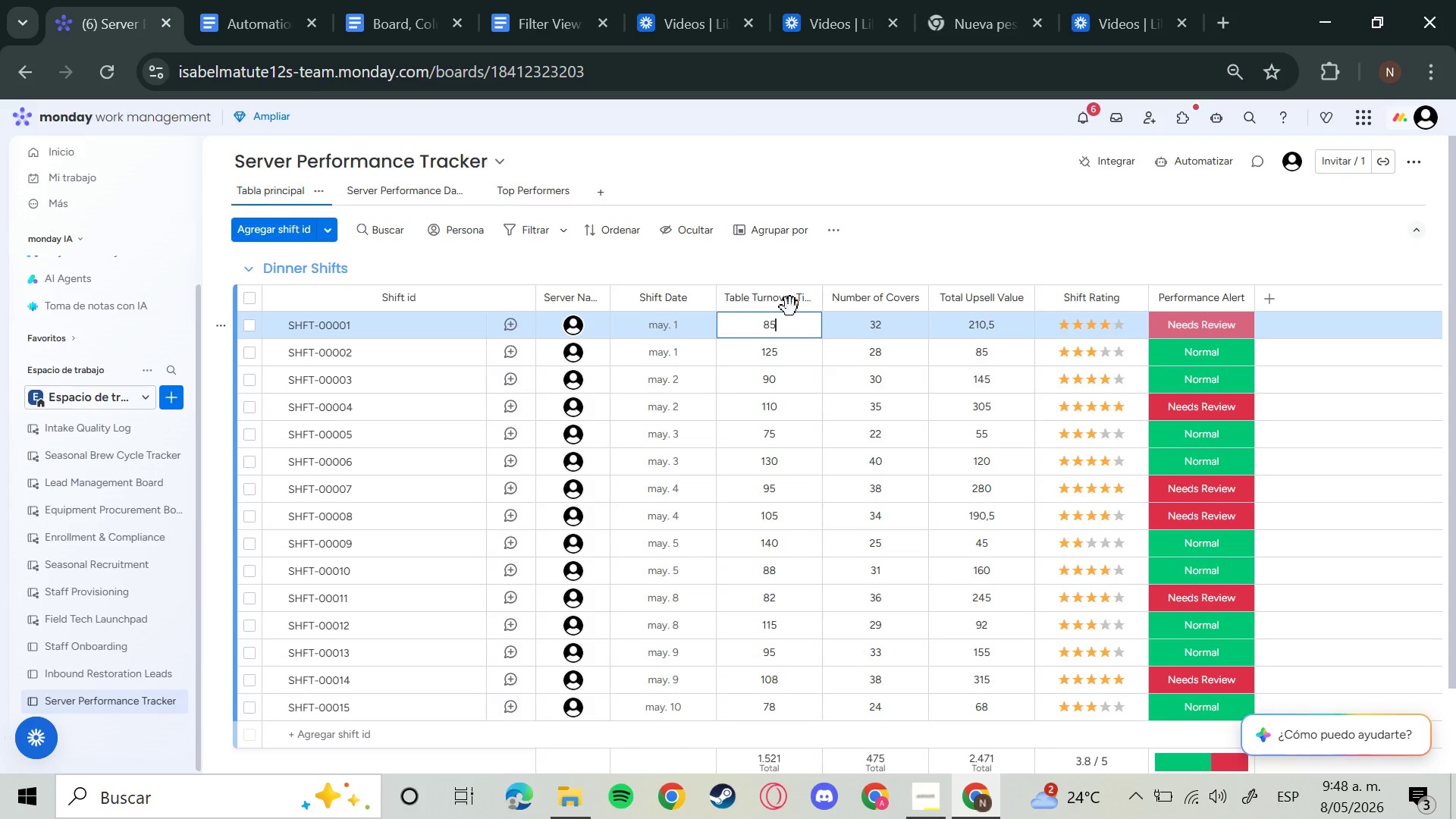 
left_click([790, 307])
 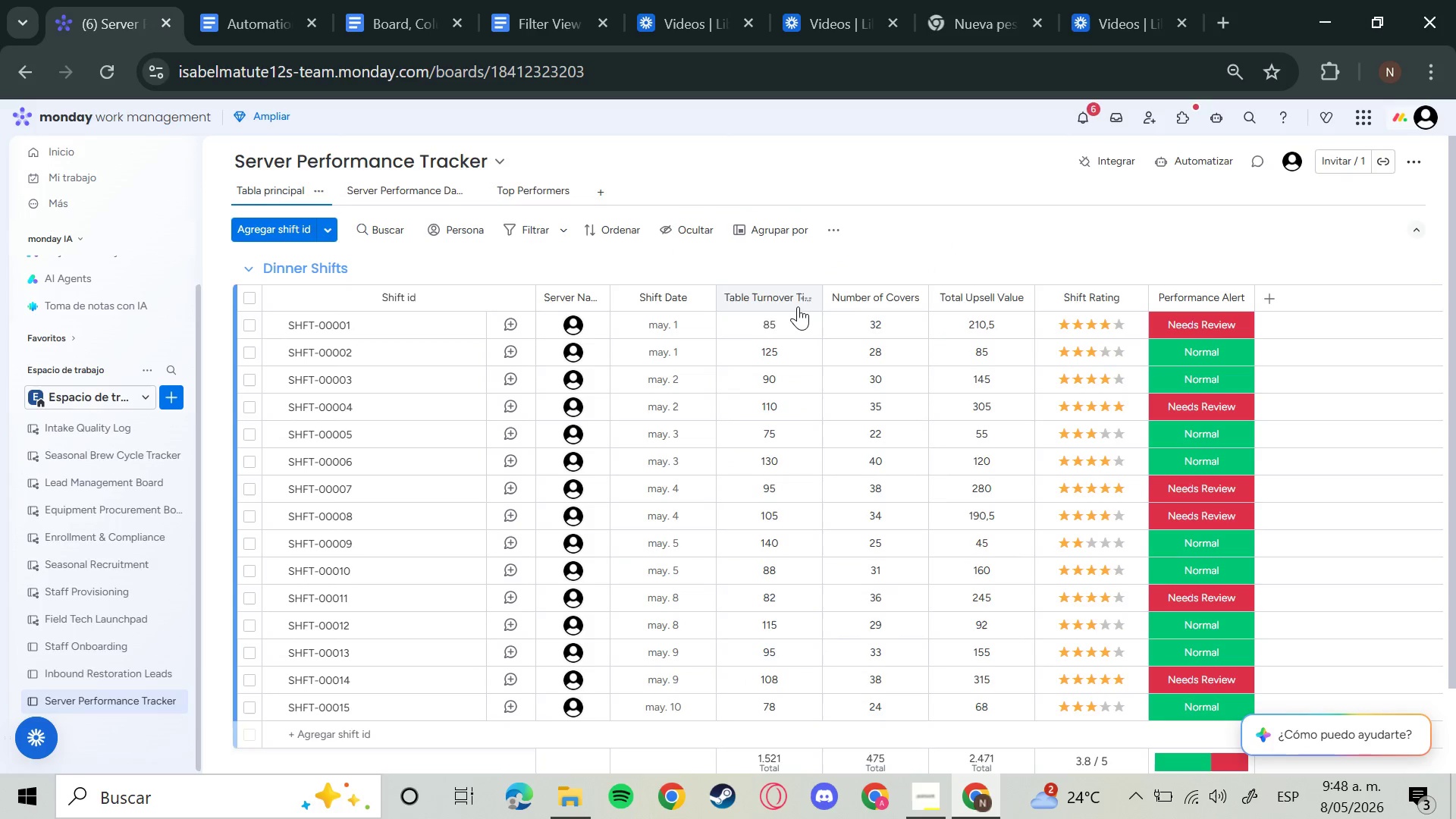 
left_click([784, 302])
 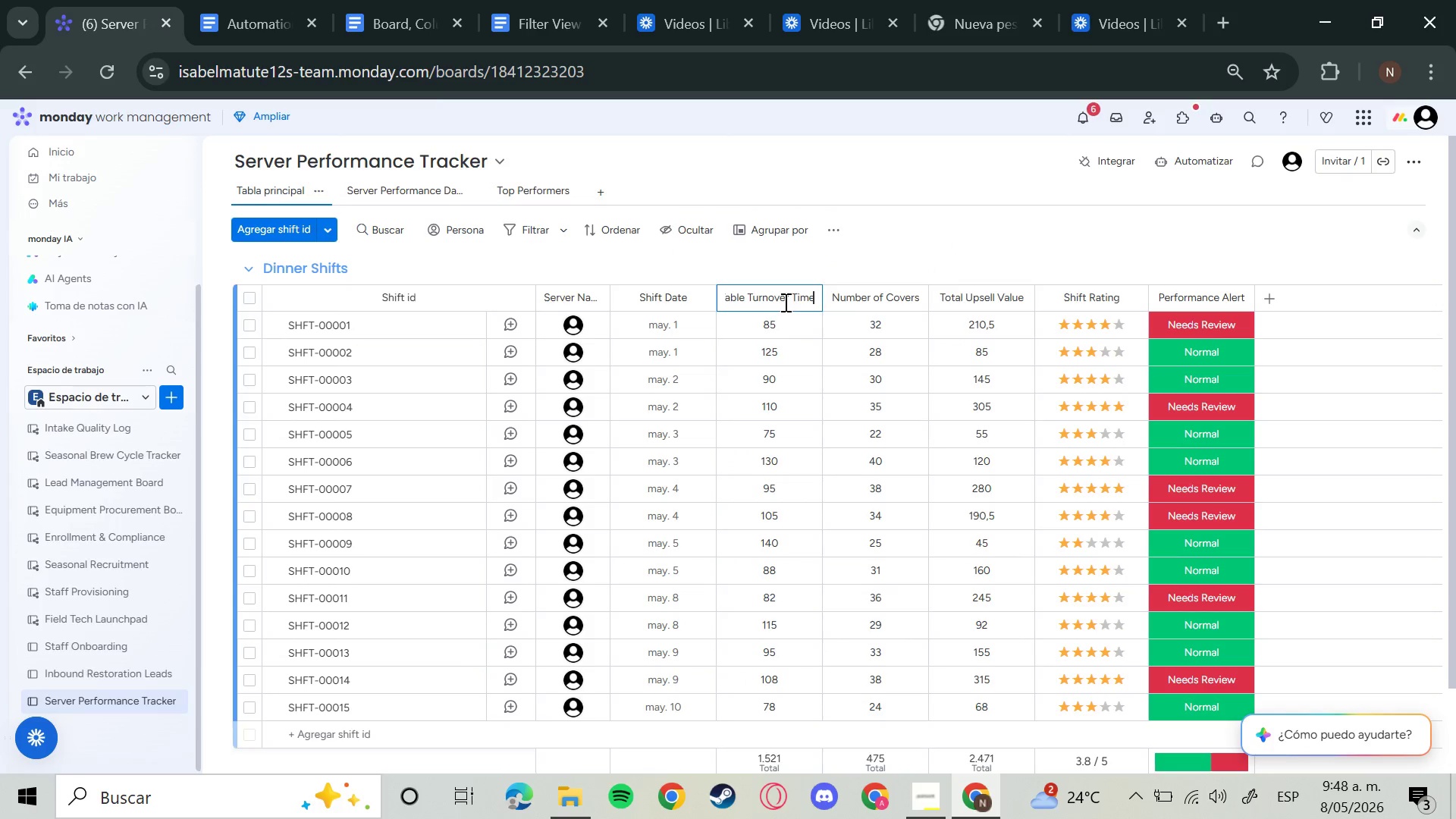 
left_click([798, 318])
 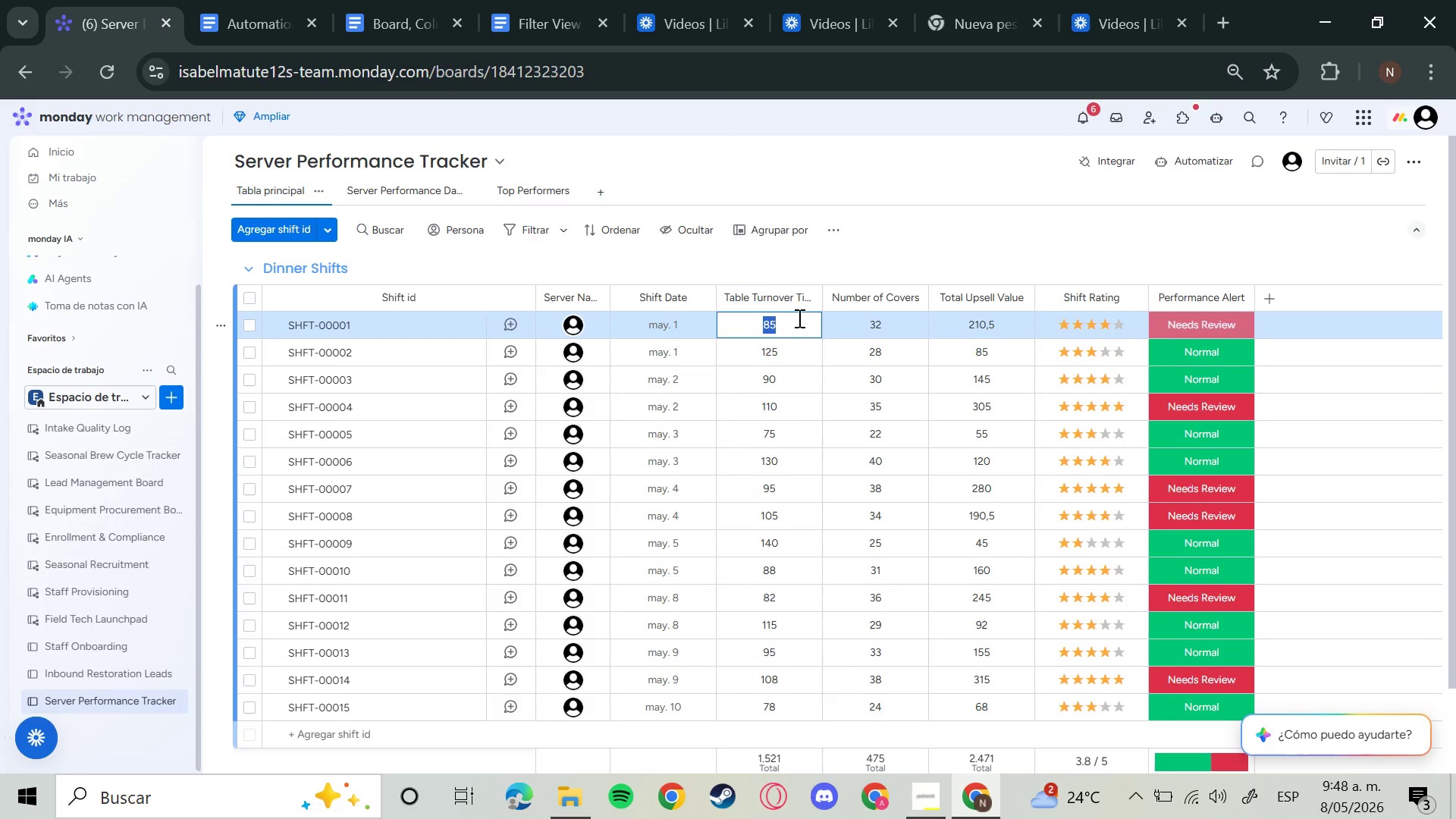 
left_click([796, 321])
 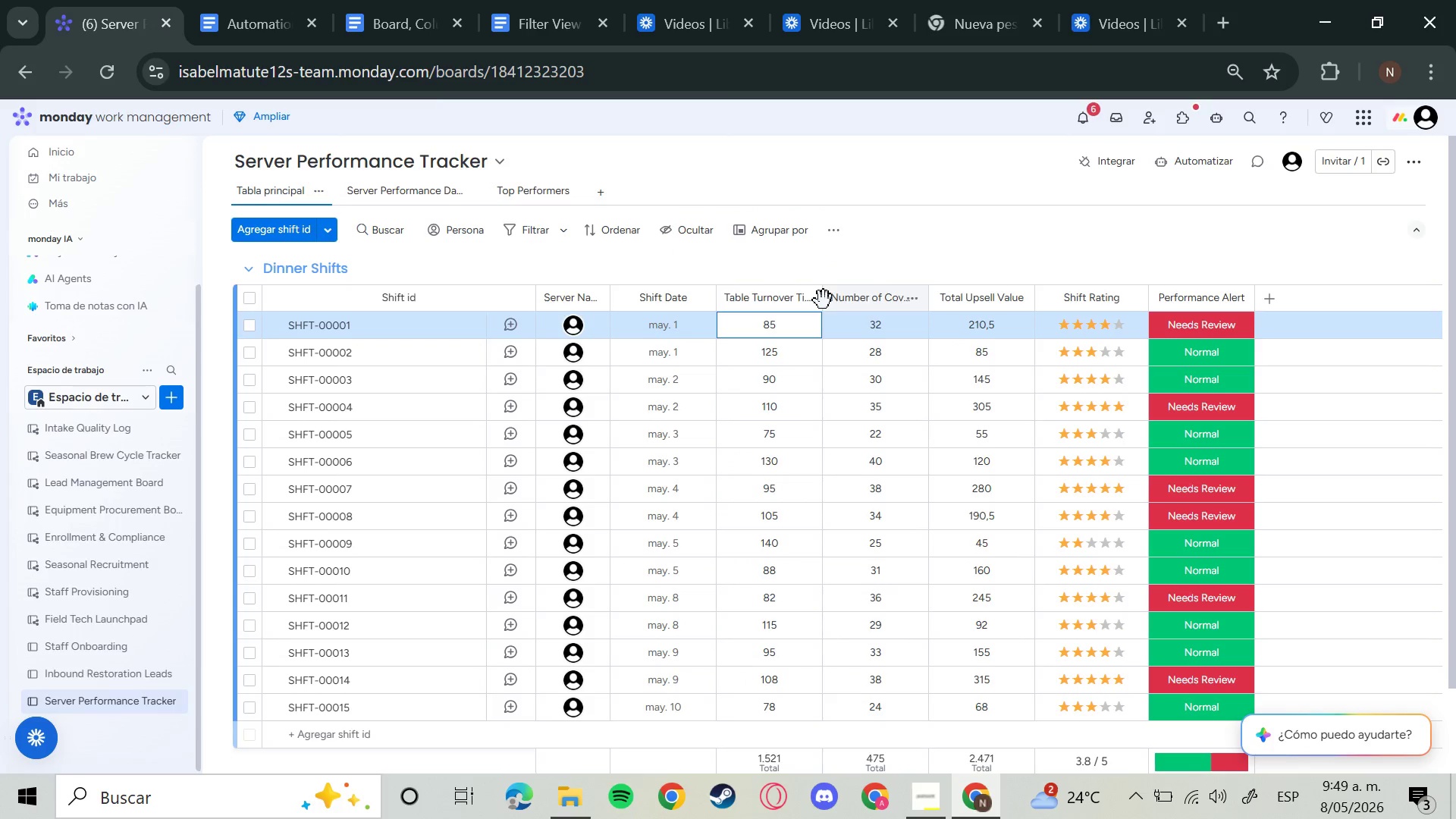 
left_click([808, 301])
 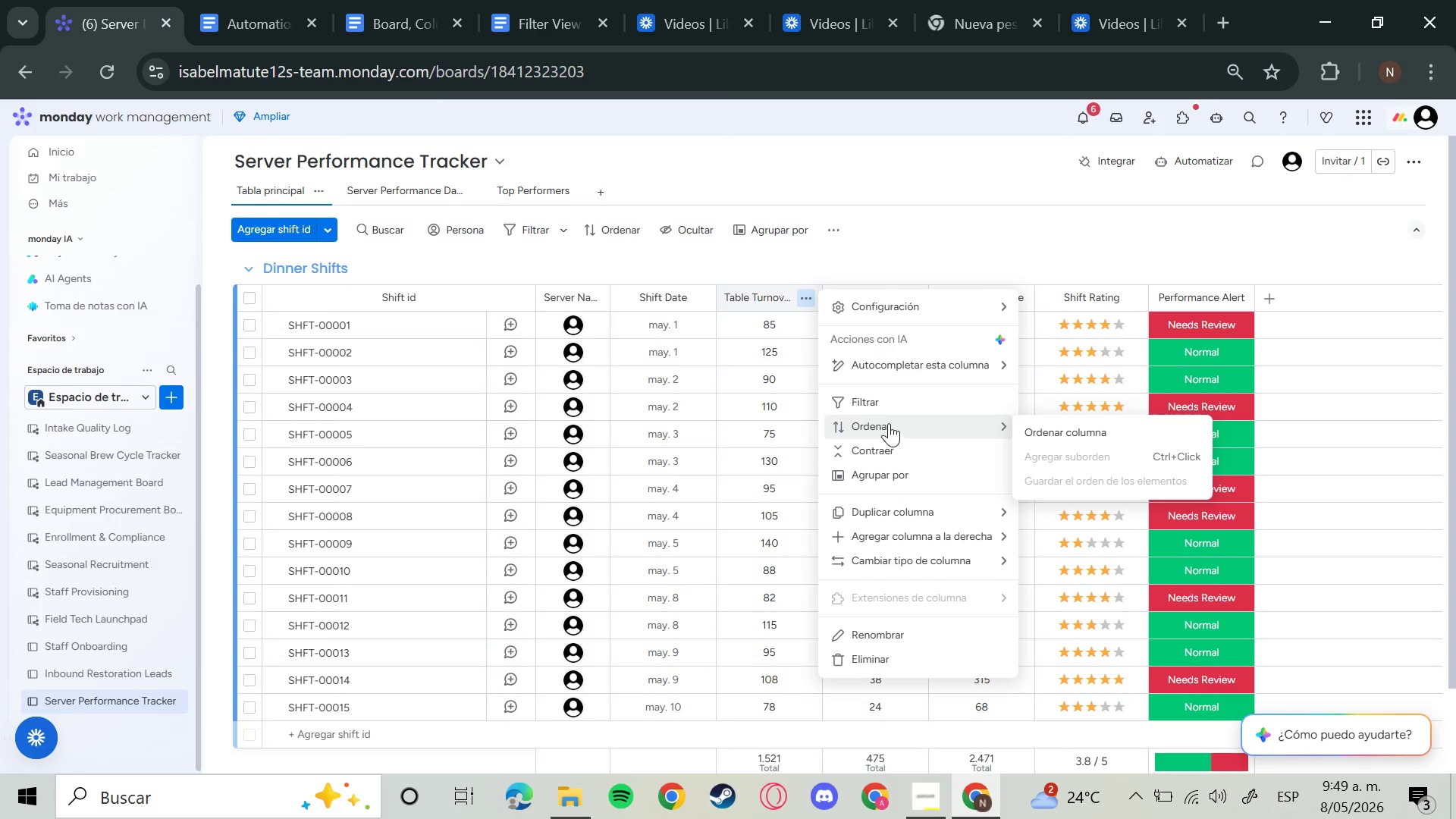 
wait(6.94)
 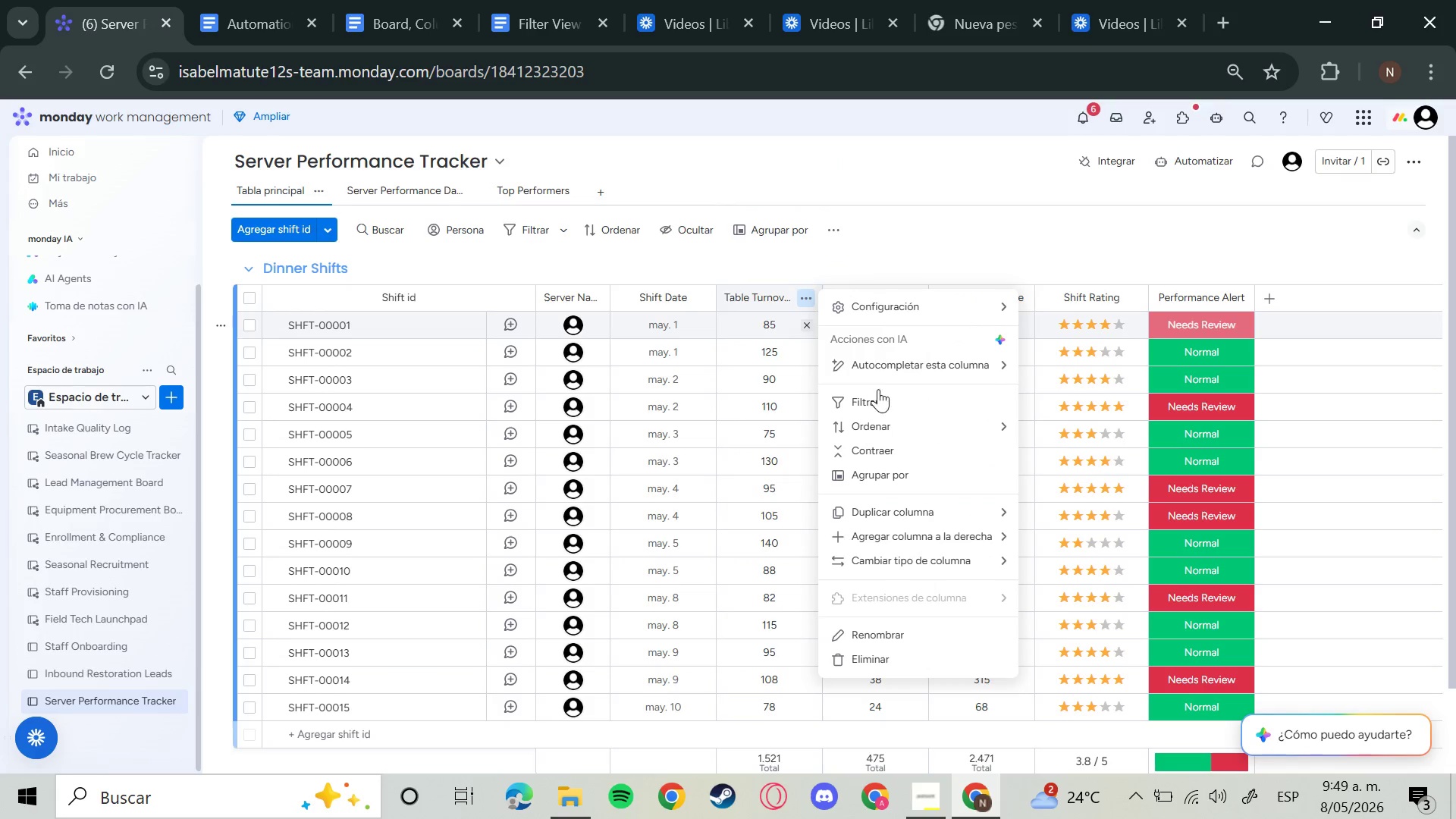 
mouse_move([949, 312])
 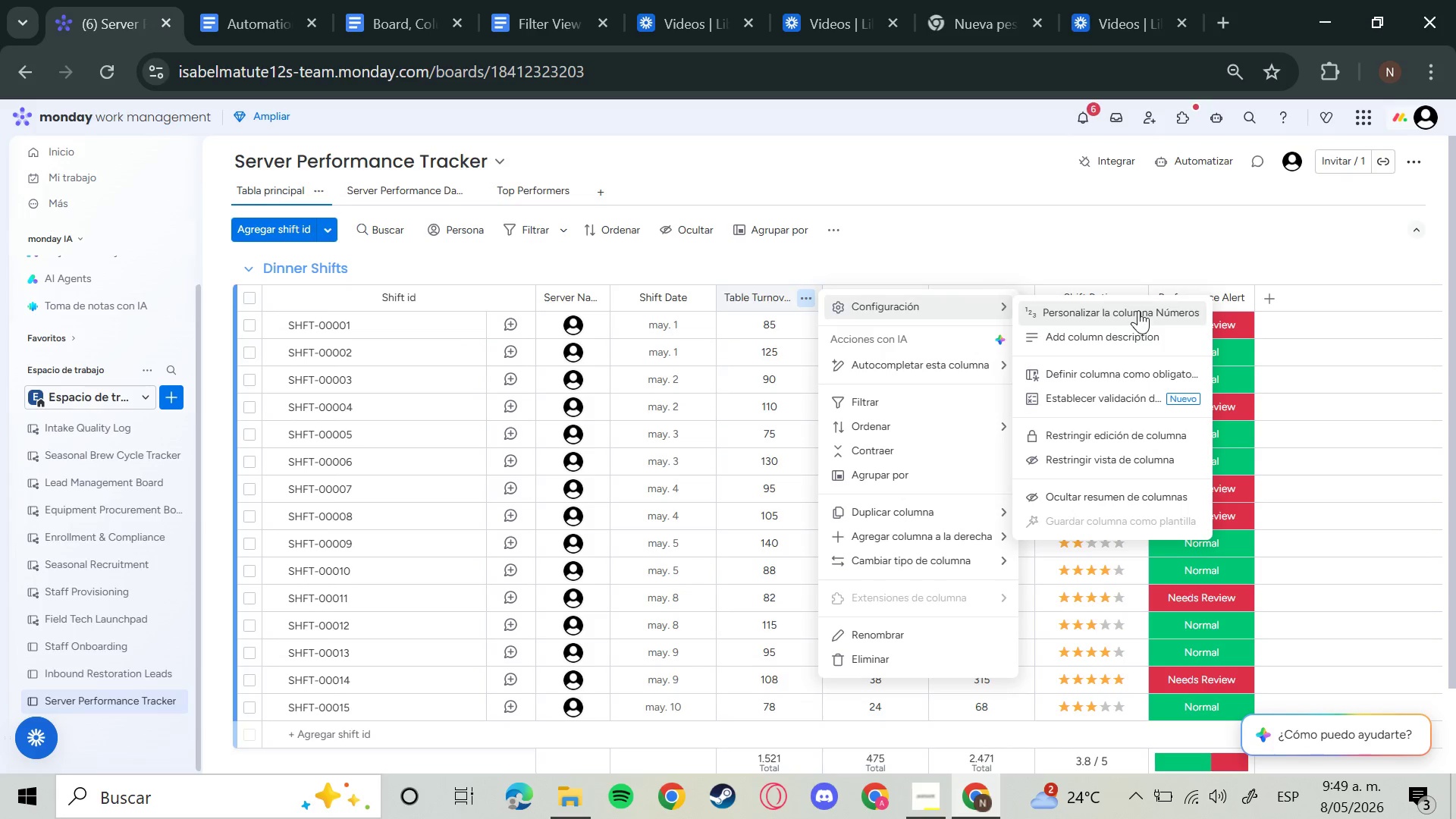 
left_click([1138, 310])
 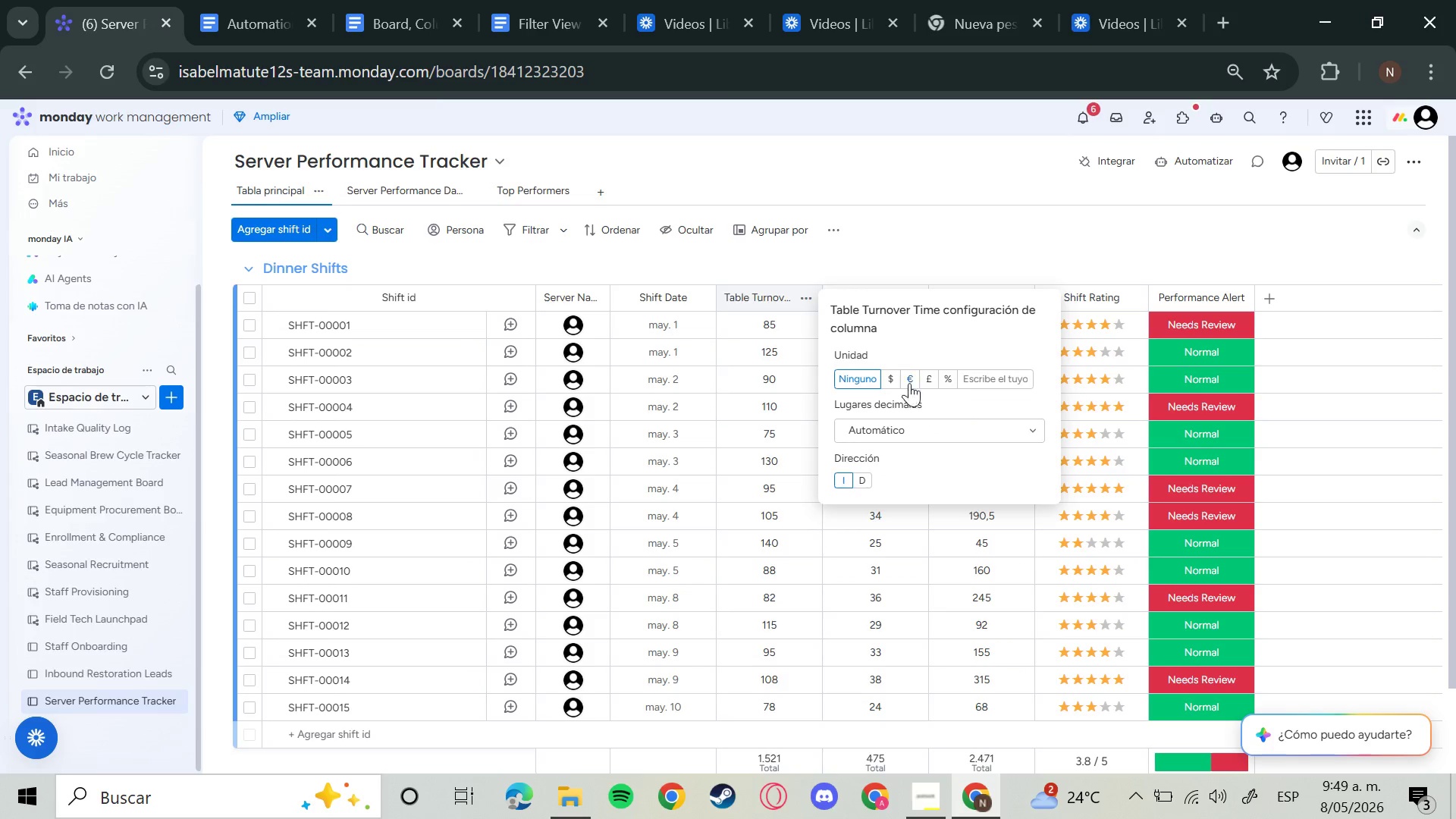 
left_click([1007, 372])
 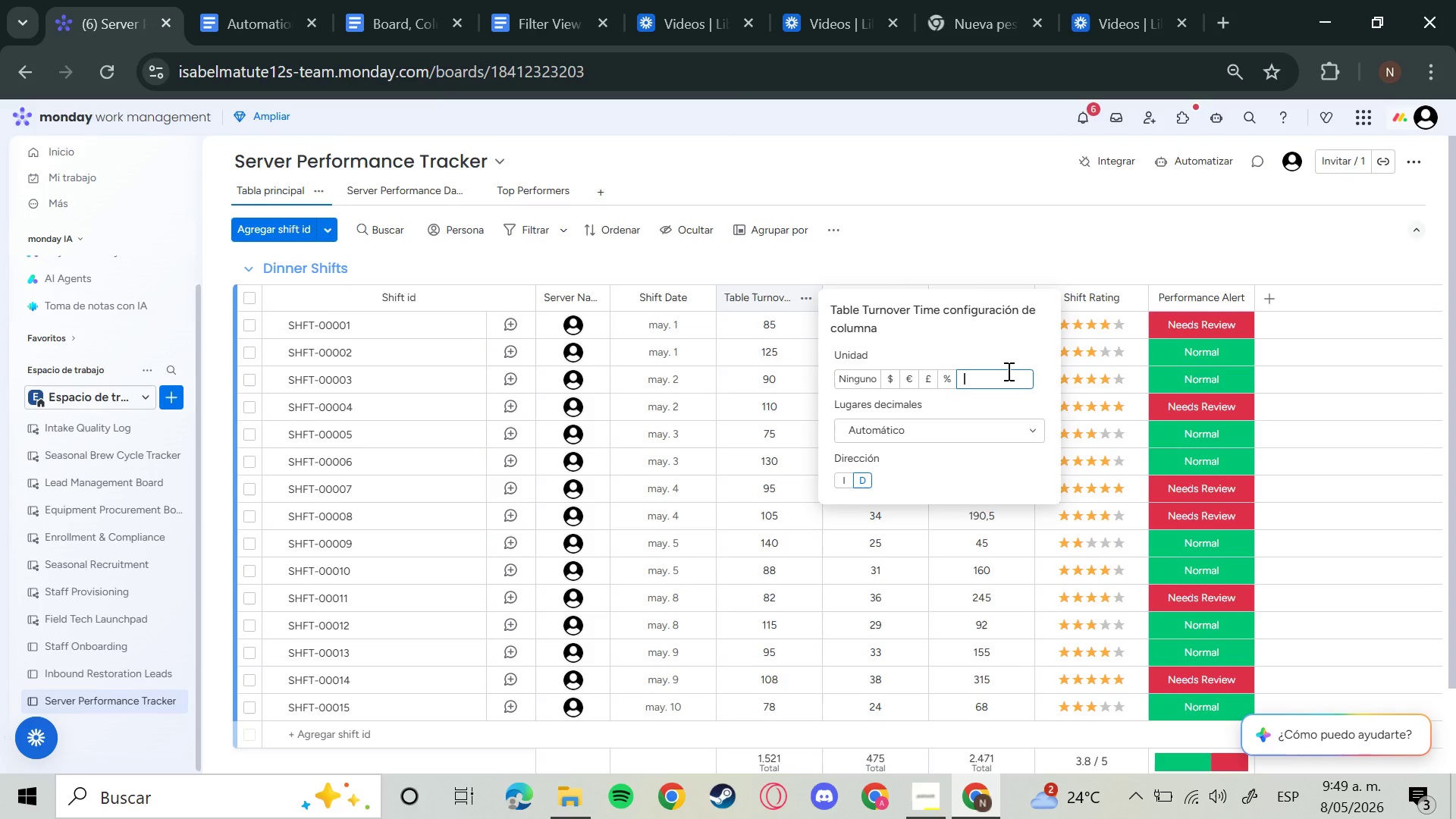 
type(Min)
 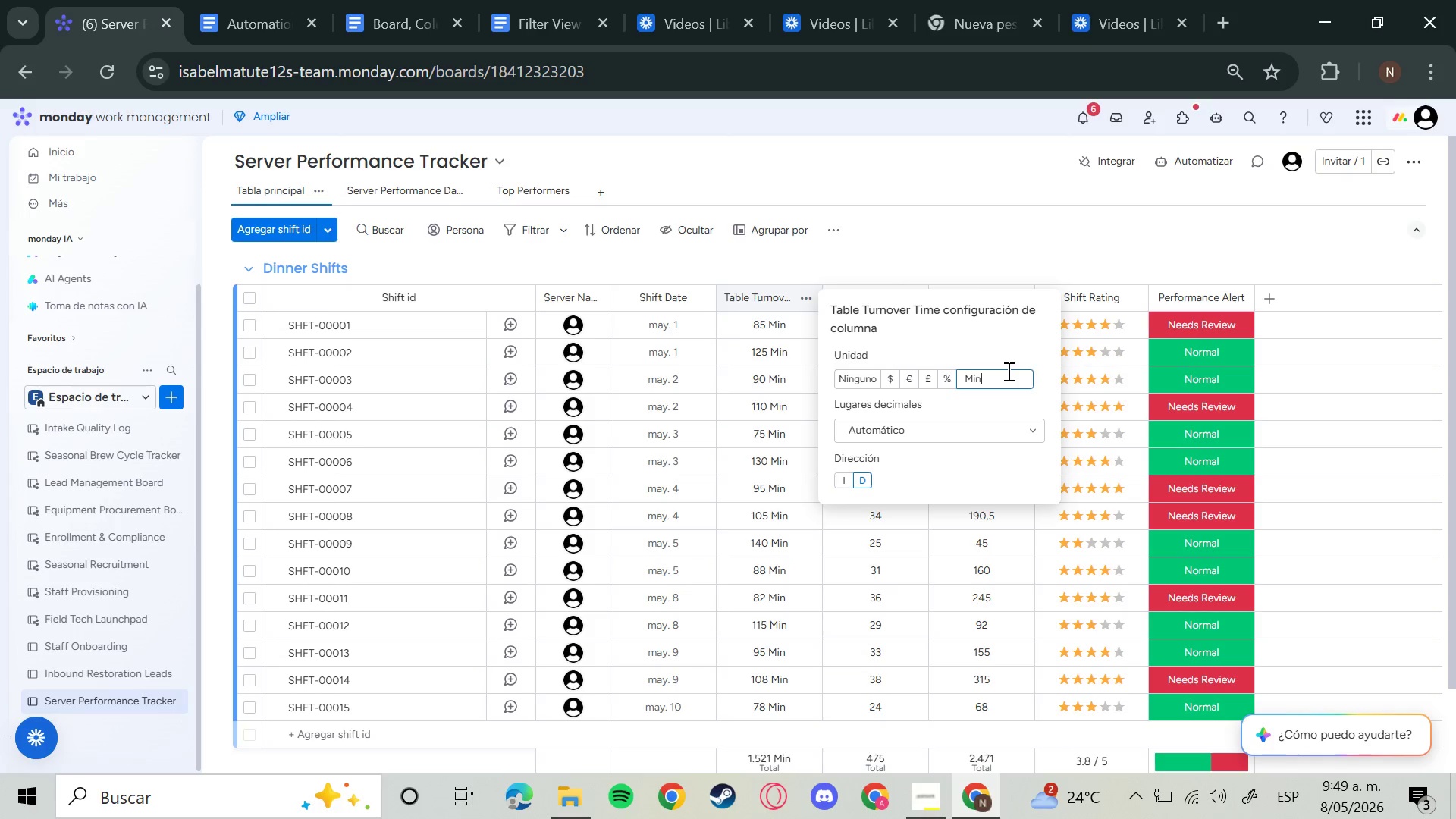 
wait(10.47)
 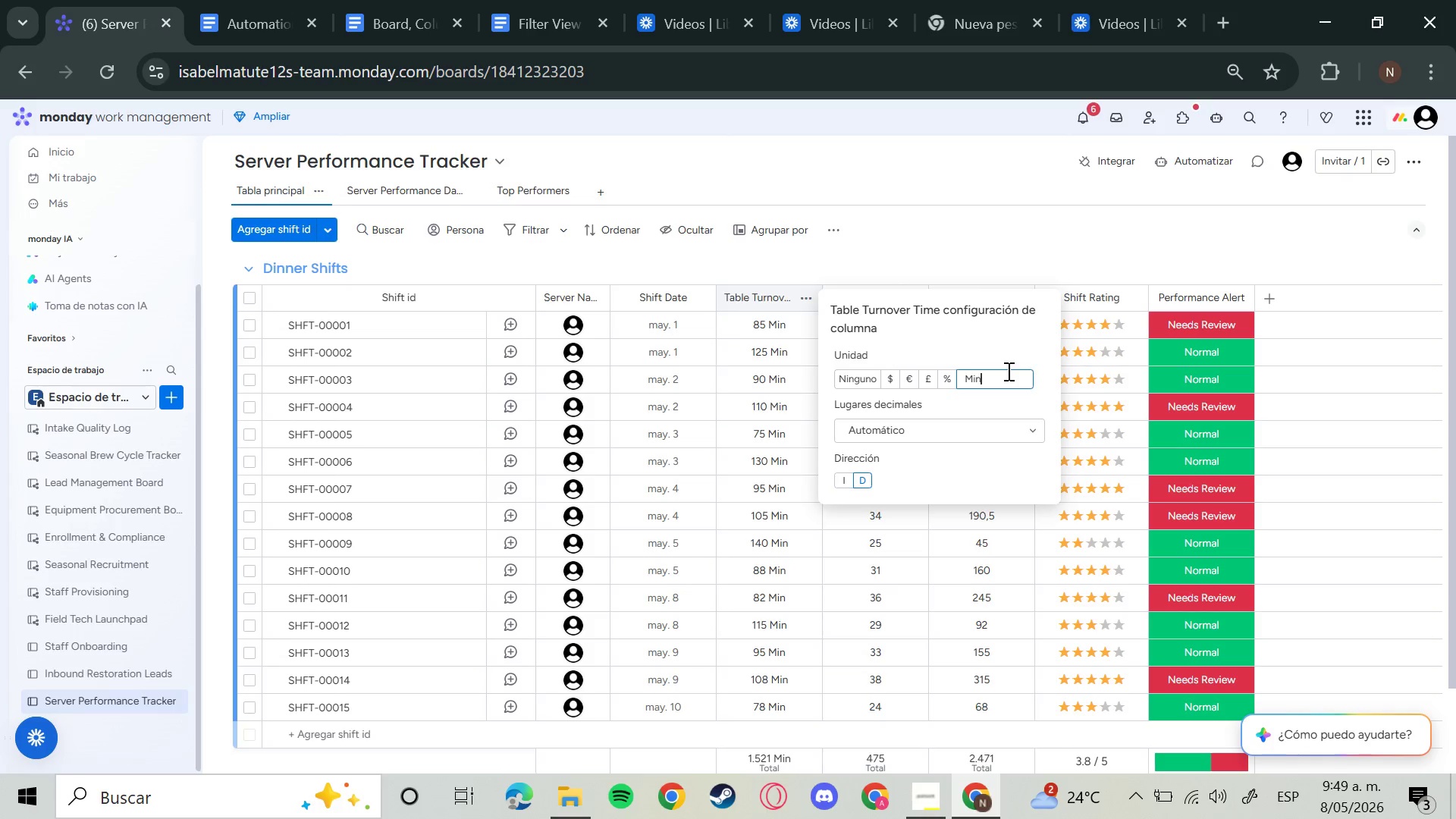 
double_click([1009, 421])
 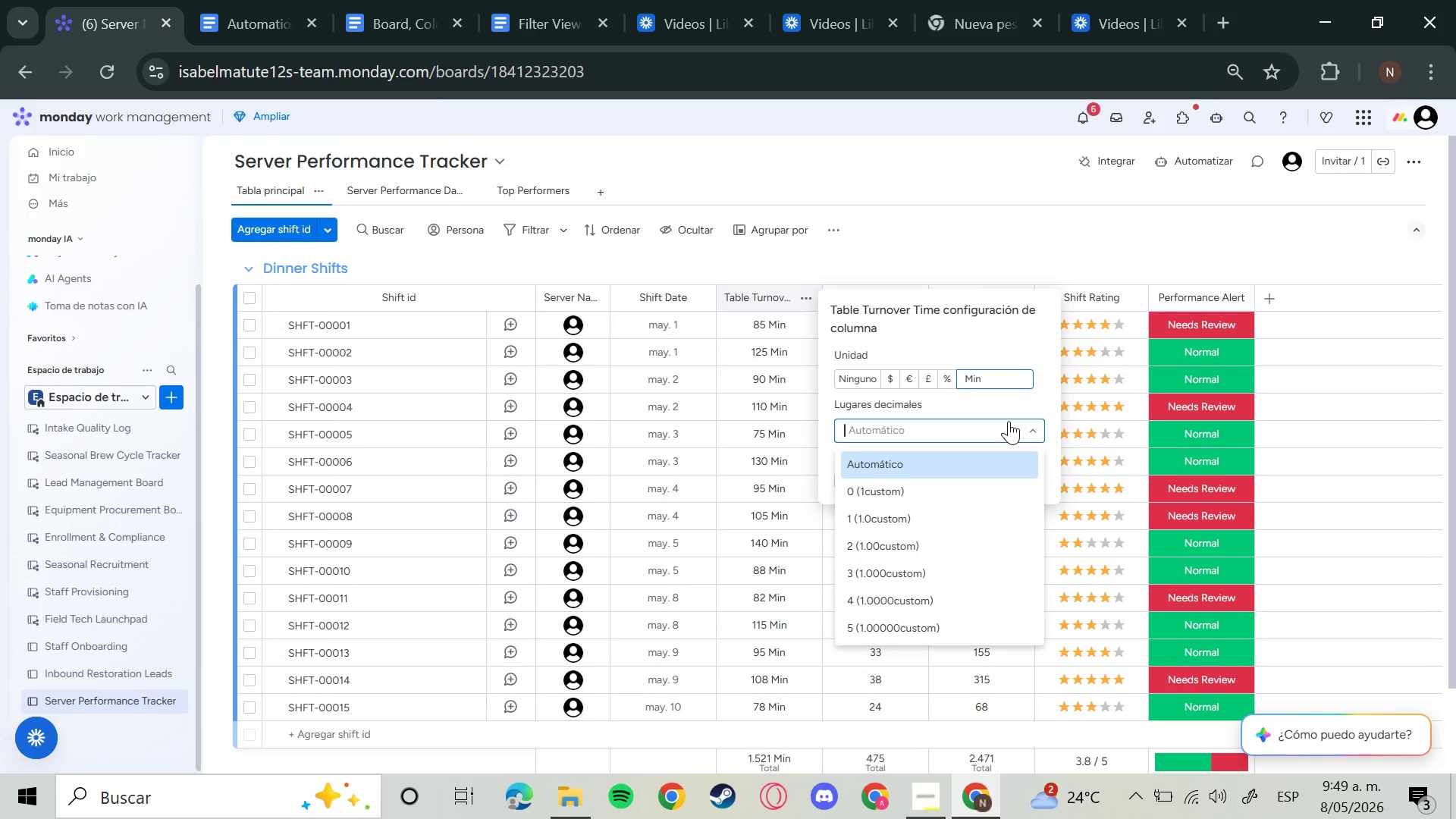 
left_click([1009, 421])
 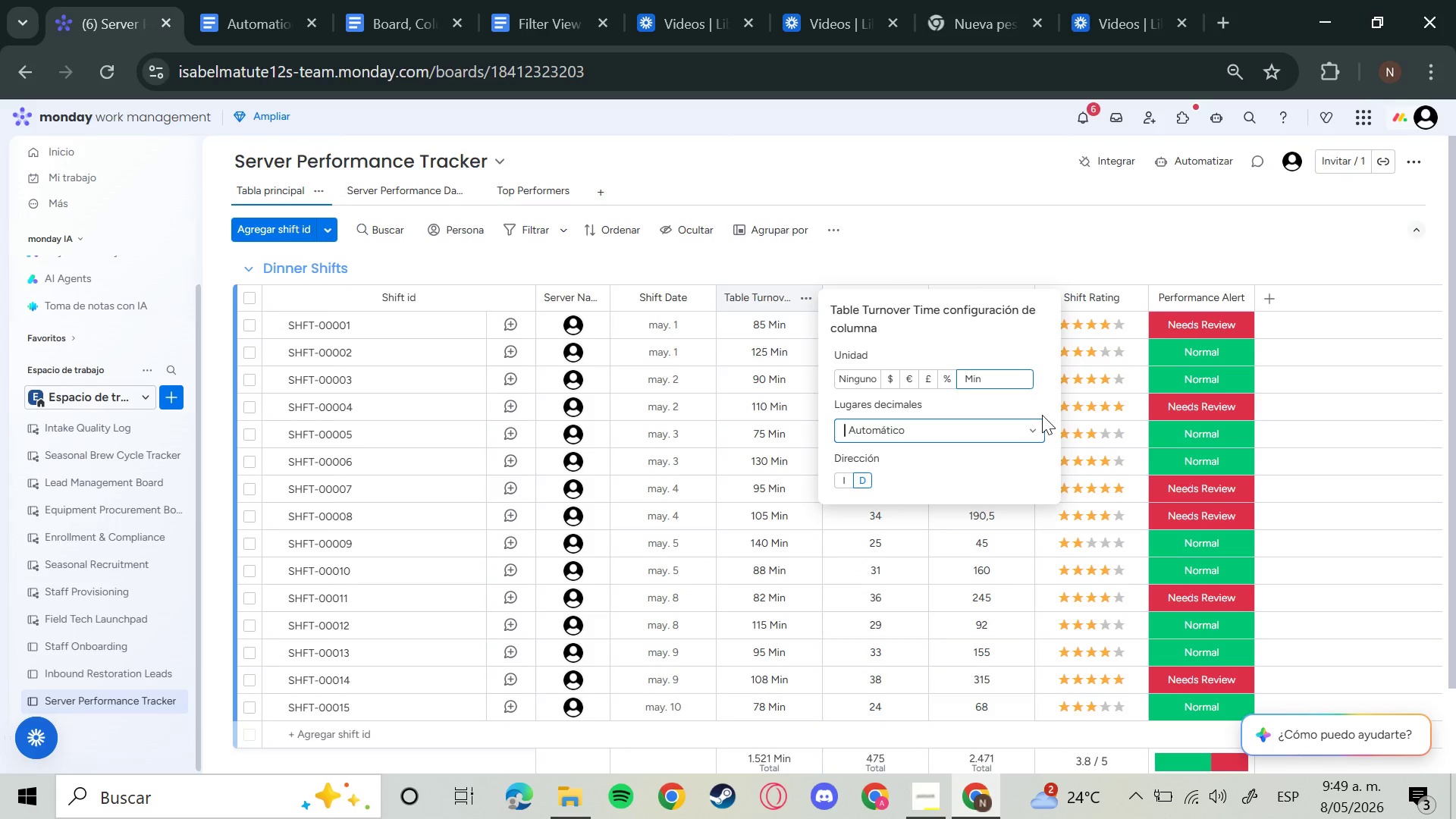 
key(Enter)
 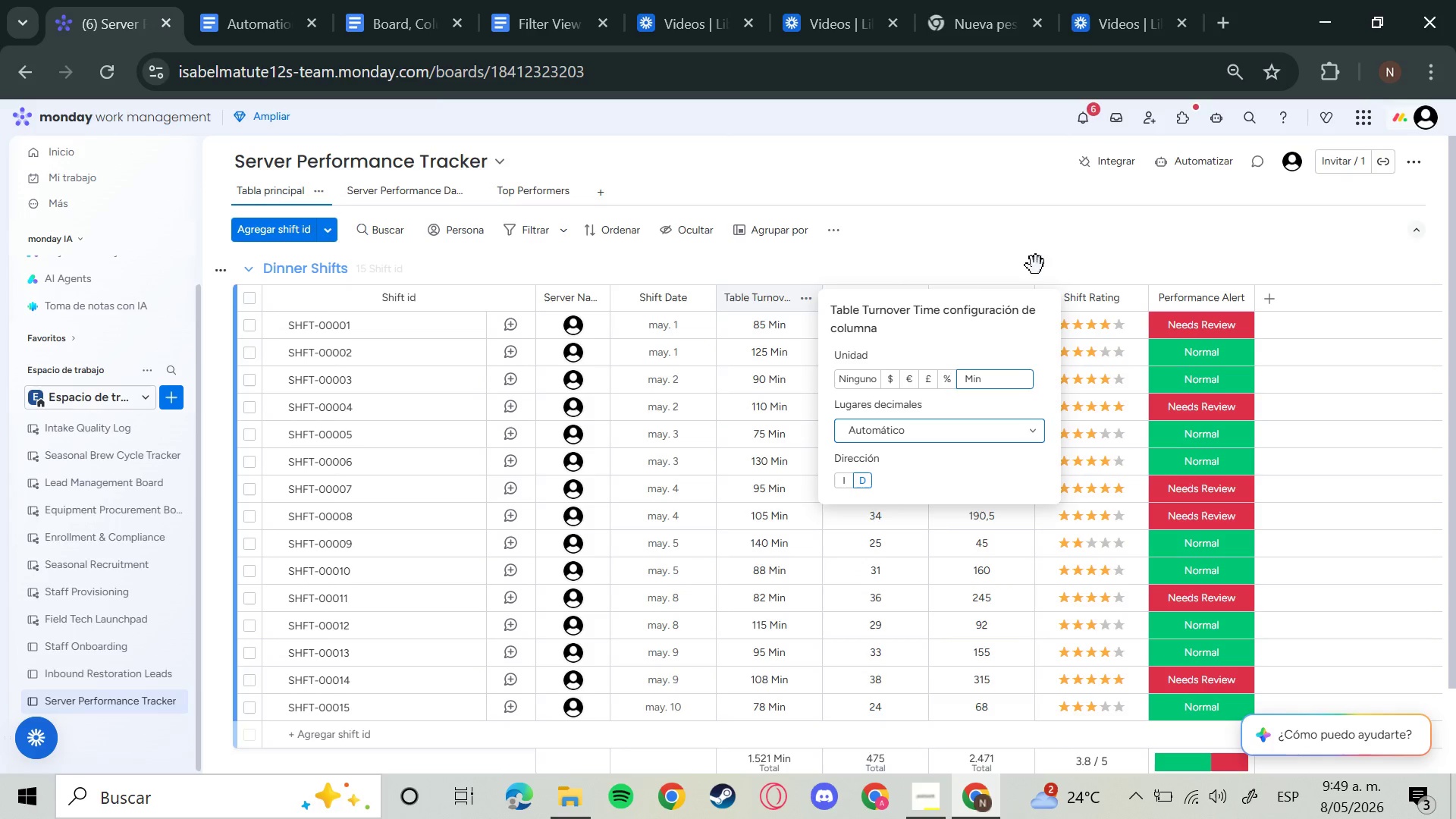 
left_click([1016, 237])
 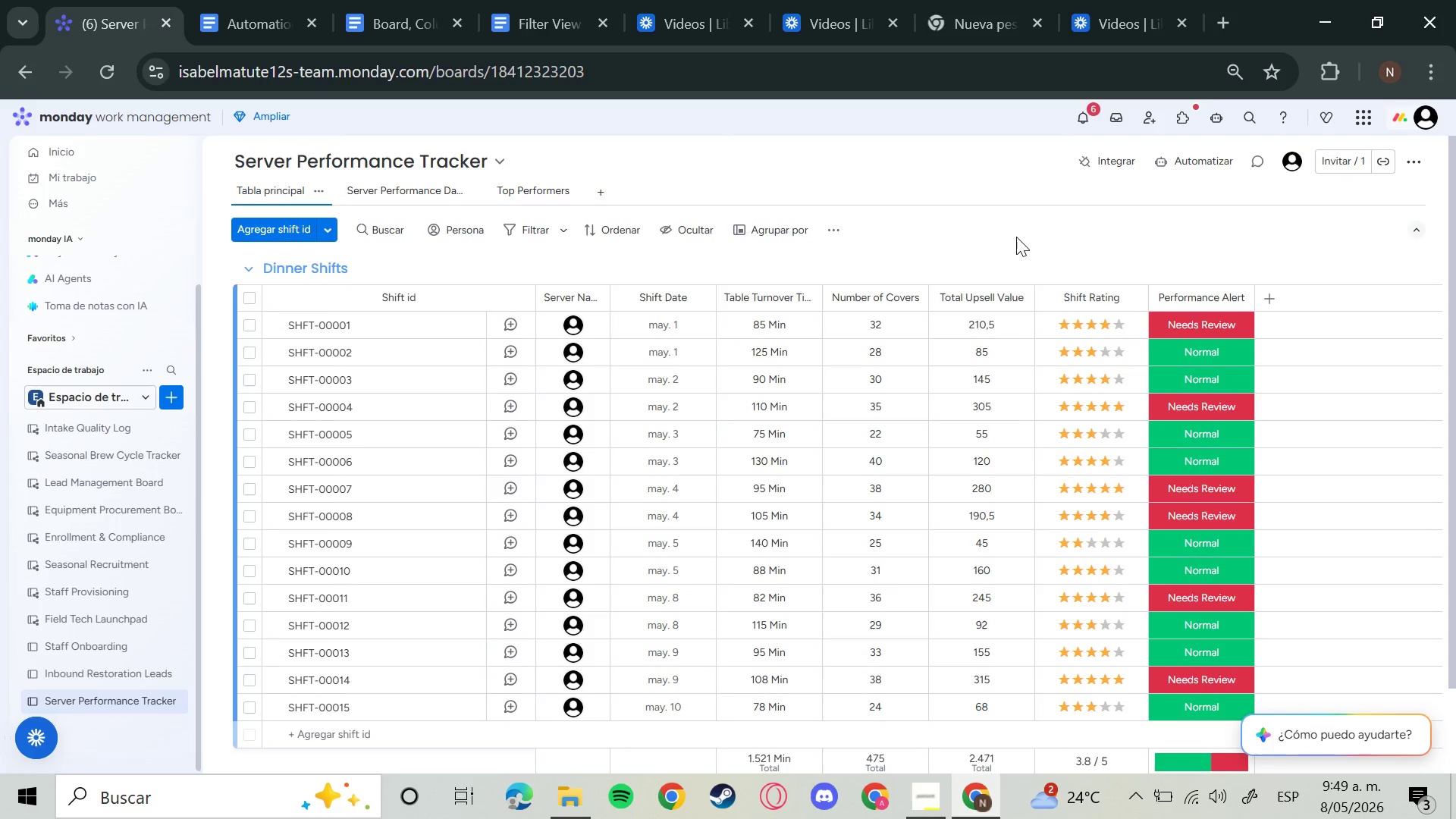 
wait(10.05)
 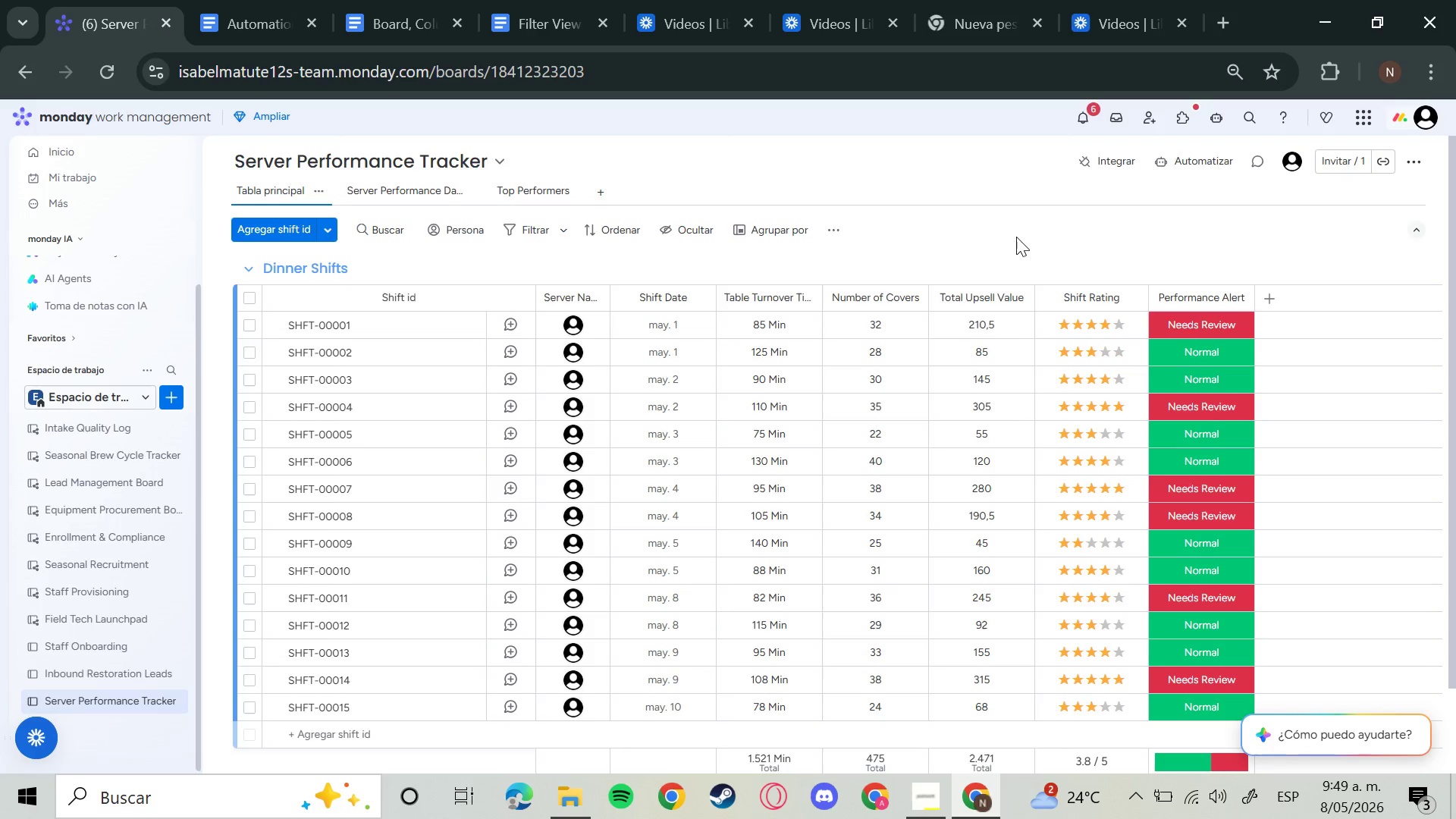 
left_click([980, 325])
 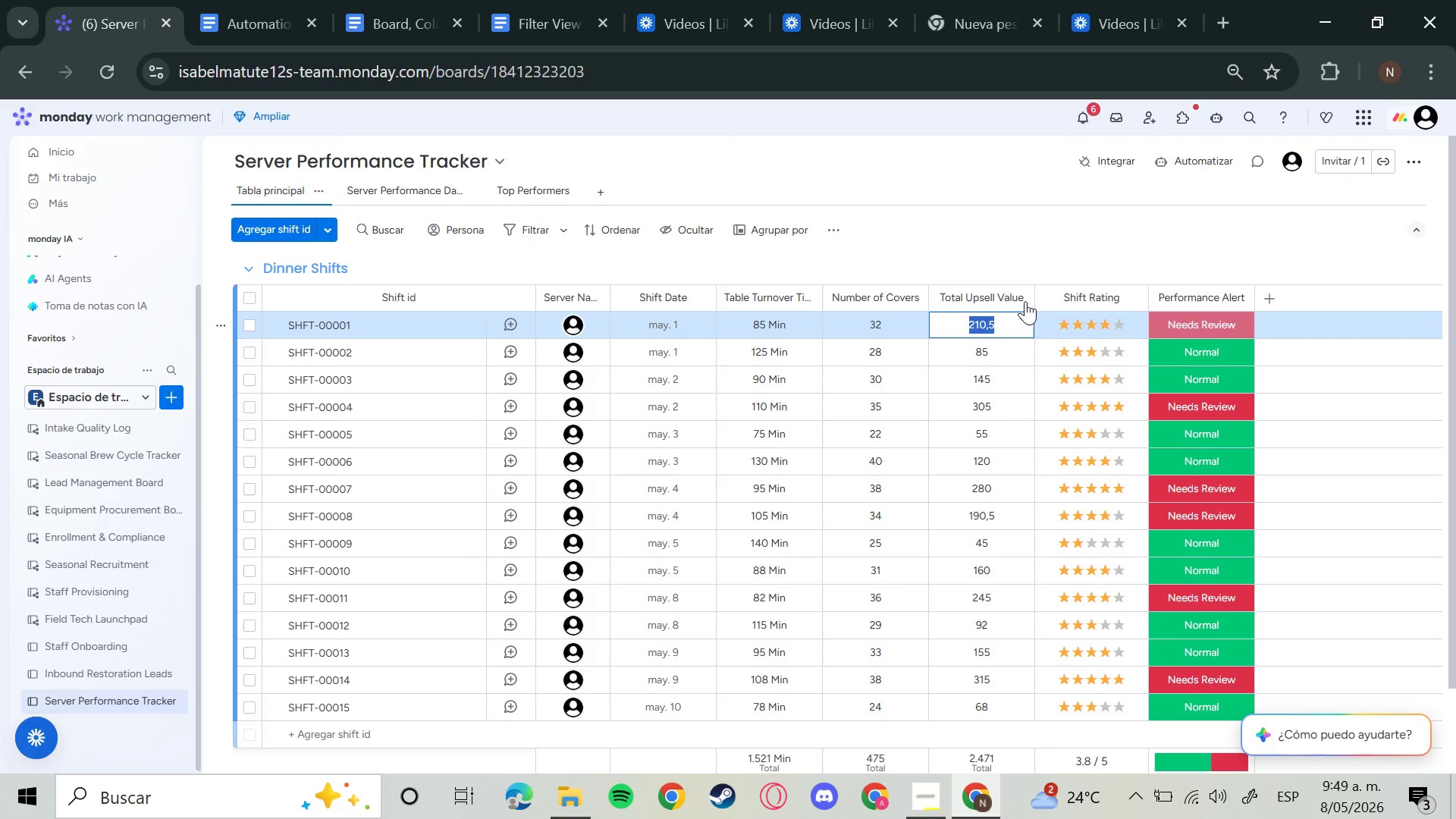 
left_click([1025, 301])
 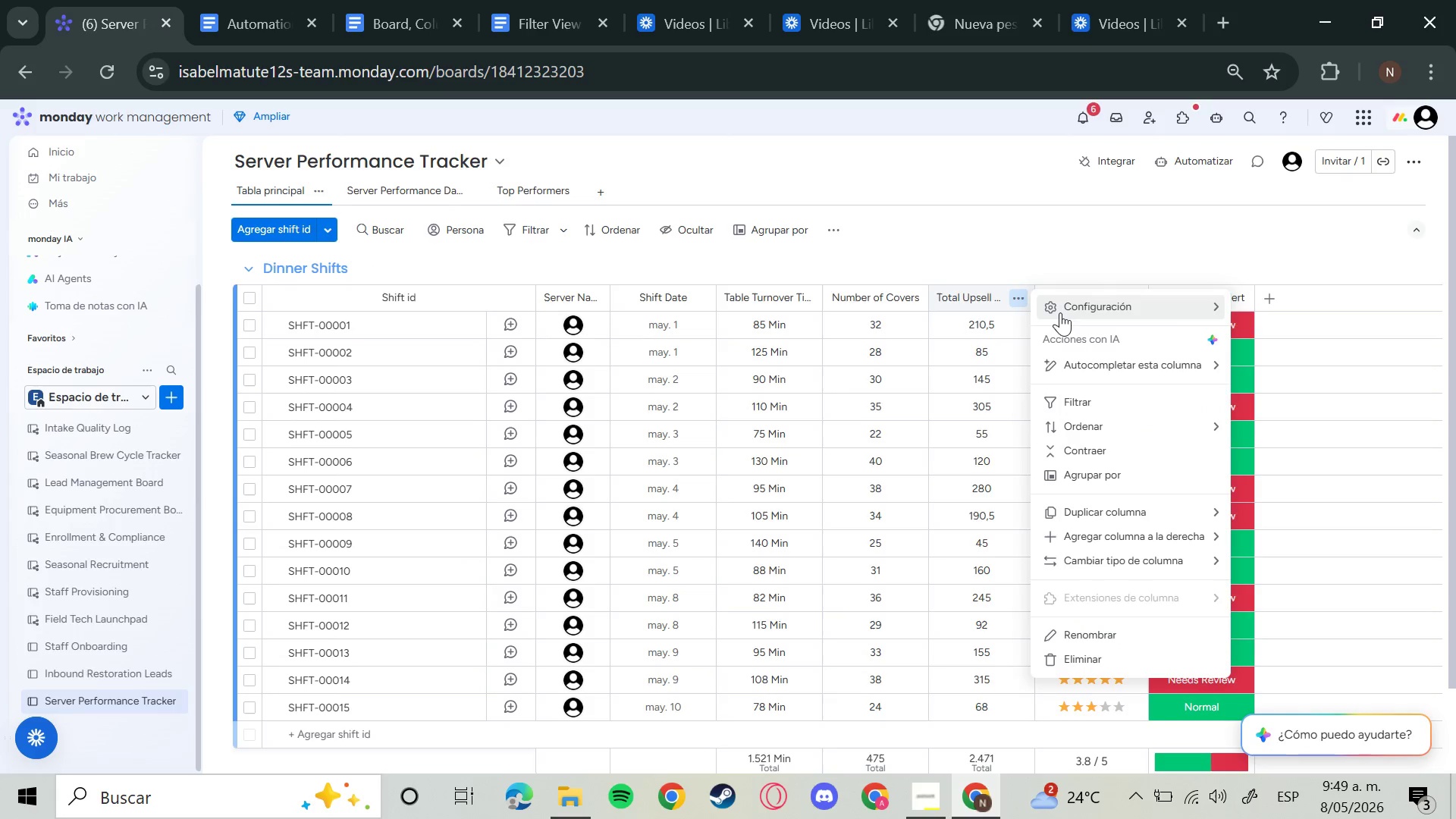 
left_click([1072, 303])
 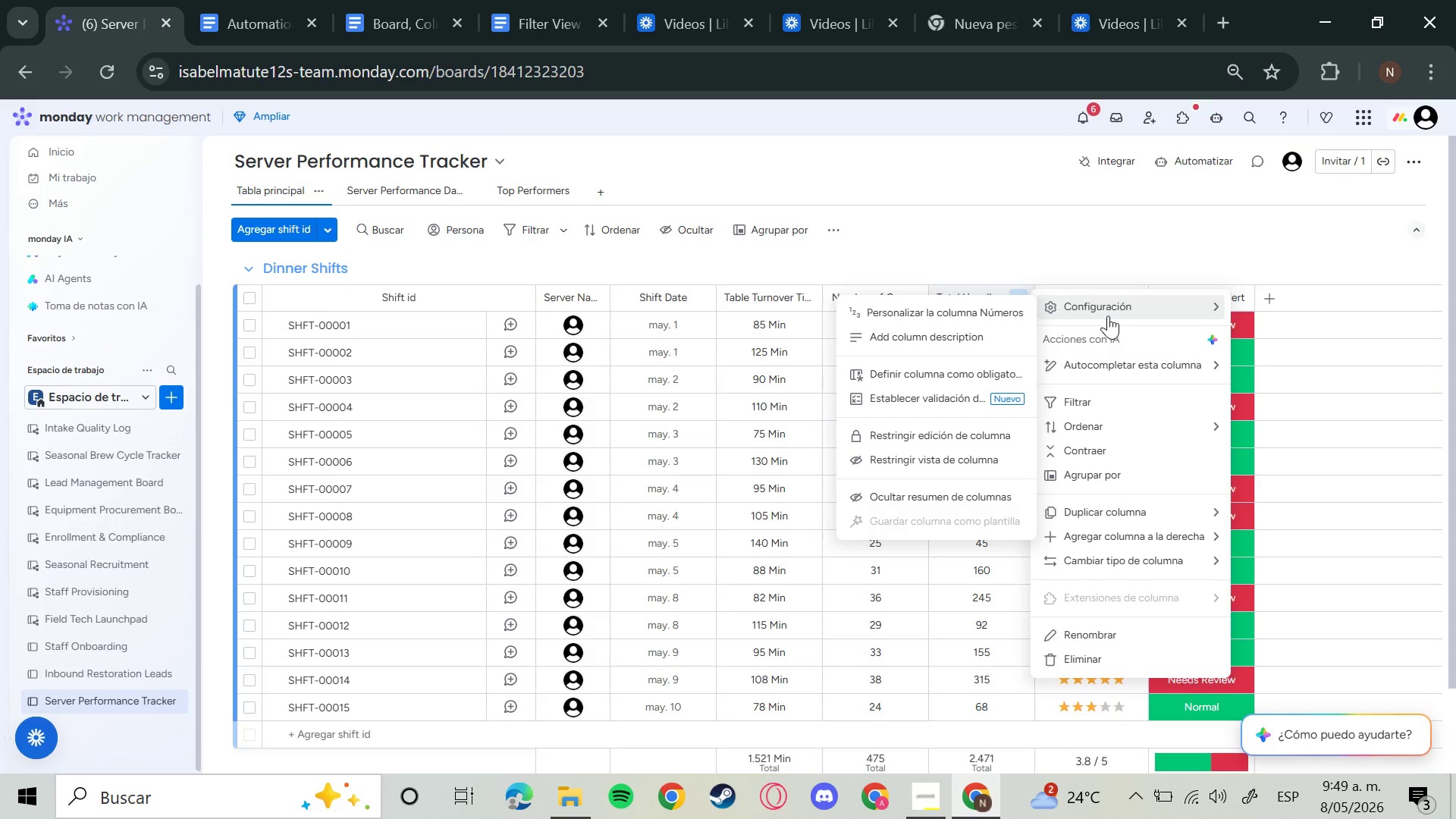 
left_click([971, 315])
 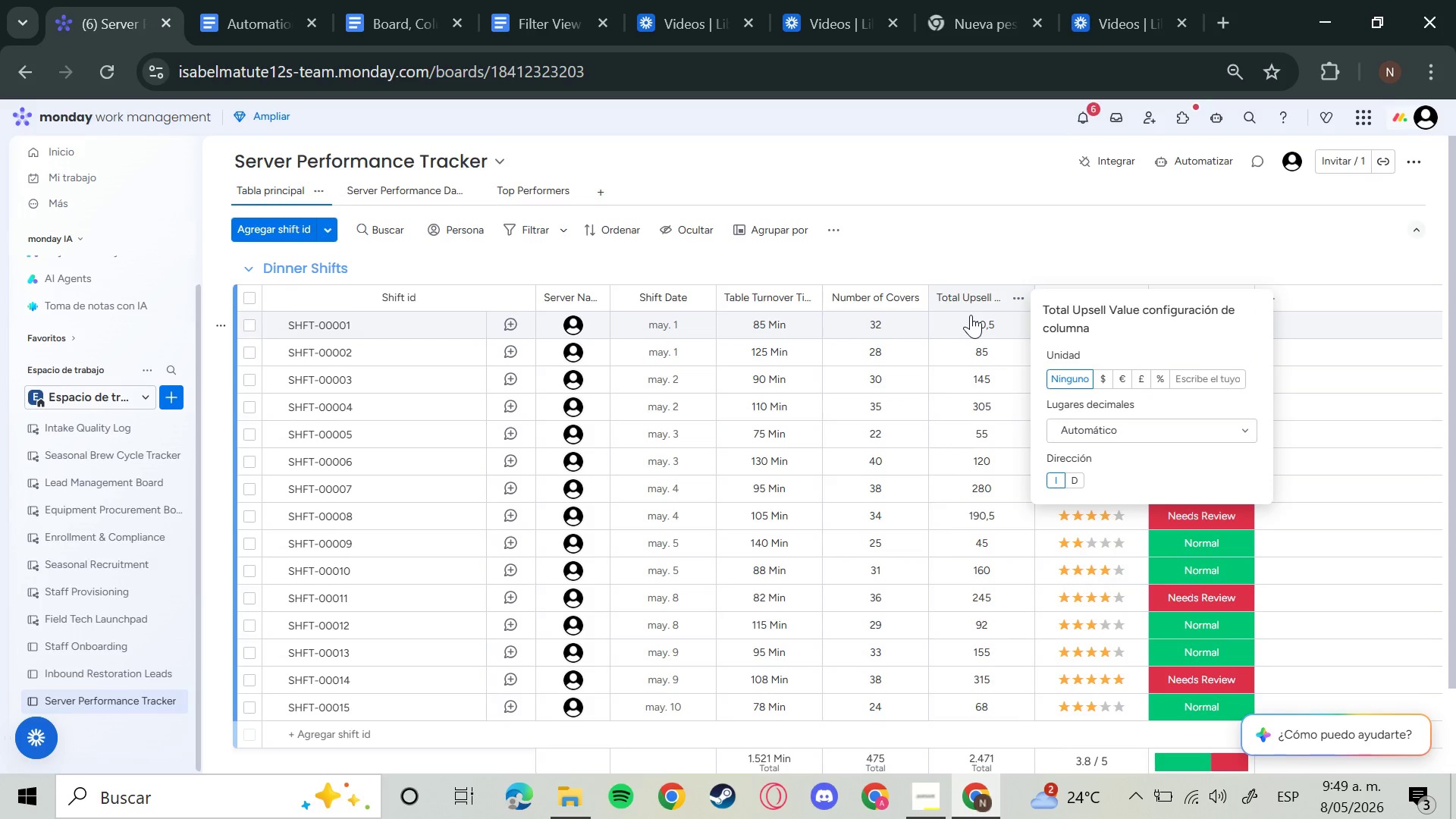 
left_click([1189, 378])
 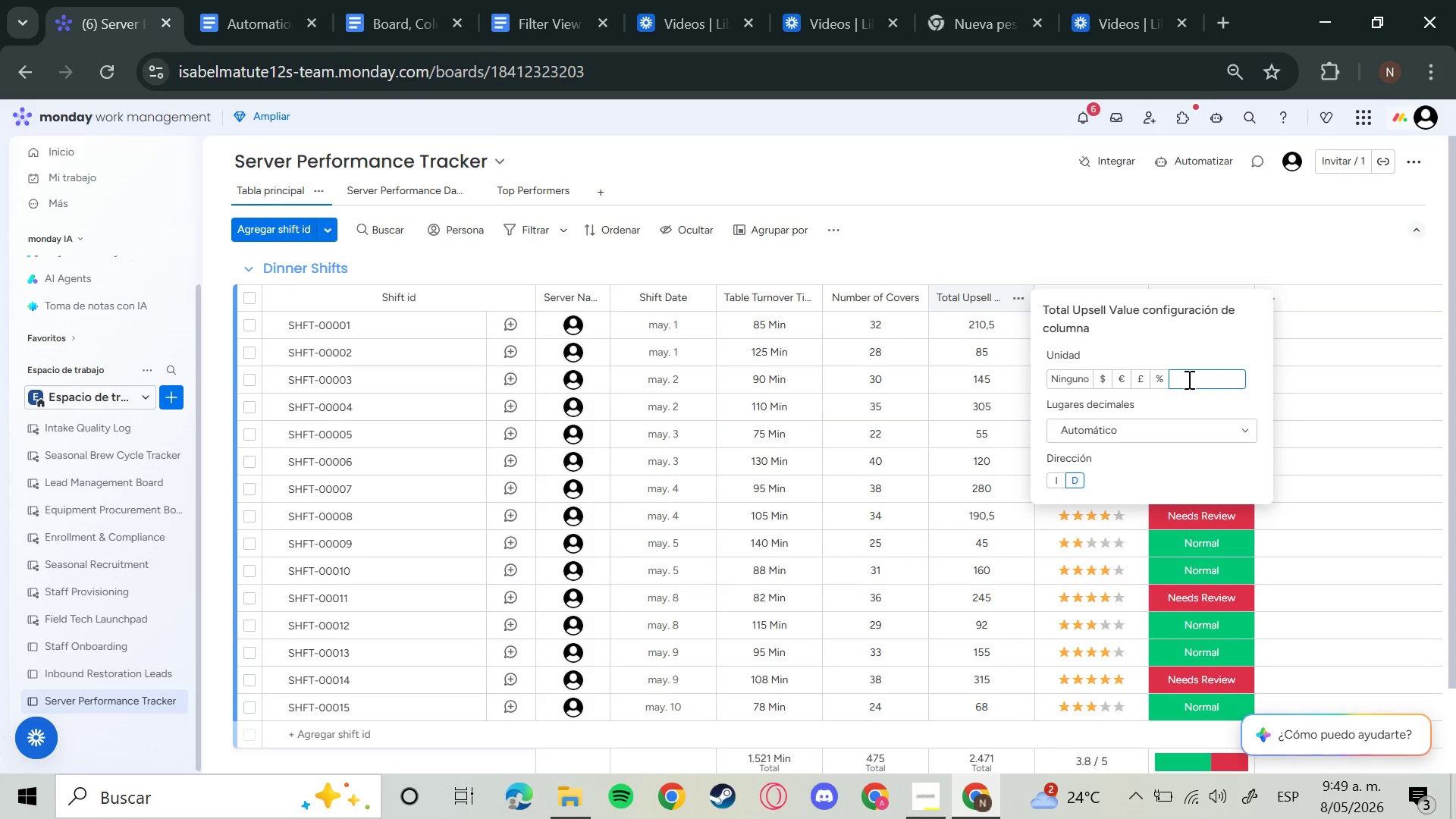 
type(USSD)
key(Backspace)
key(Backspace)
type(D)
 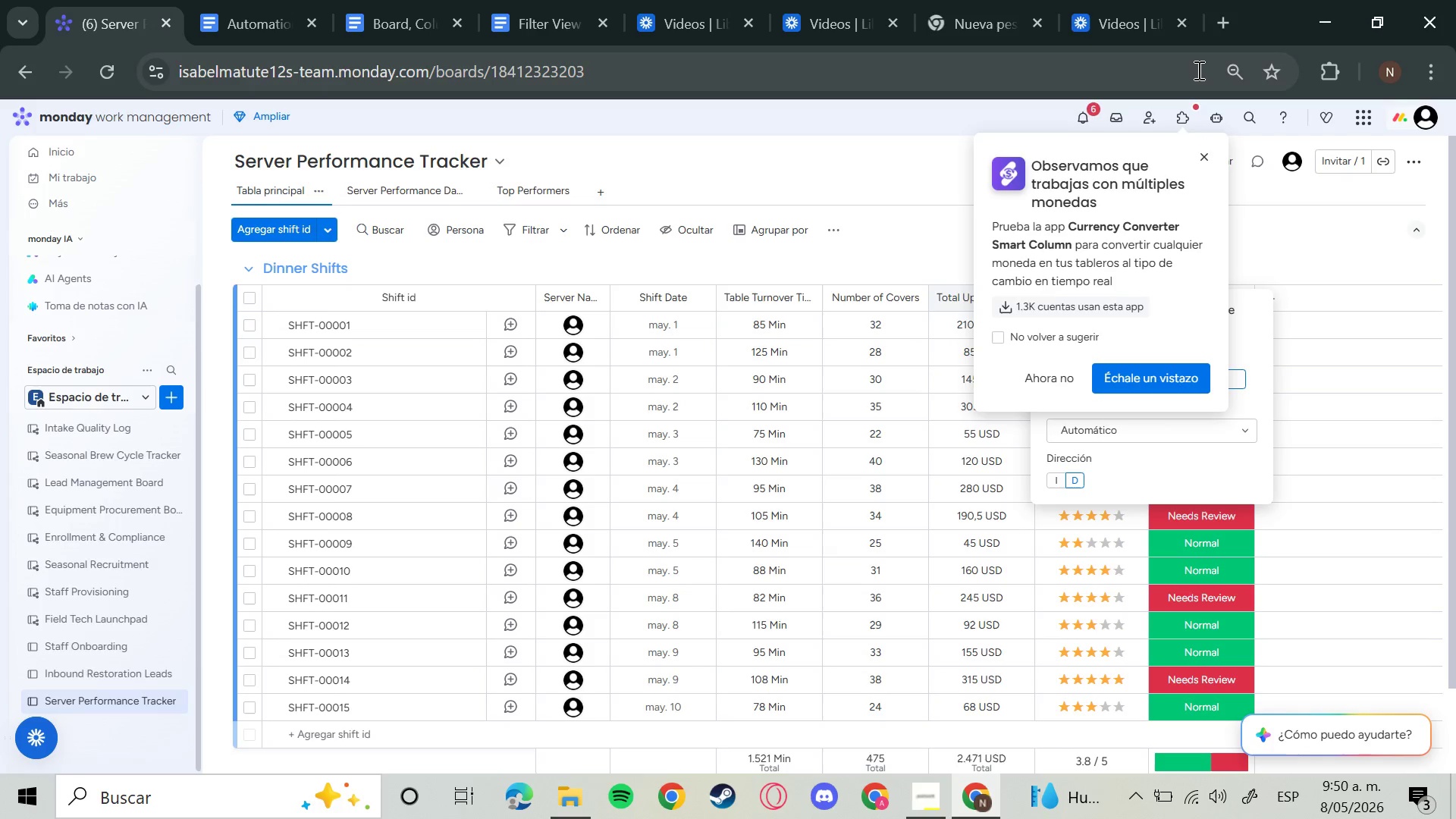 
wait(6.25)
 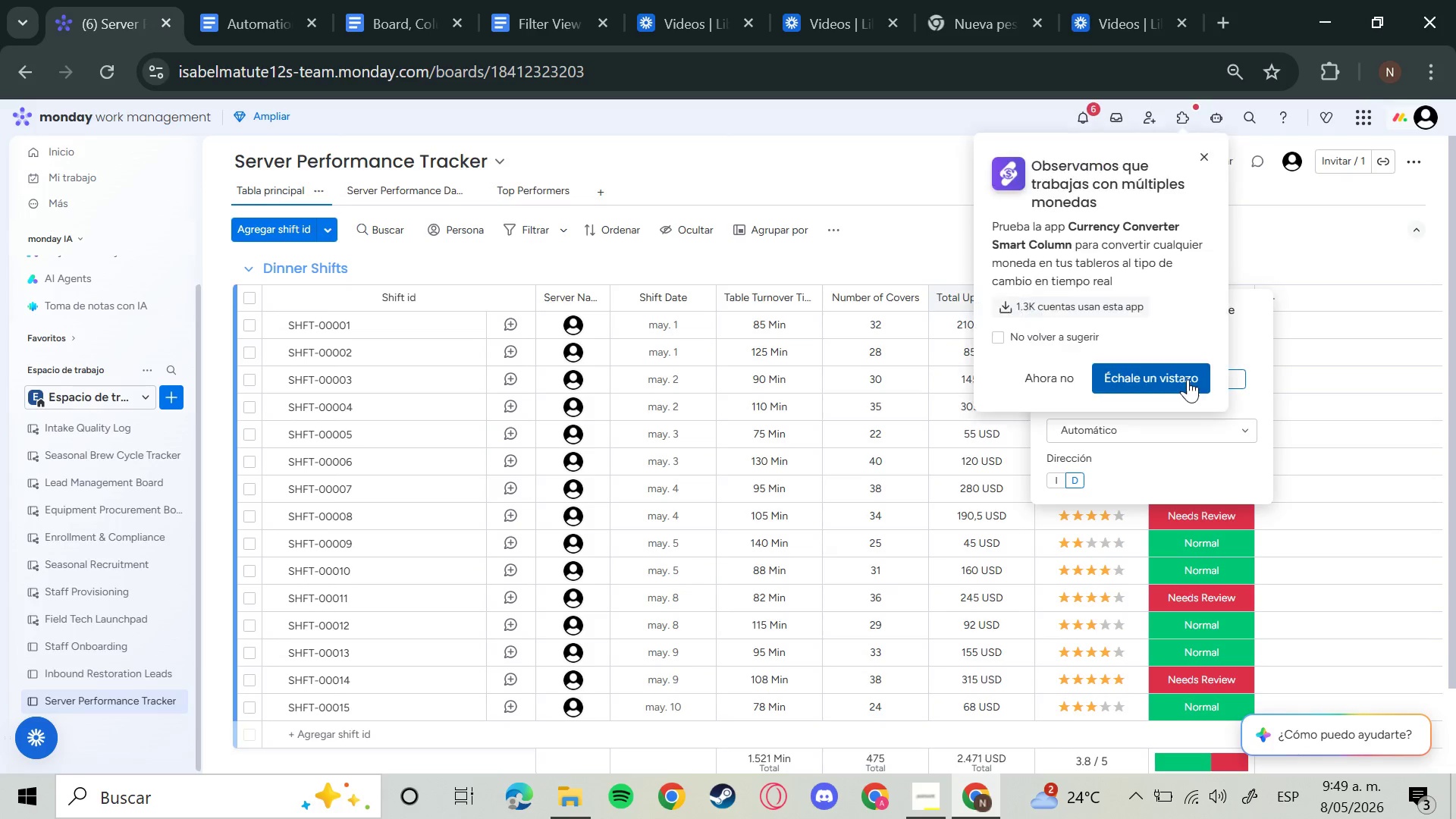 
left_click([1222, 352])
 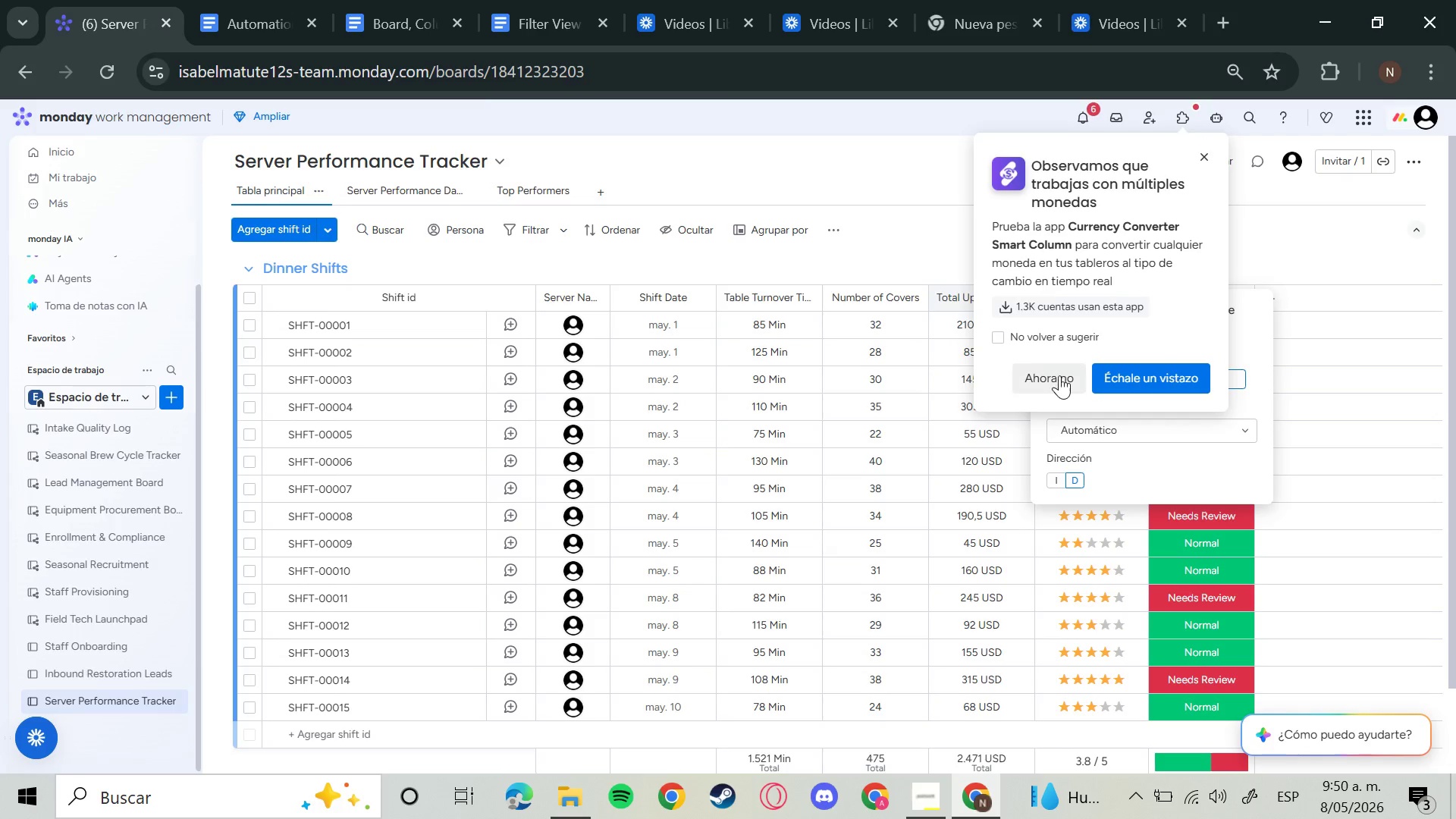 
left_click([1059, 375])
 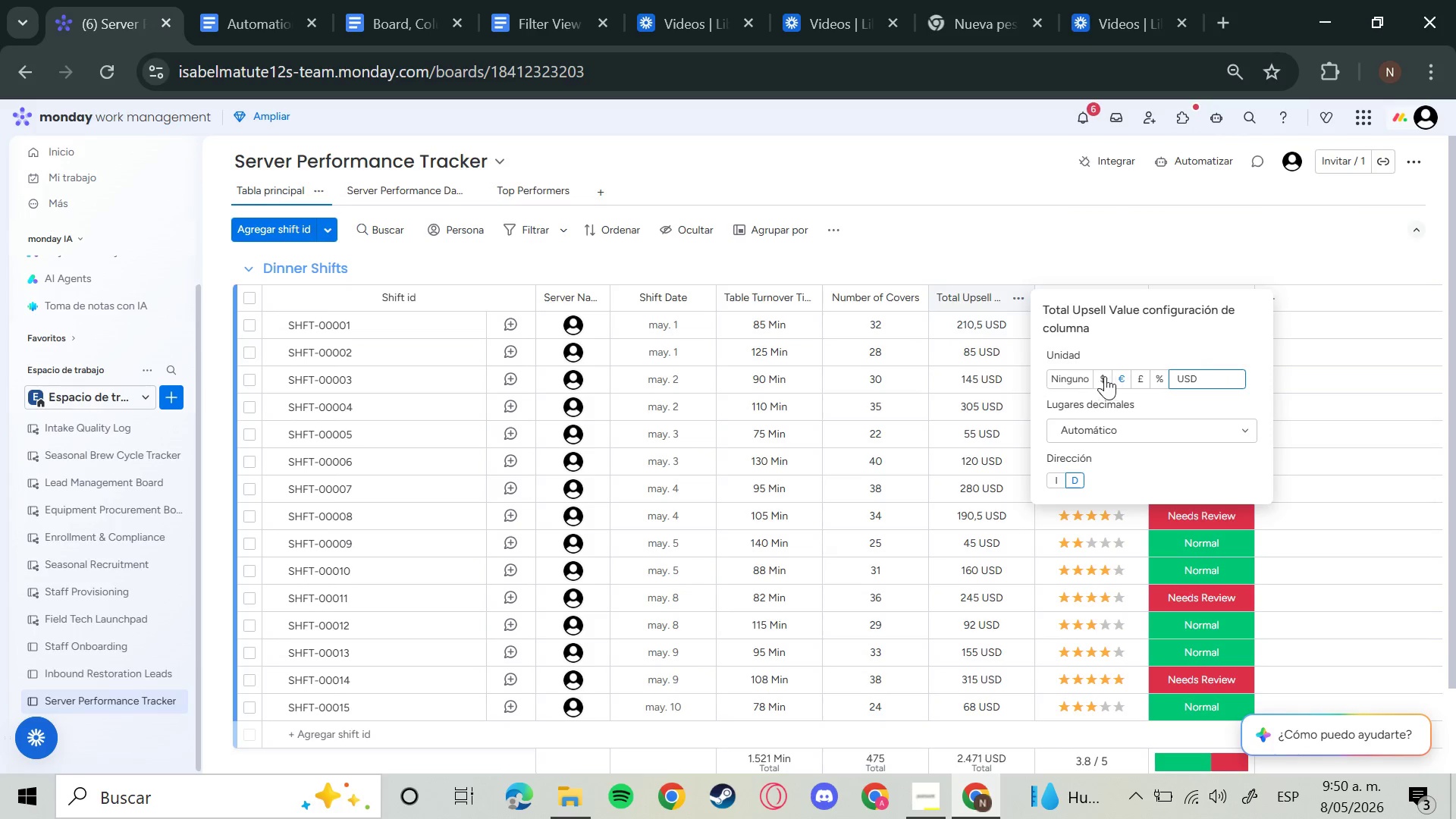 
left_click([1099, 376])
 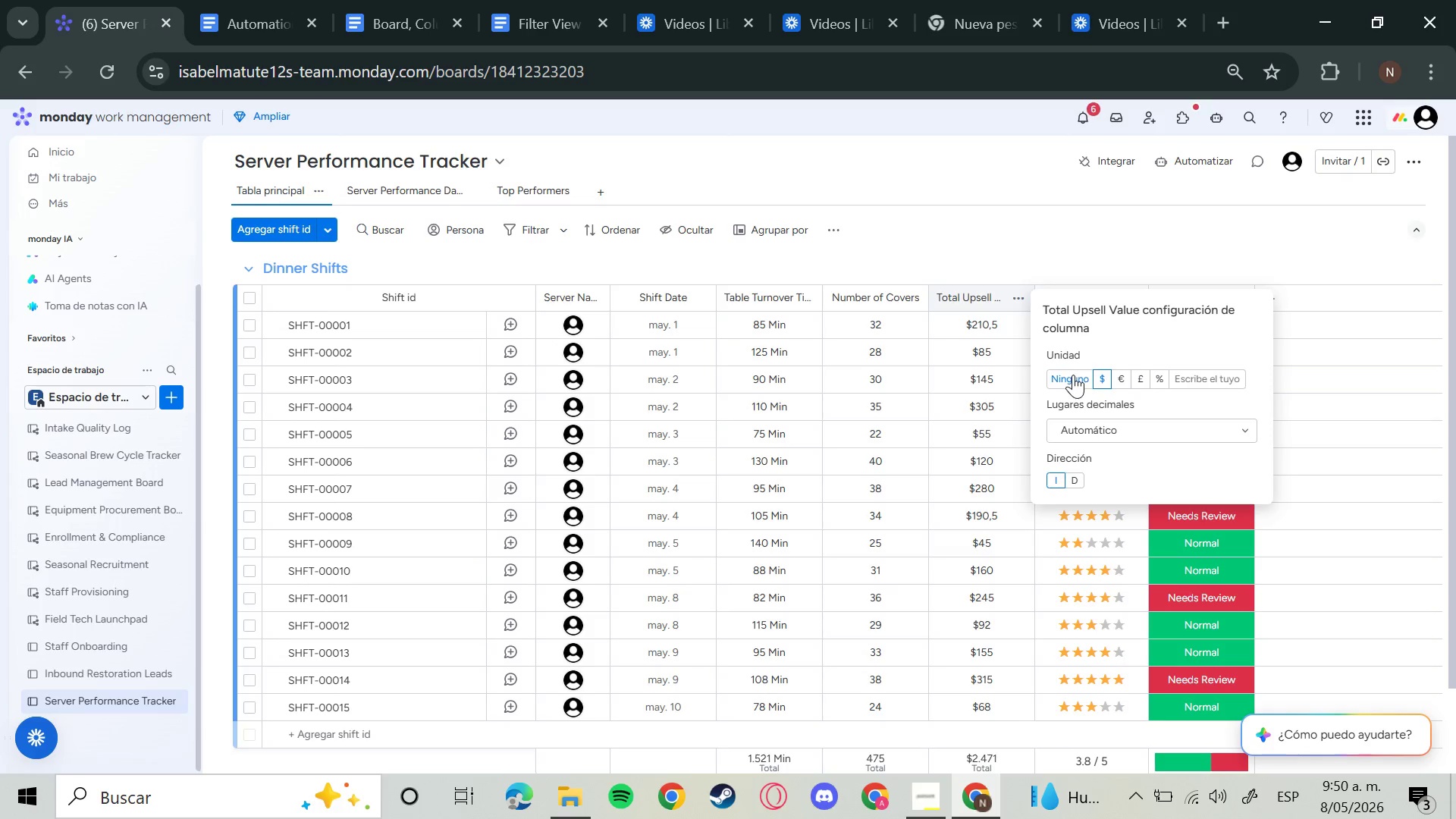 
wait(7.41)
 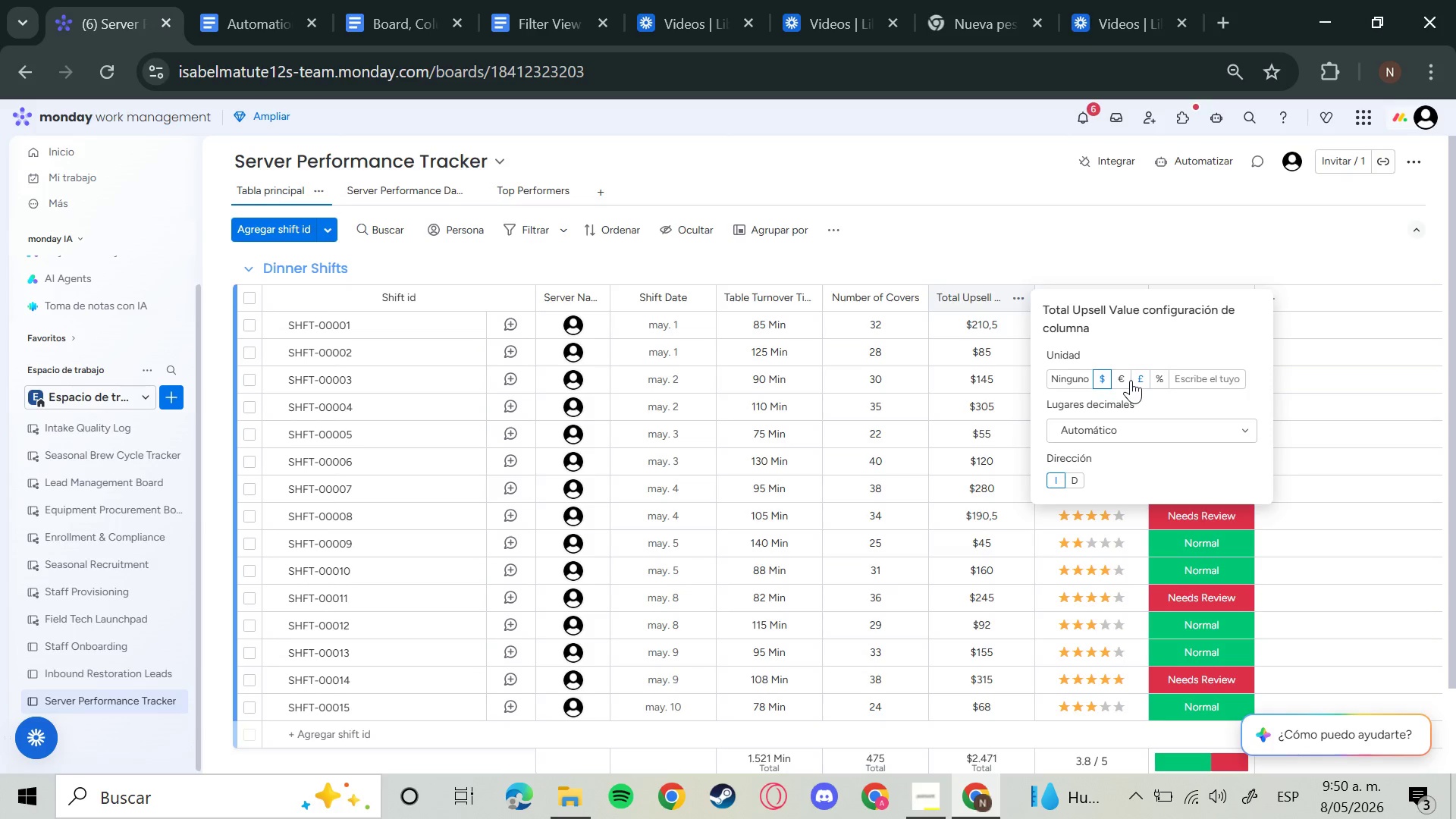 
left_click_drag(start_coordinate=[1186, 371], to_coordinate=[1183, 376])
 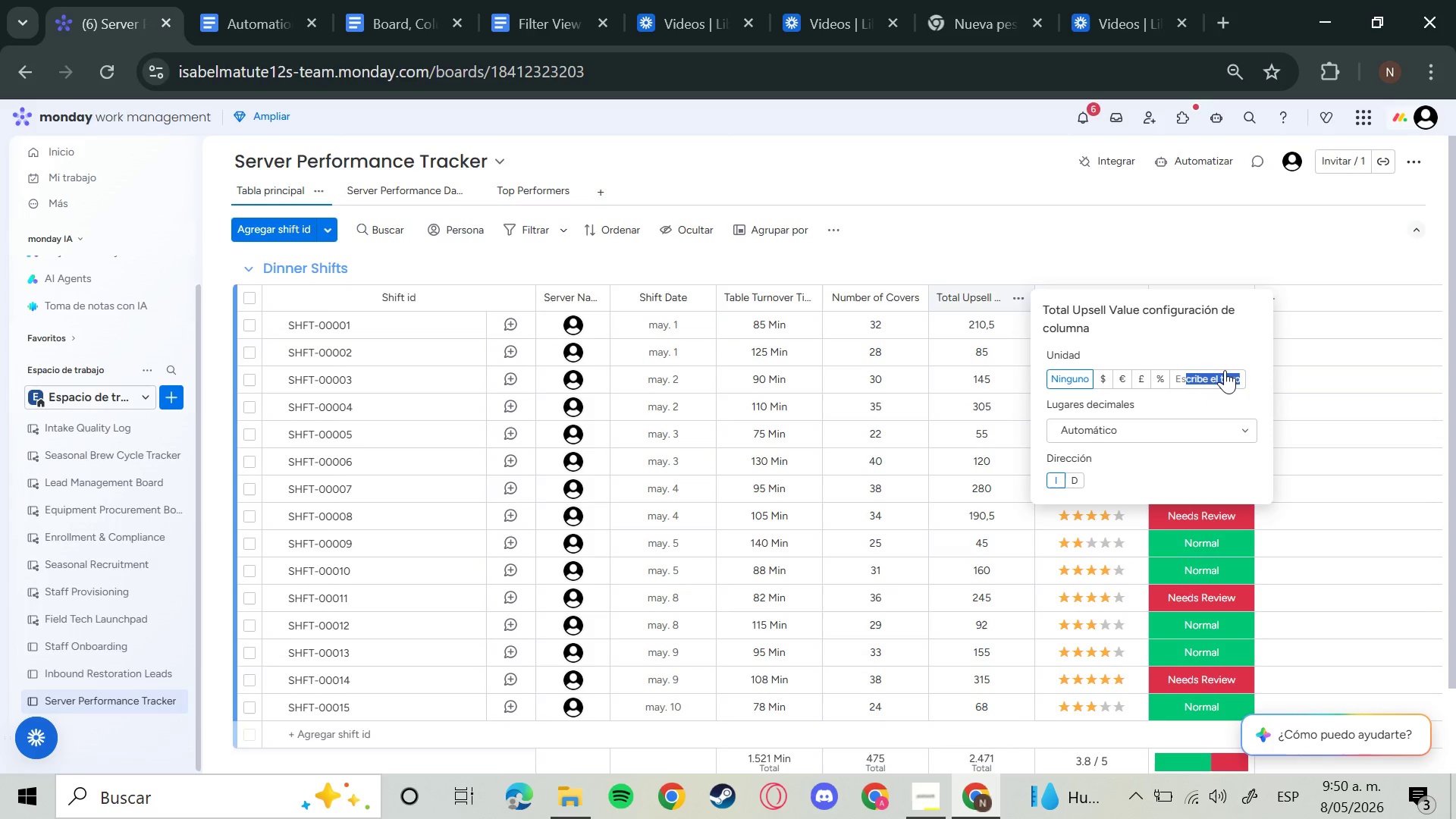 
left_click([1180, 372])
 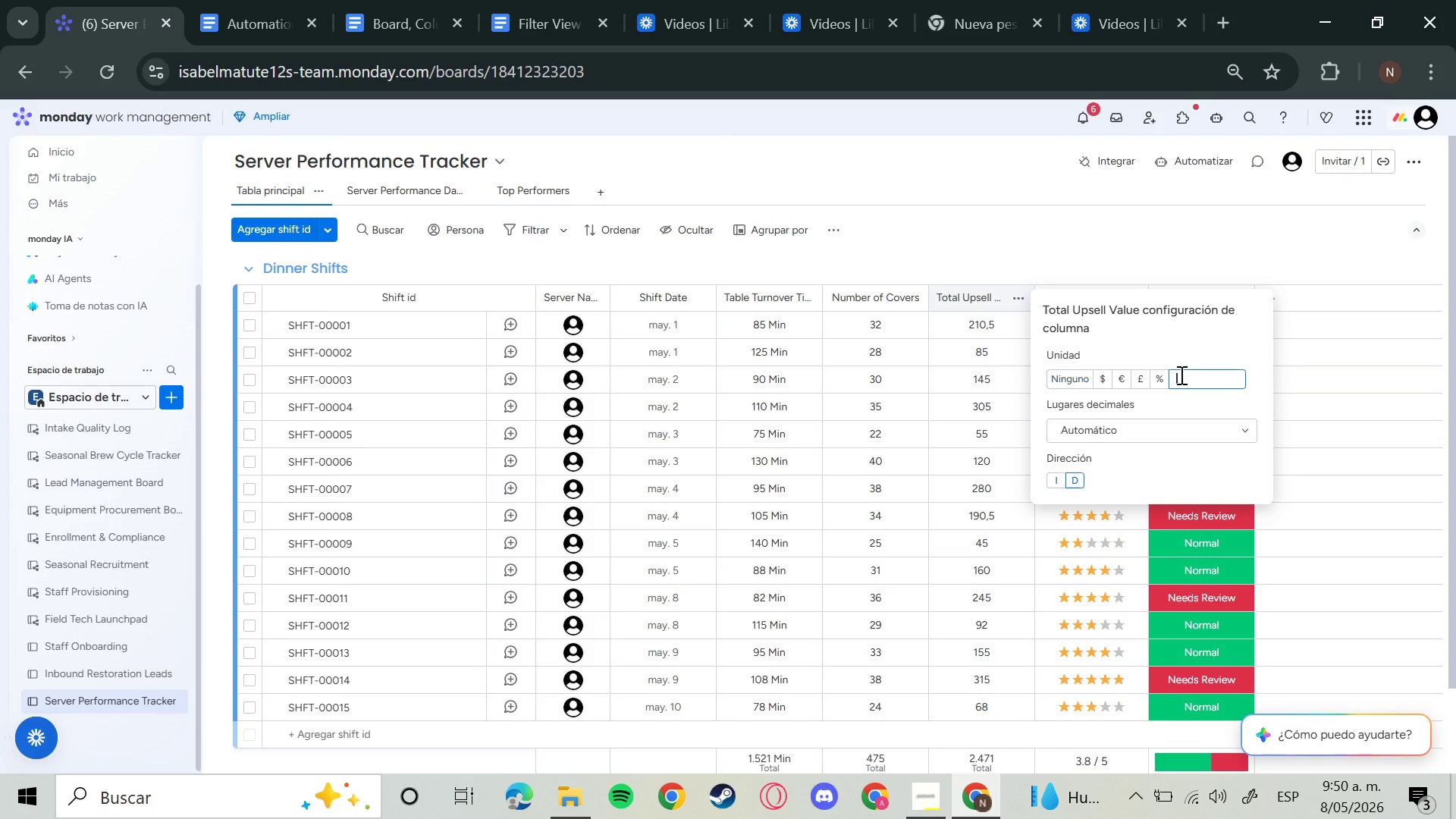 
type(USD)
 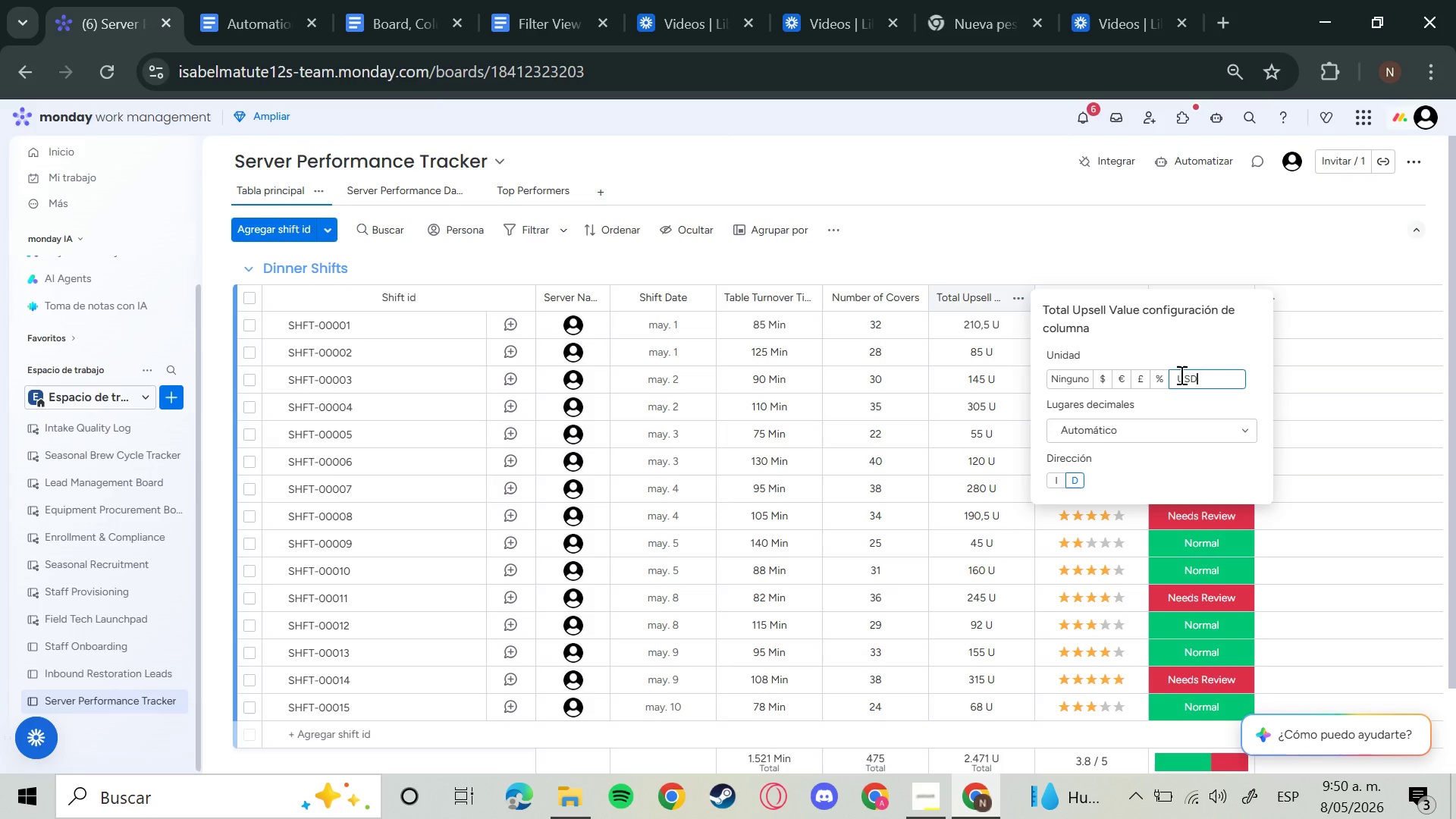 
key(Enter)
 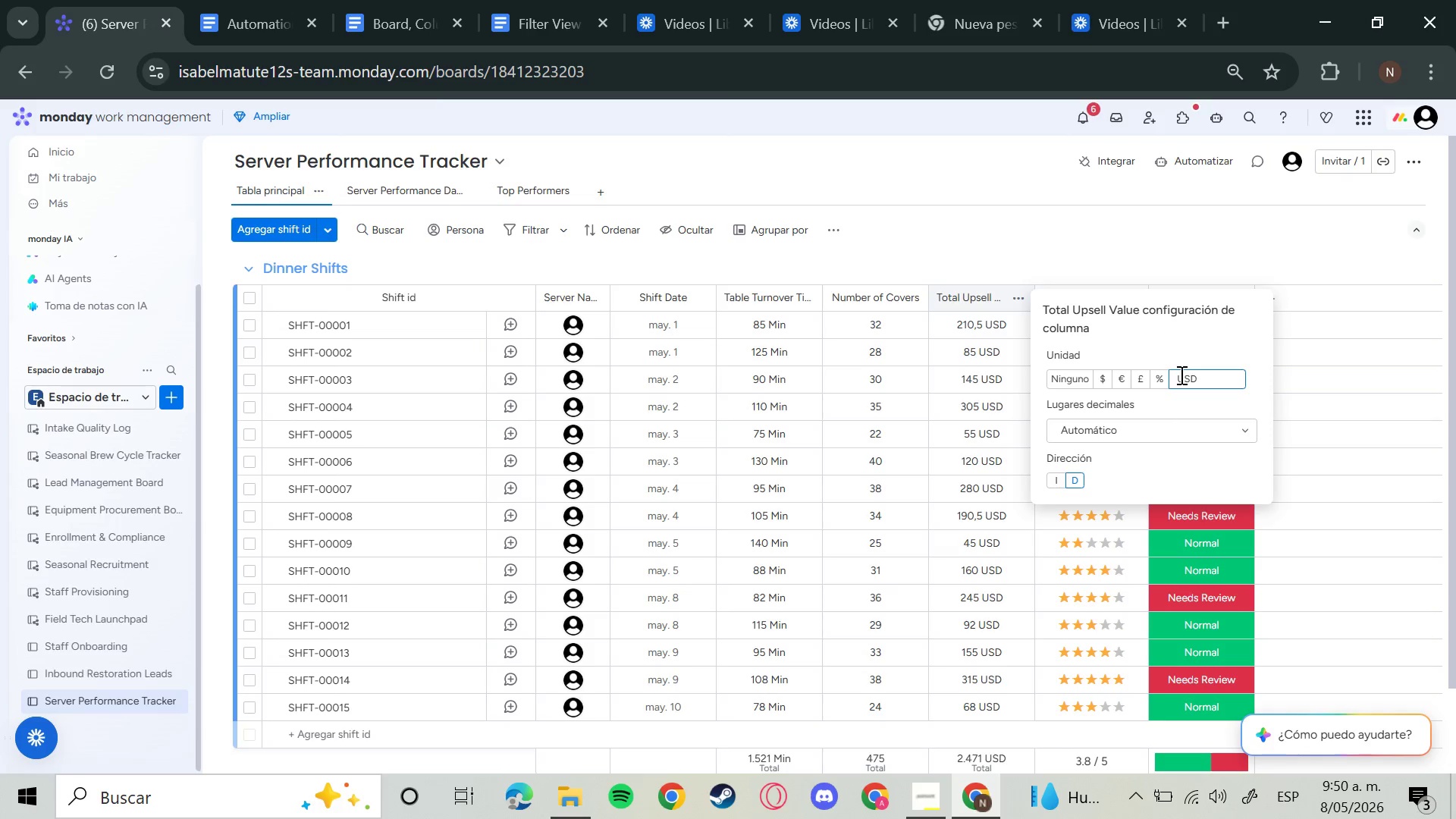 
wait(27.12)
 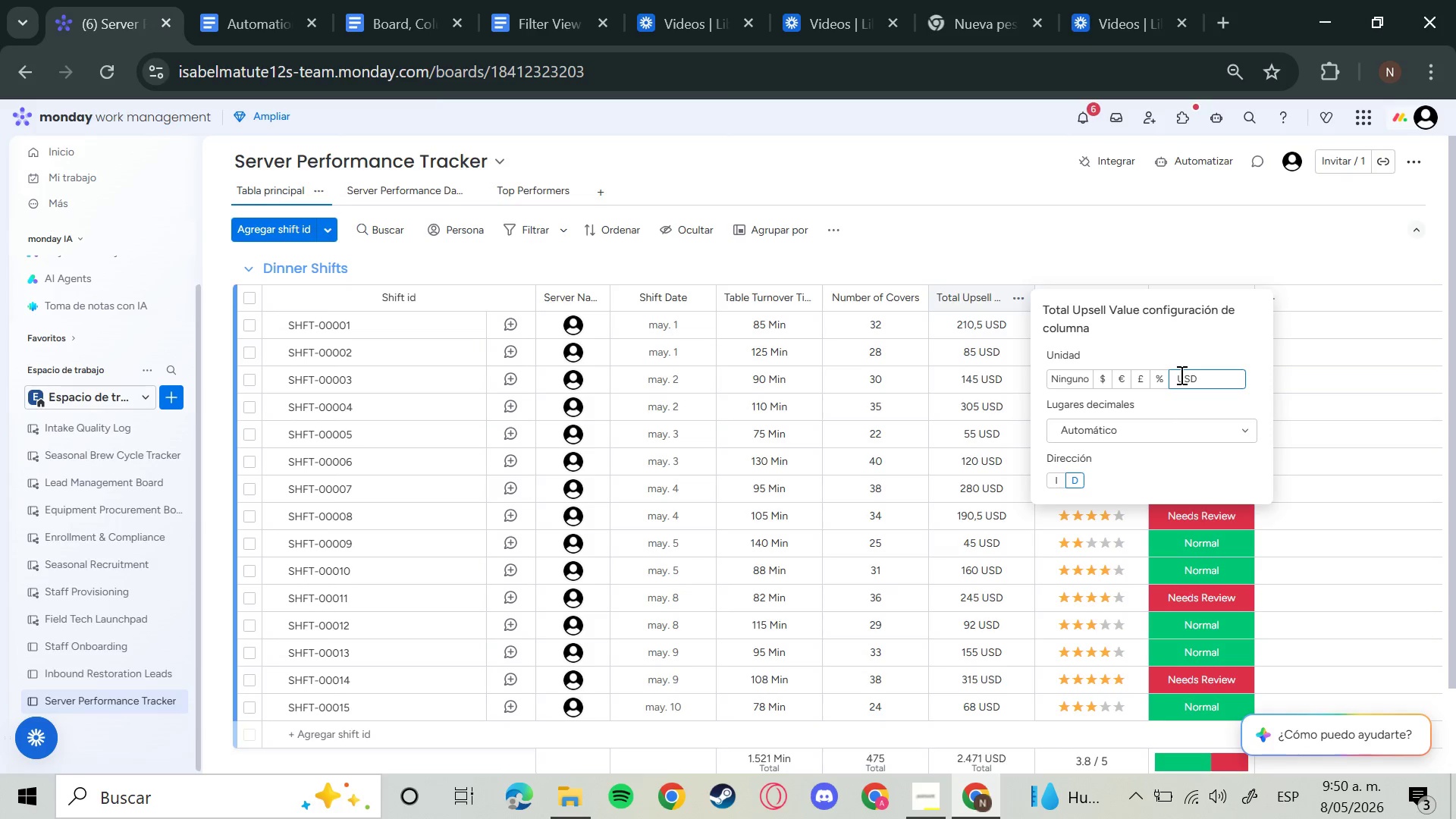 
left_click([1100, 384])
 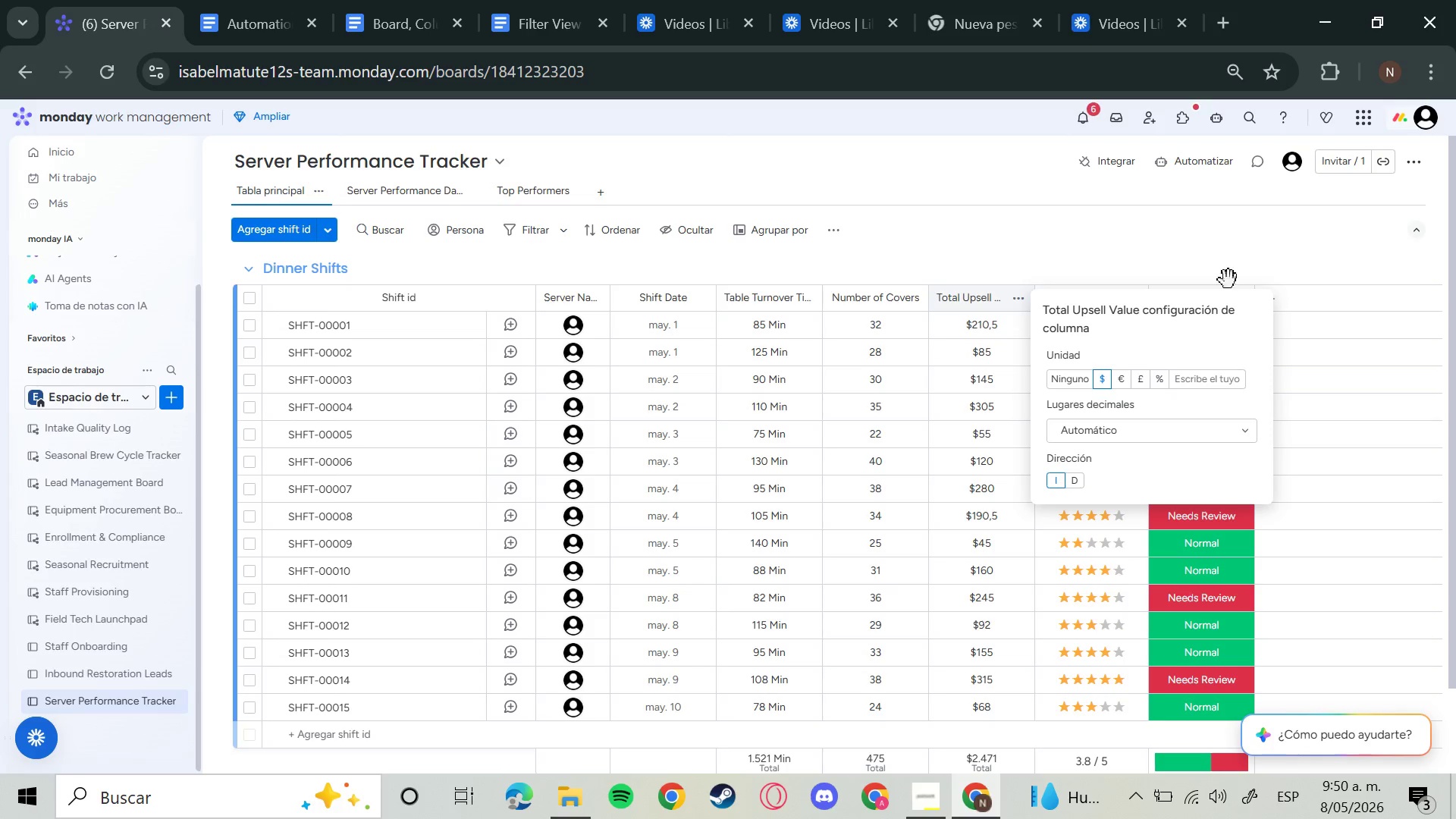 
left_click([1259, 224])
 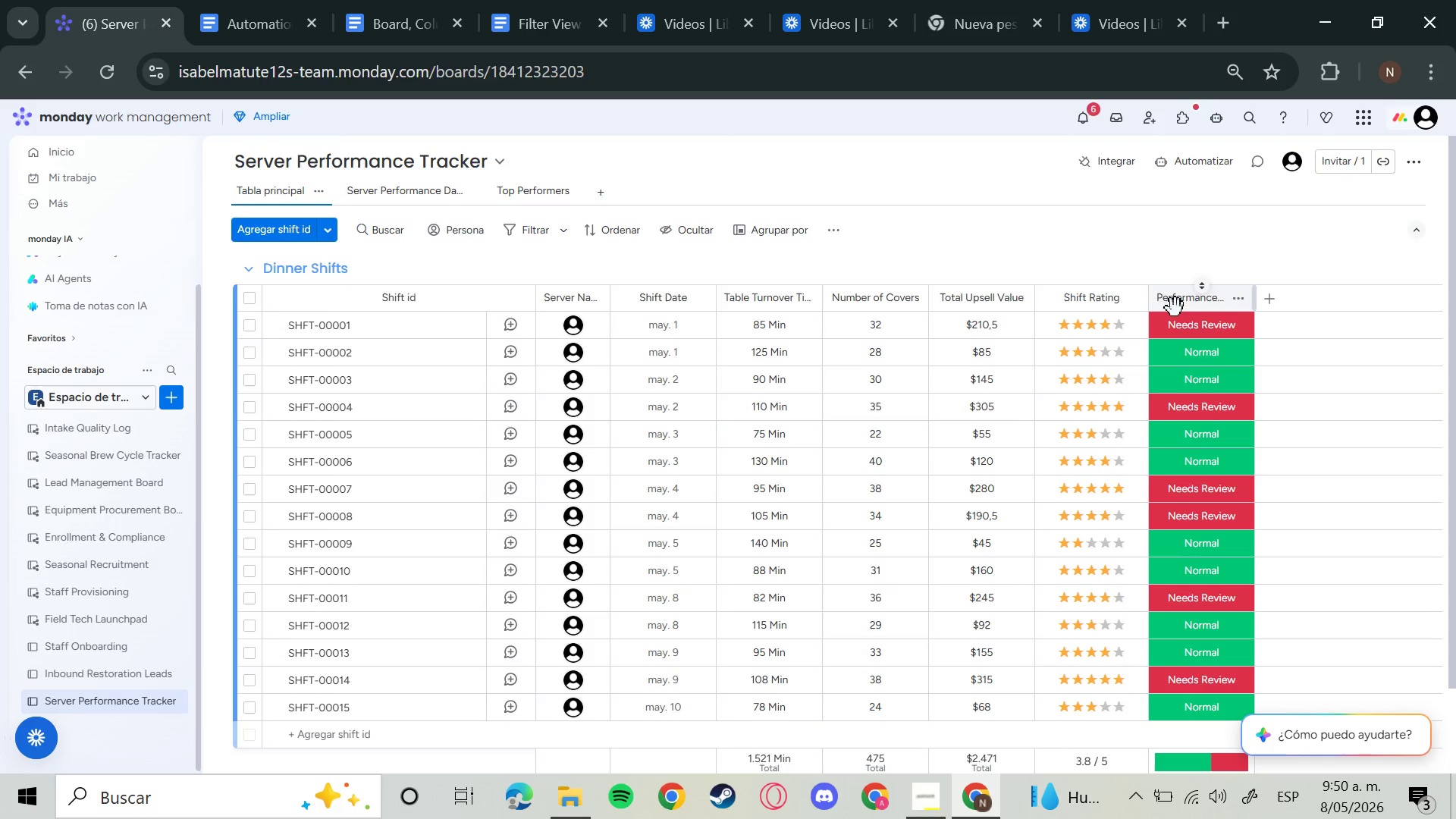 